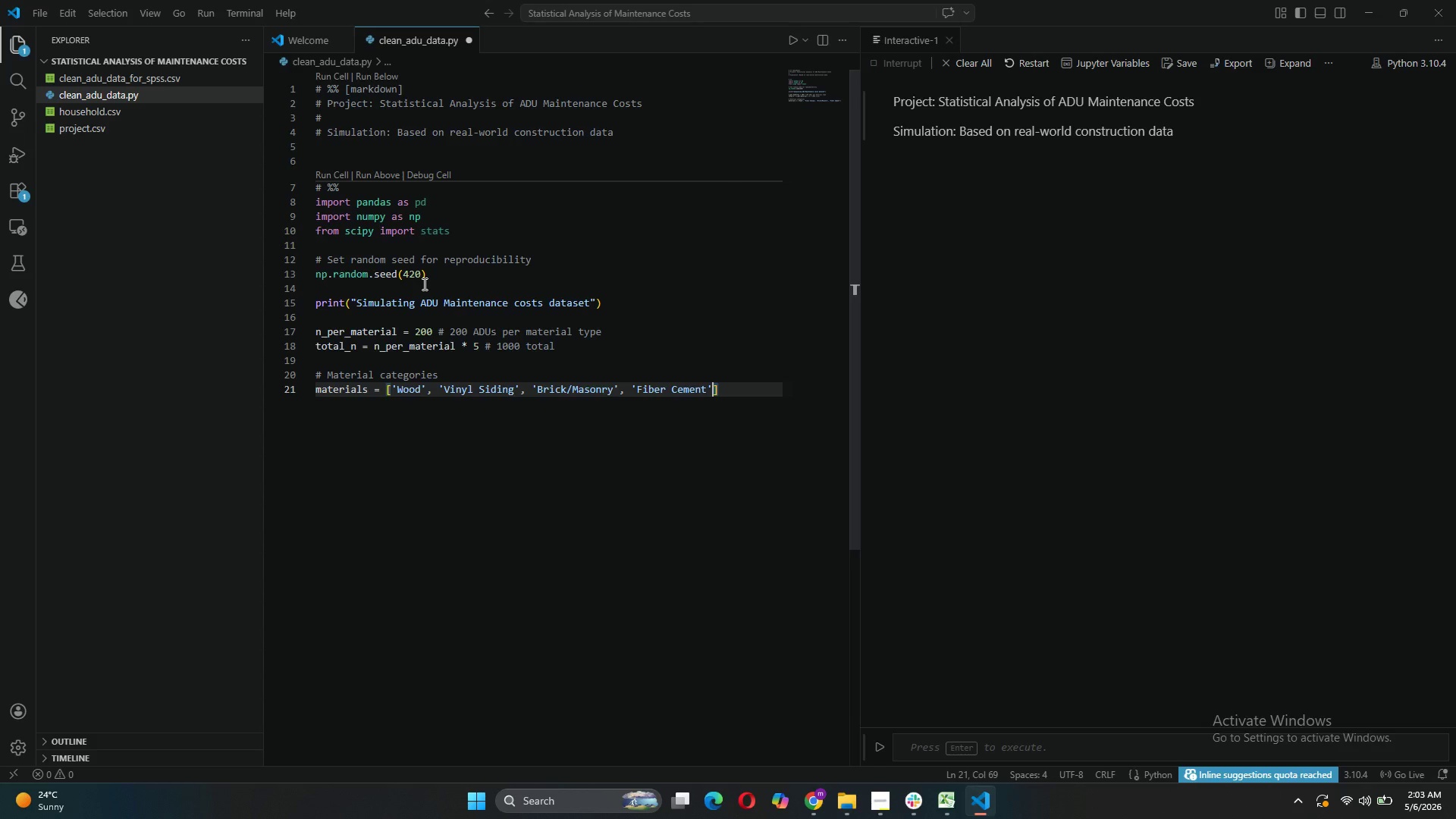 
key(ArrowRight)
 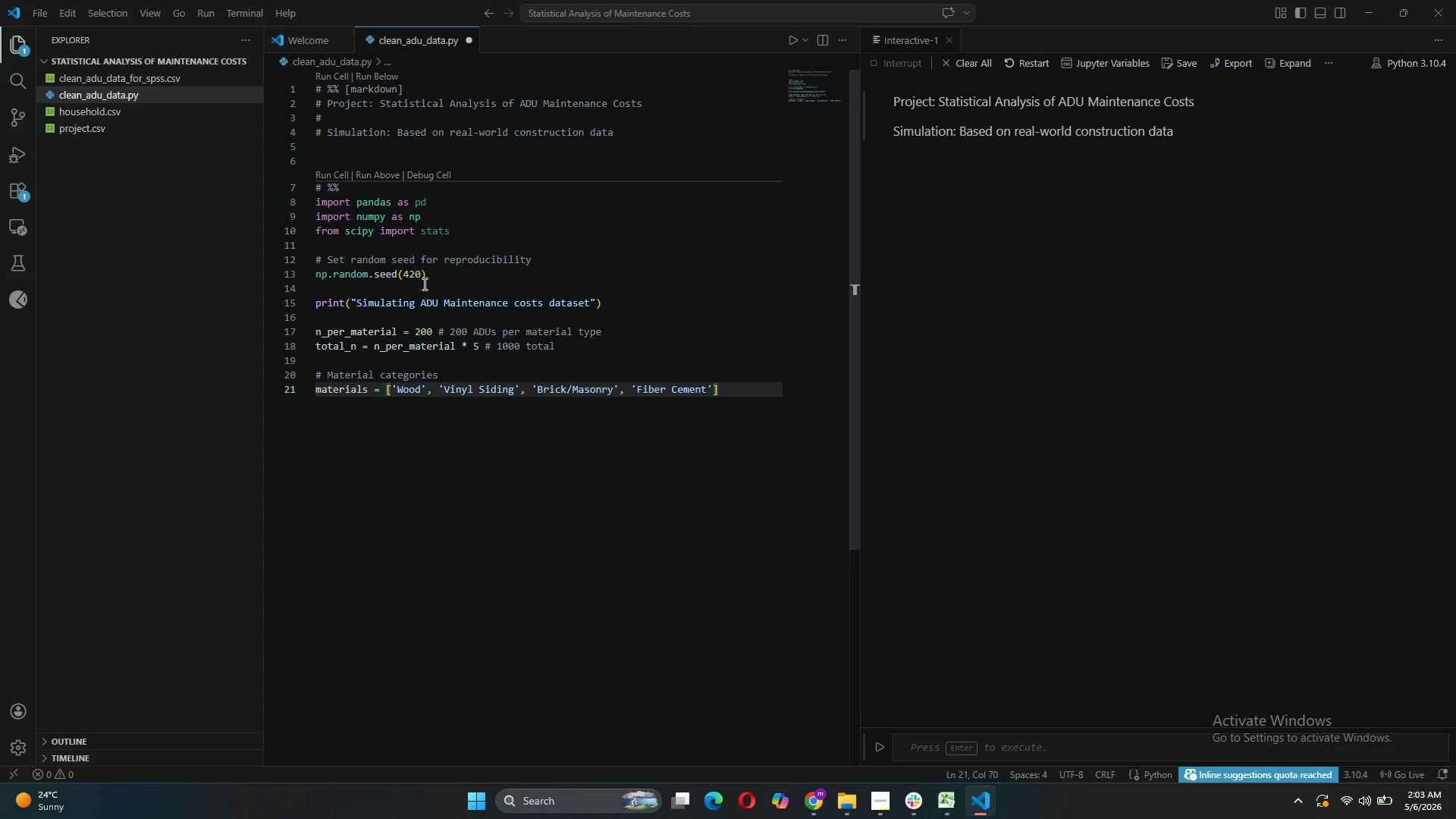 
key(ArrowLeft)
 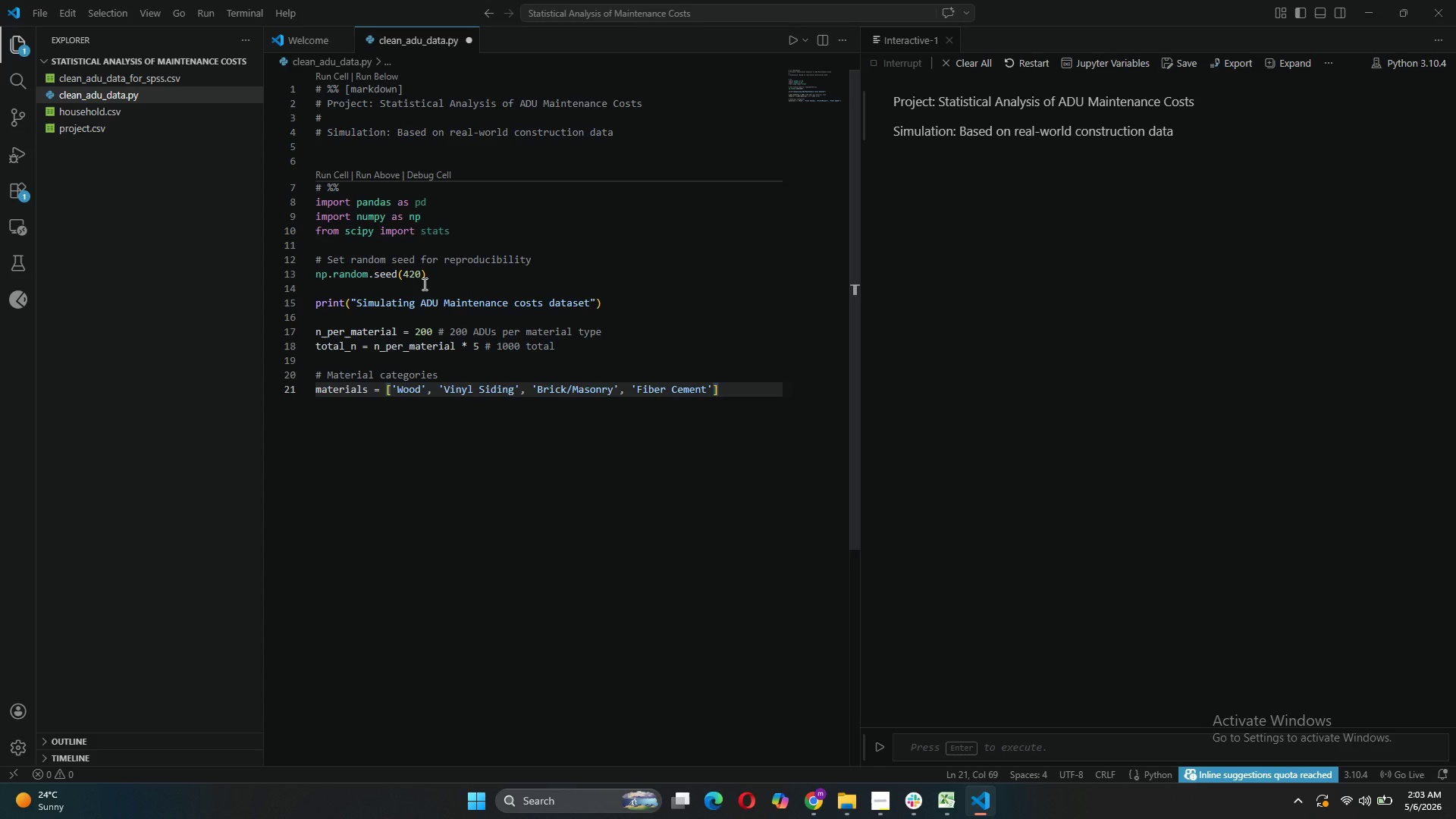 
type(, 'Stucco)
 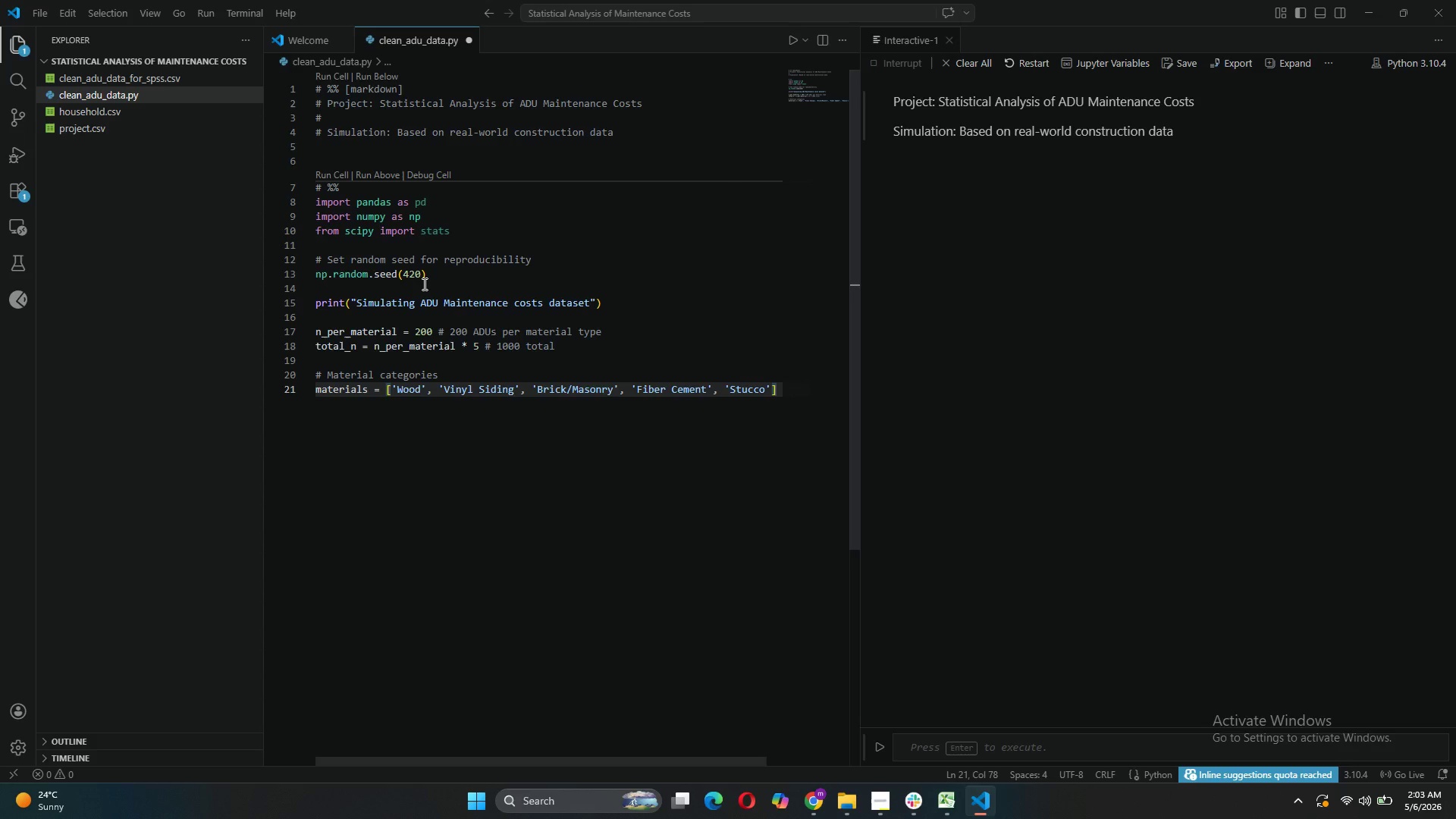 
key(ArrowRight)
 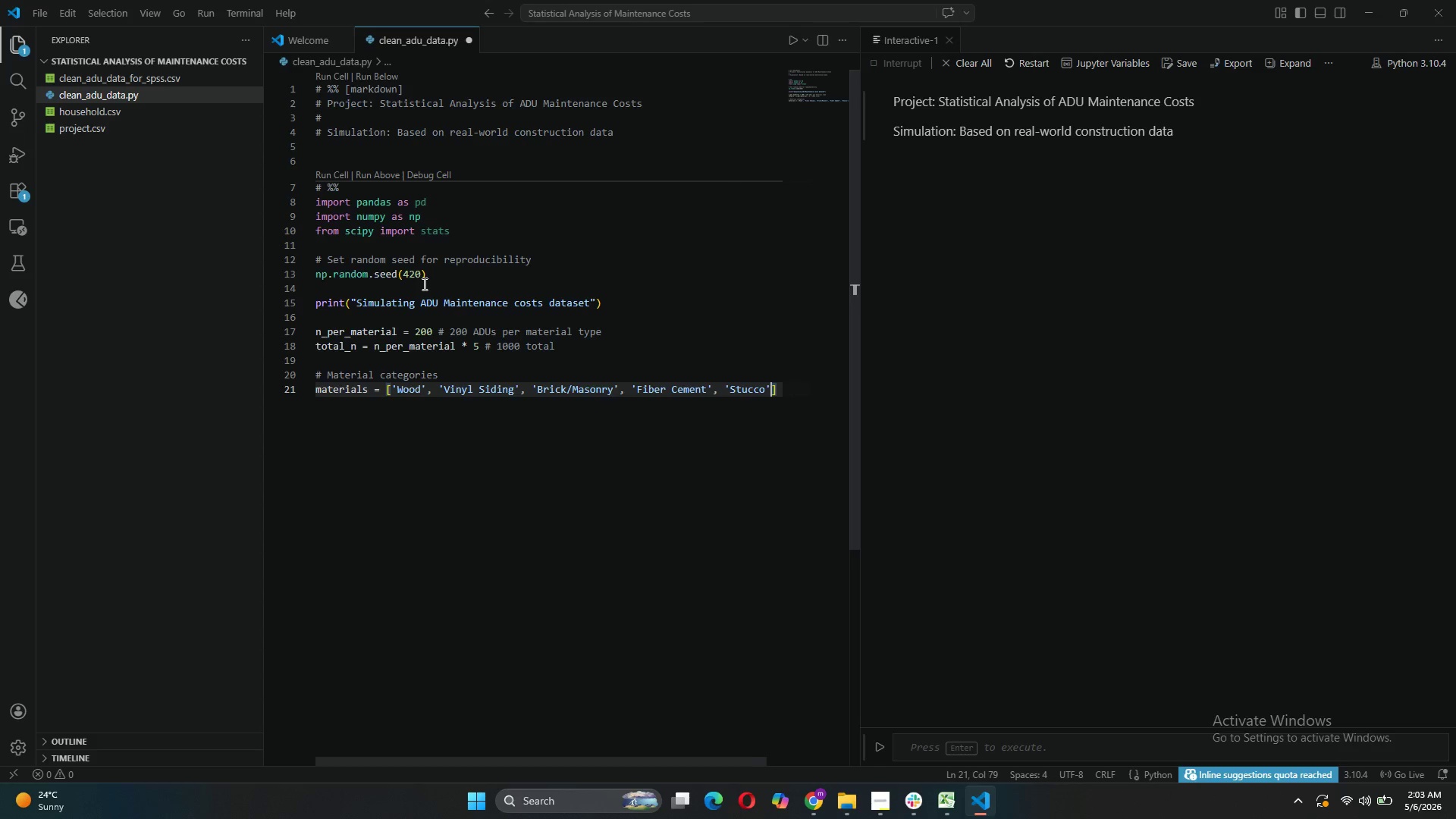 
key(ArrowRight)
 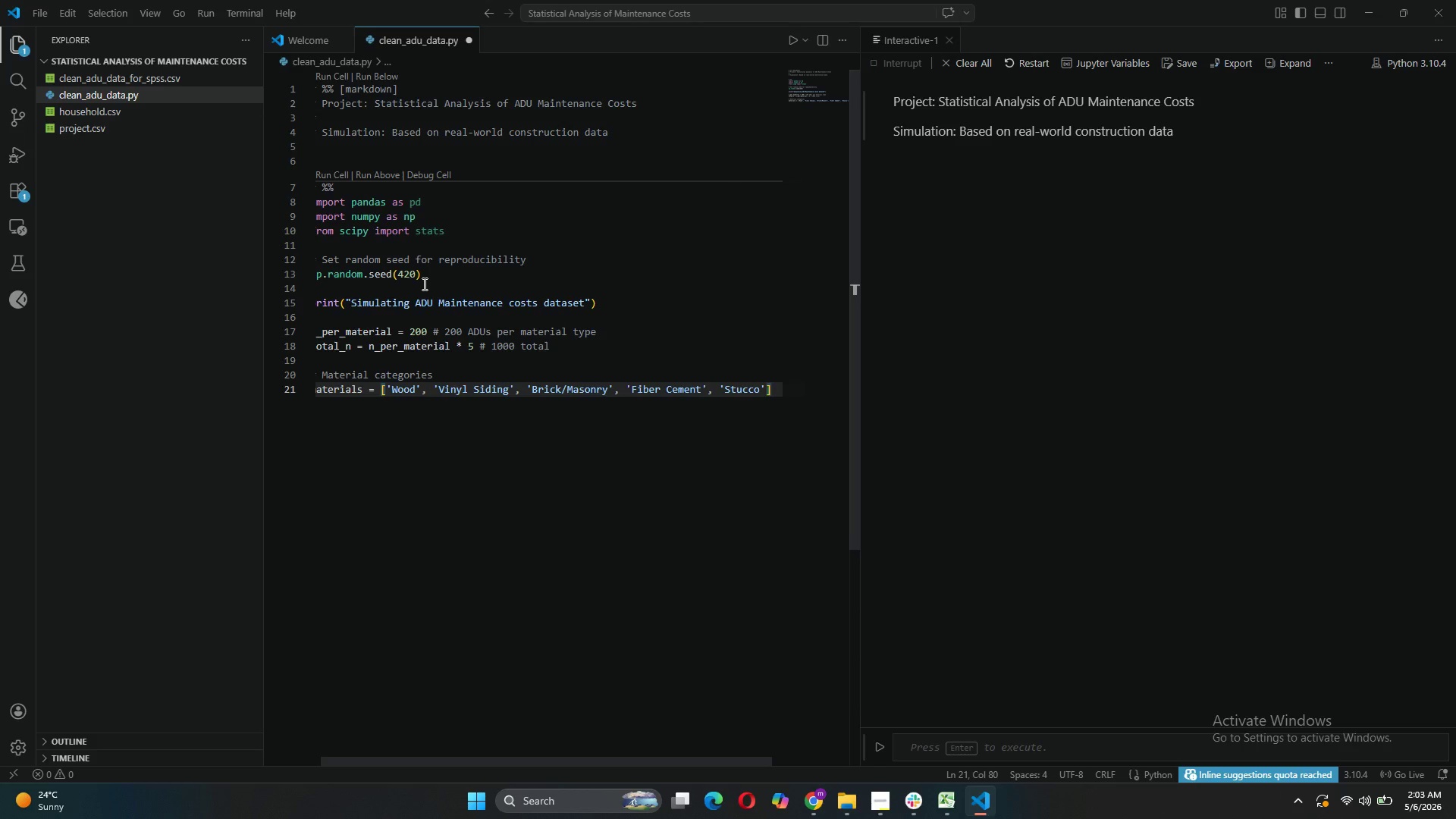 
key(Enter)
 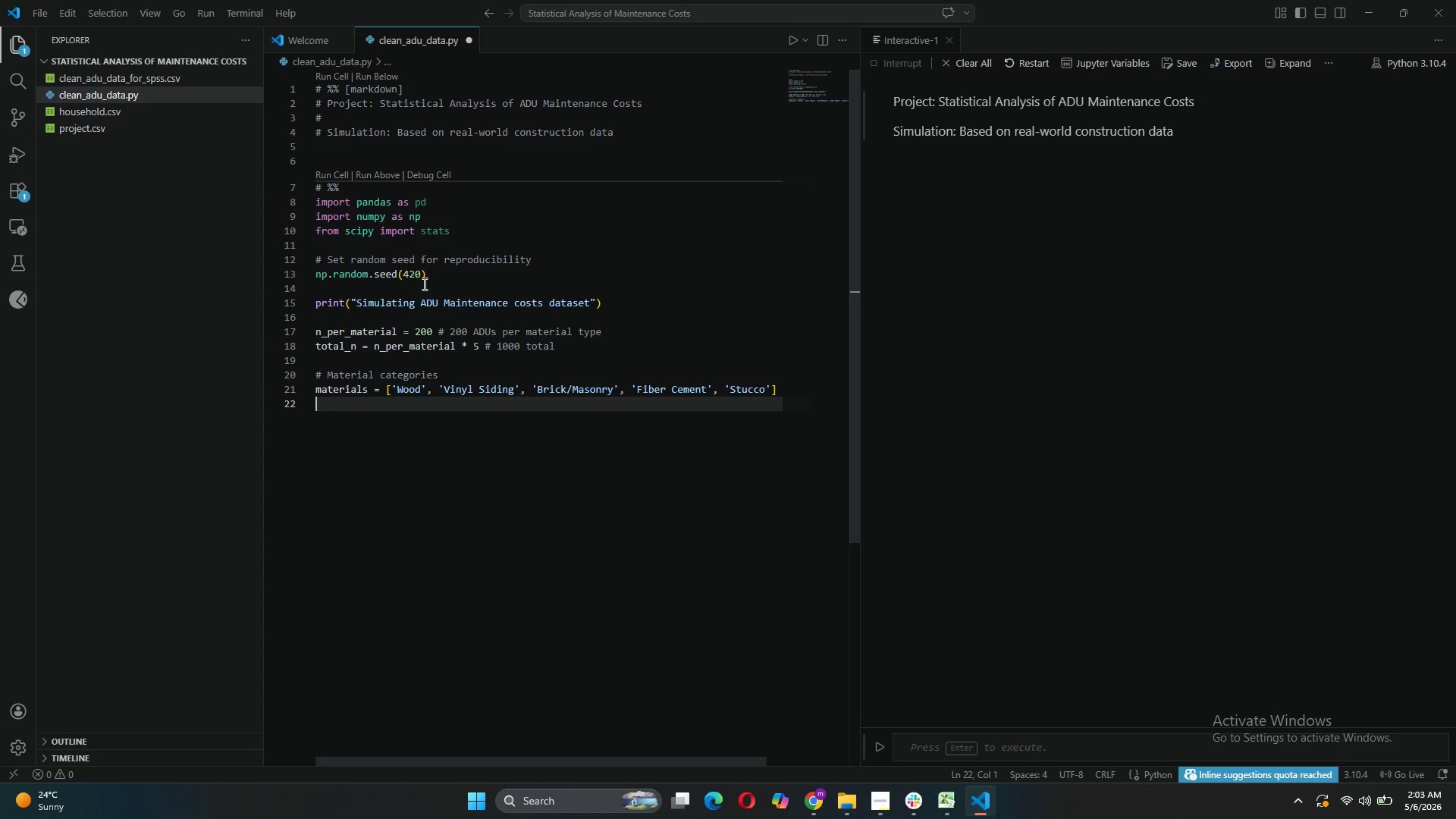 
wait(11.26)
 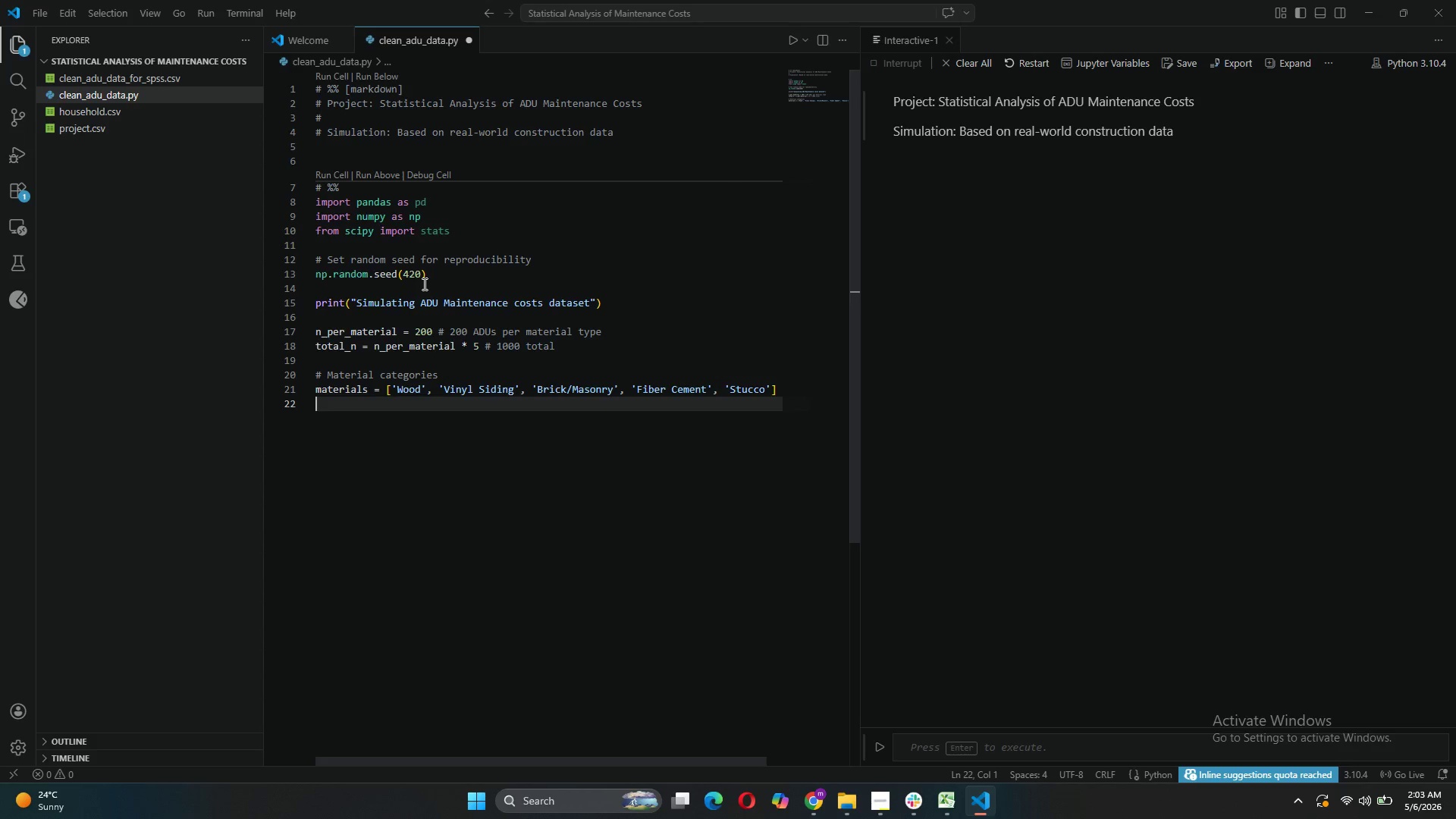 
type(# Based on industry data: Wood highest,)
 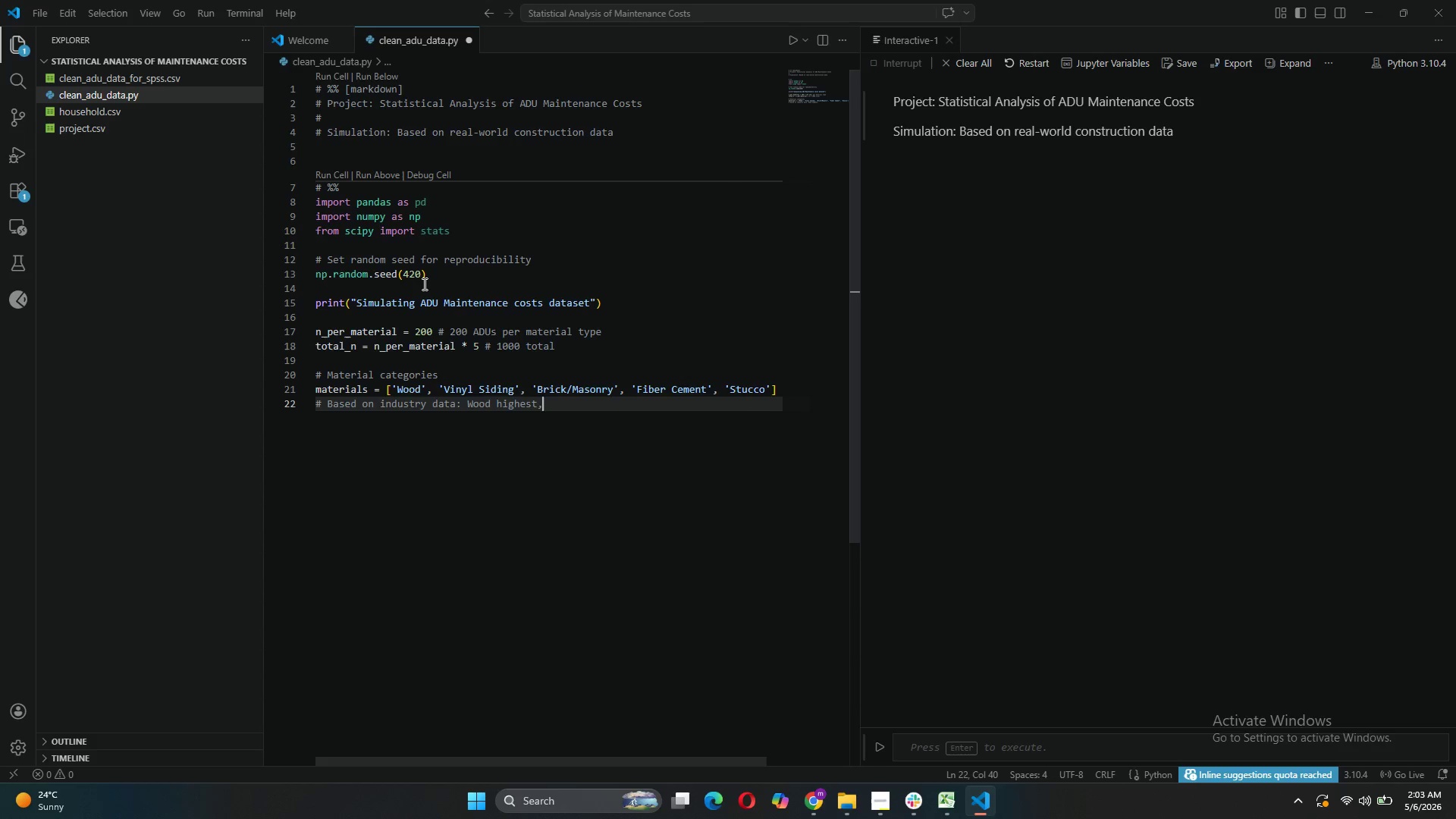 
type( Brick/Stucco lowest.)
 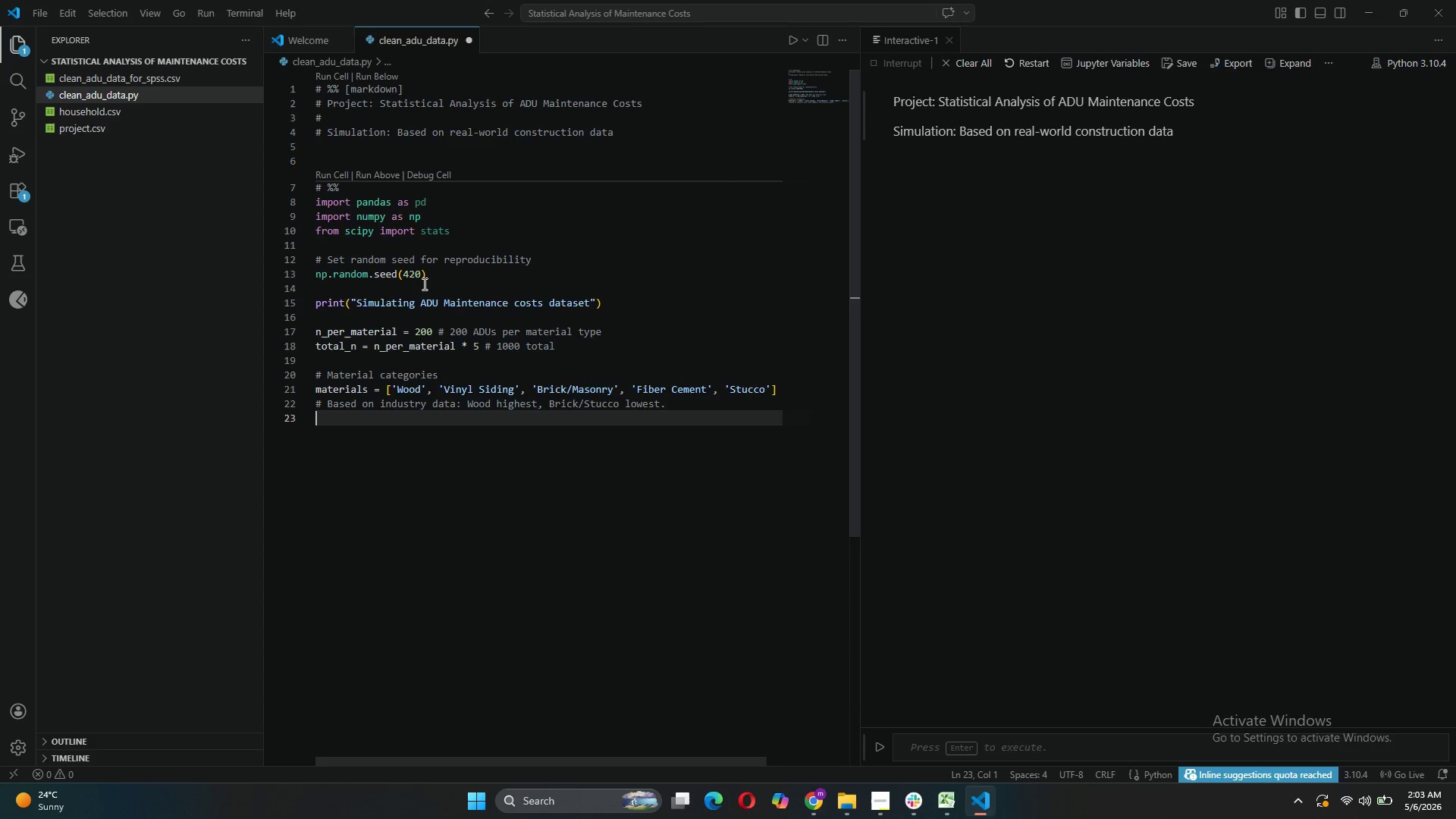 
key(Enter)
 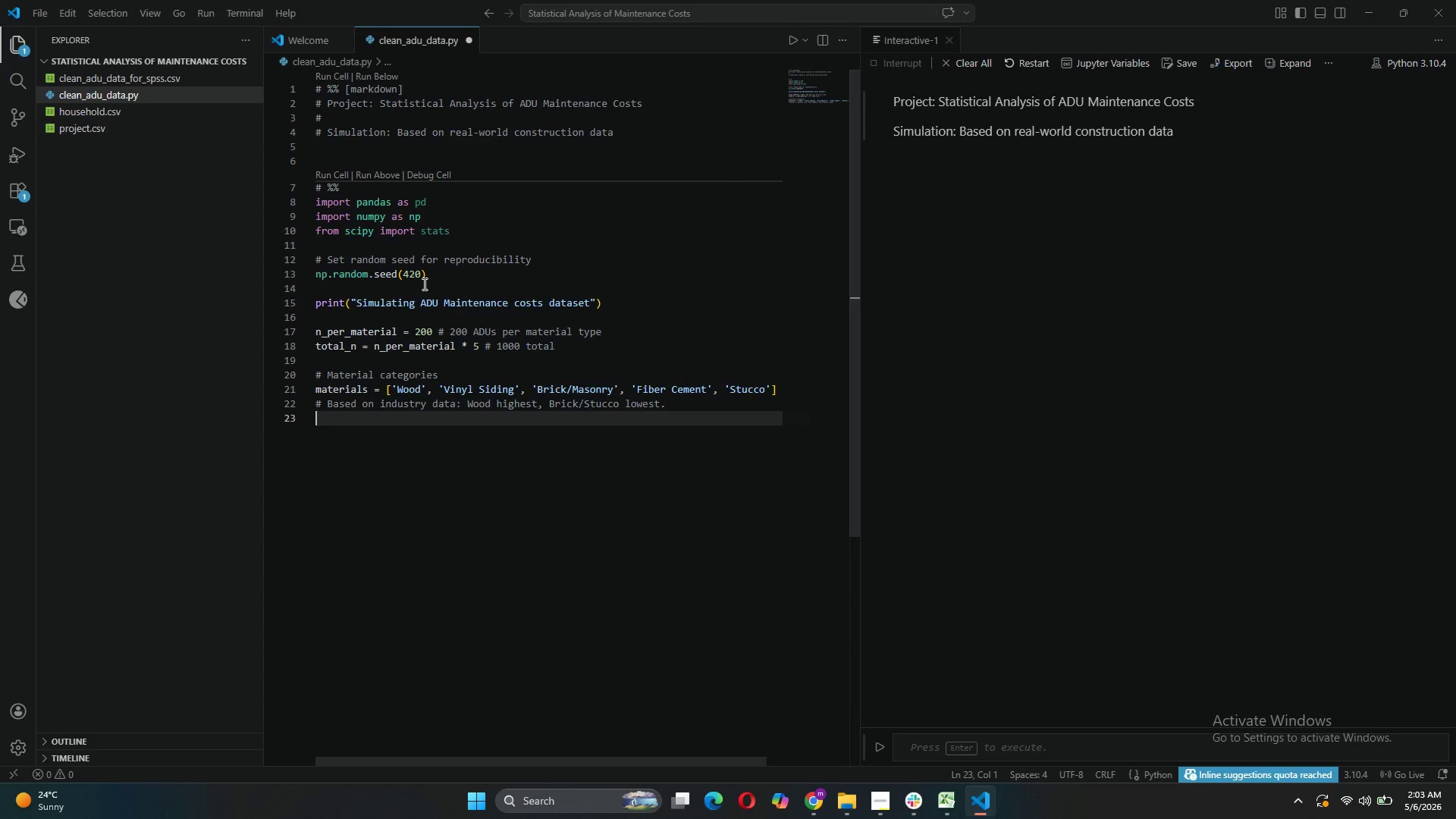 
type(maintenance_[)
key(Backspace)
type(params = {)
 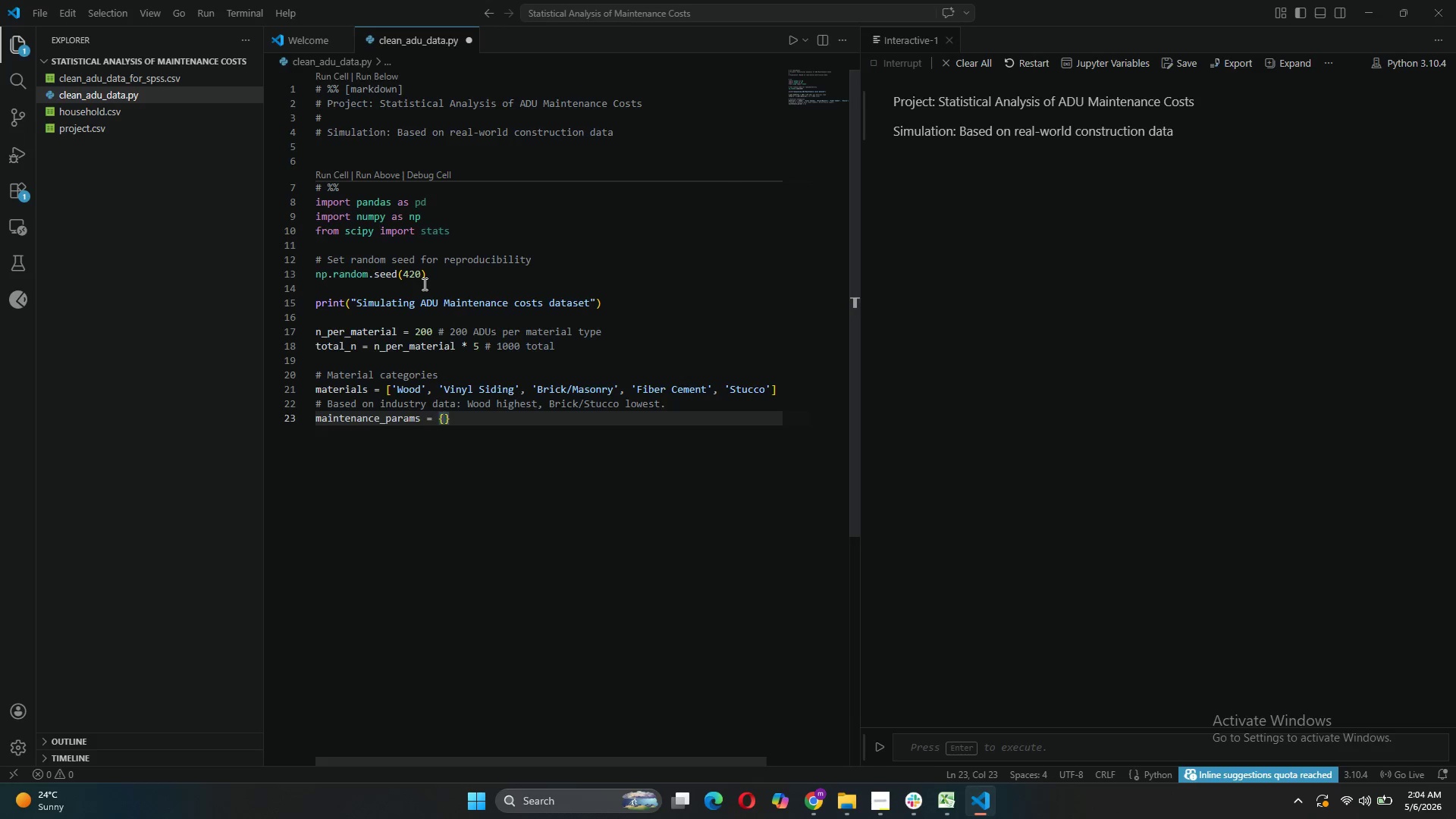 
key(Enter)
 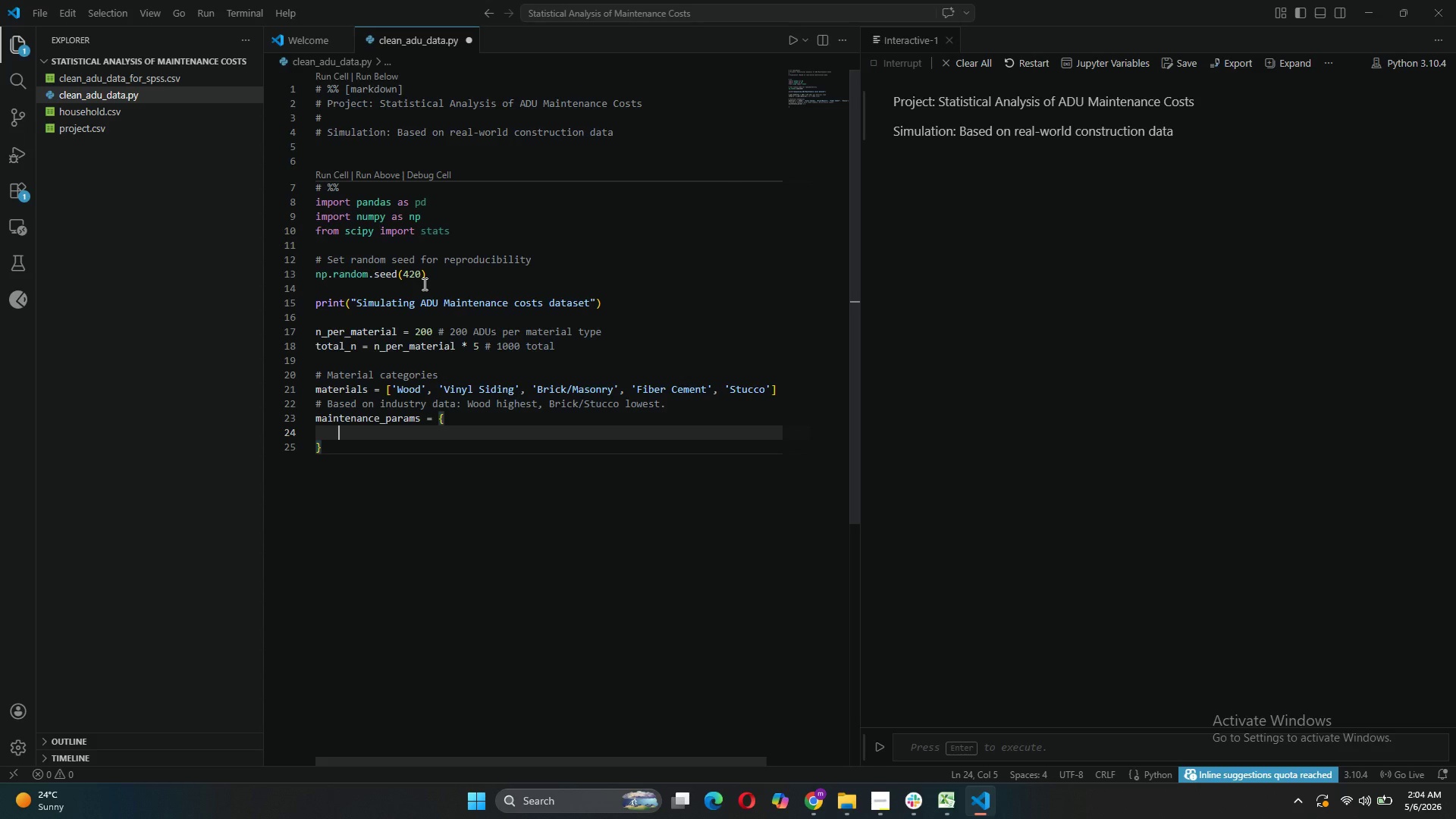 
type('Wood)
 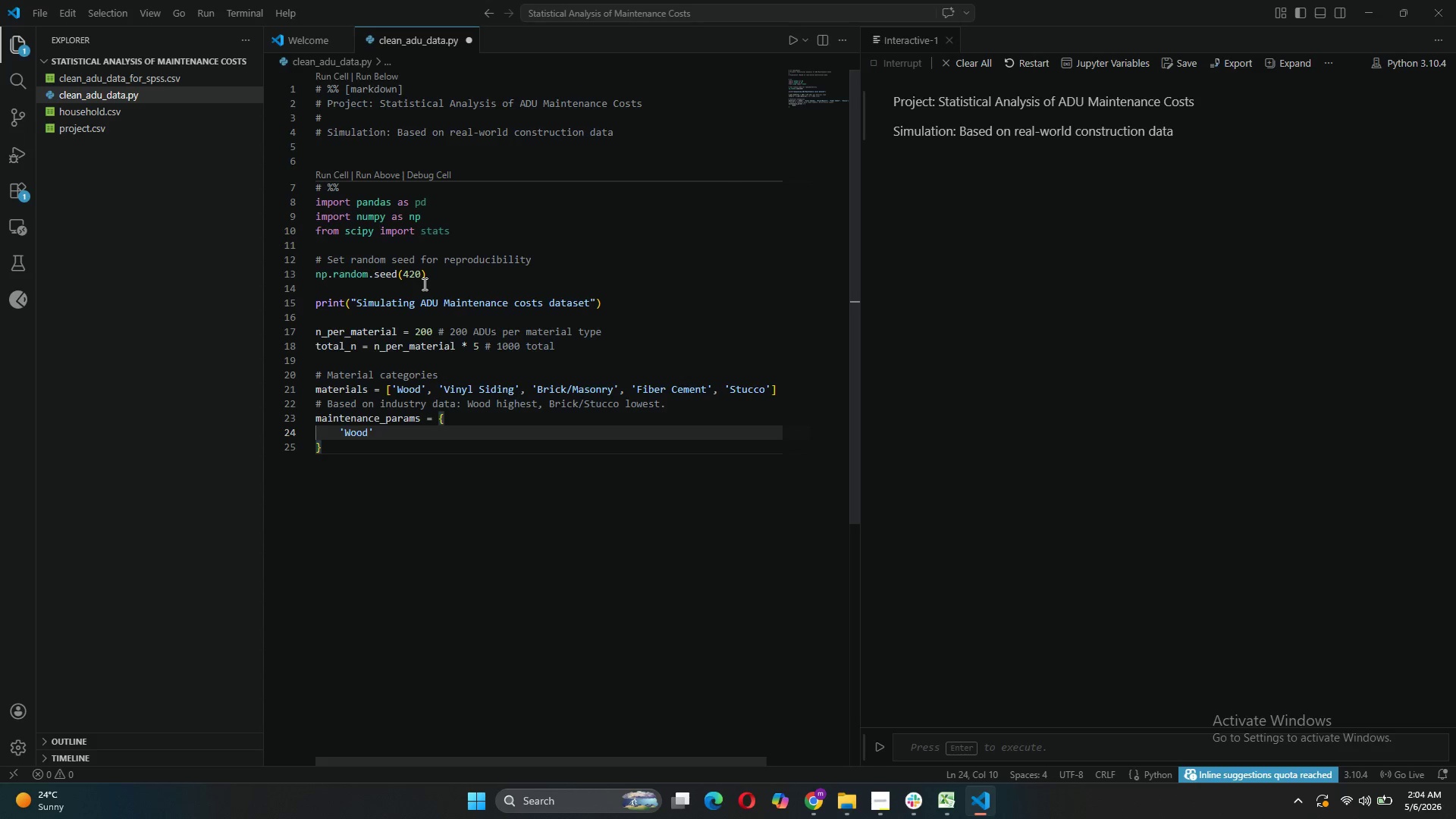 
key(ArrowRight)
 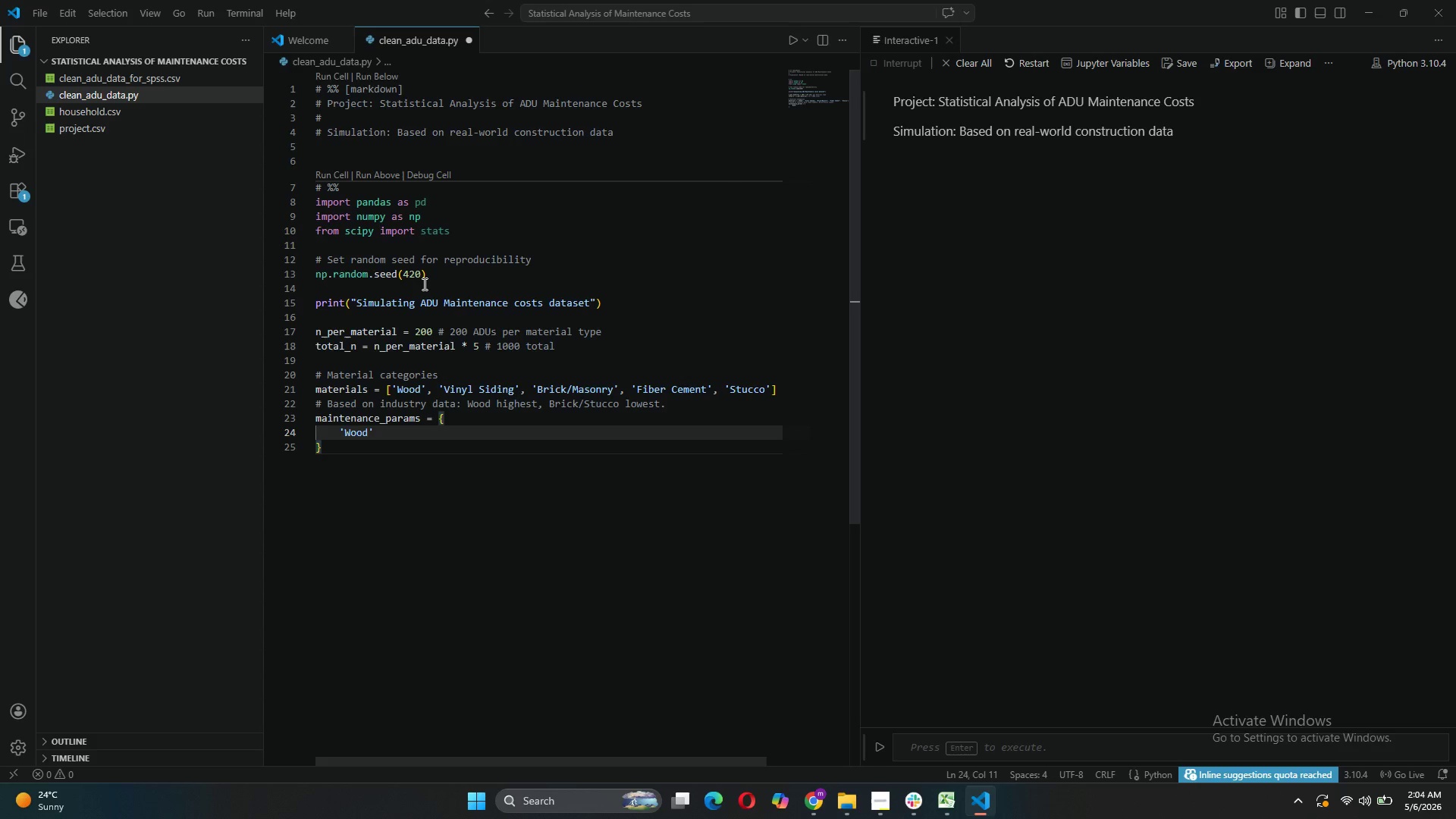 
type(: {'mean)
 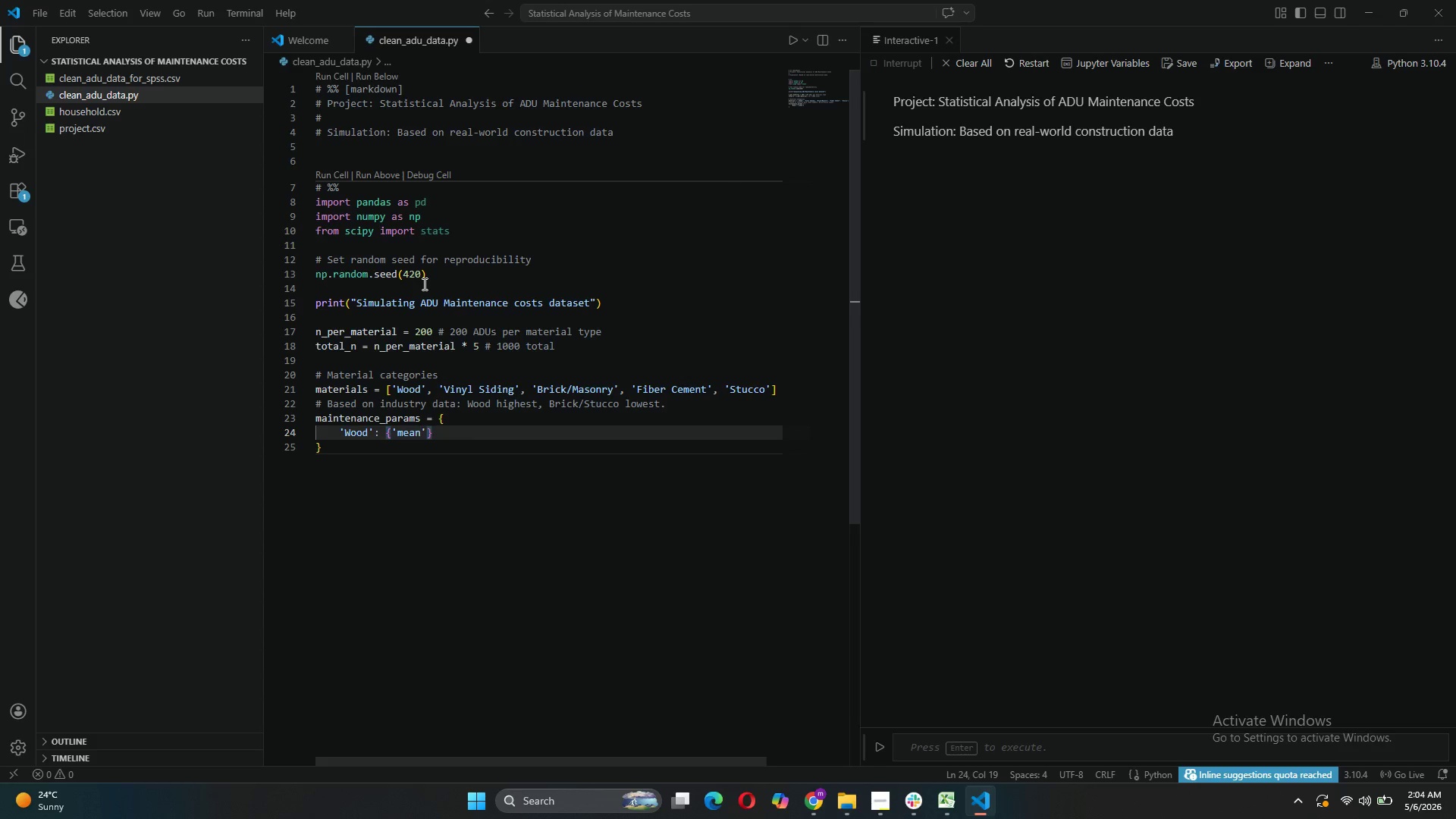 
key(ArrowRight)
 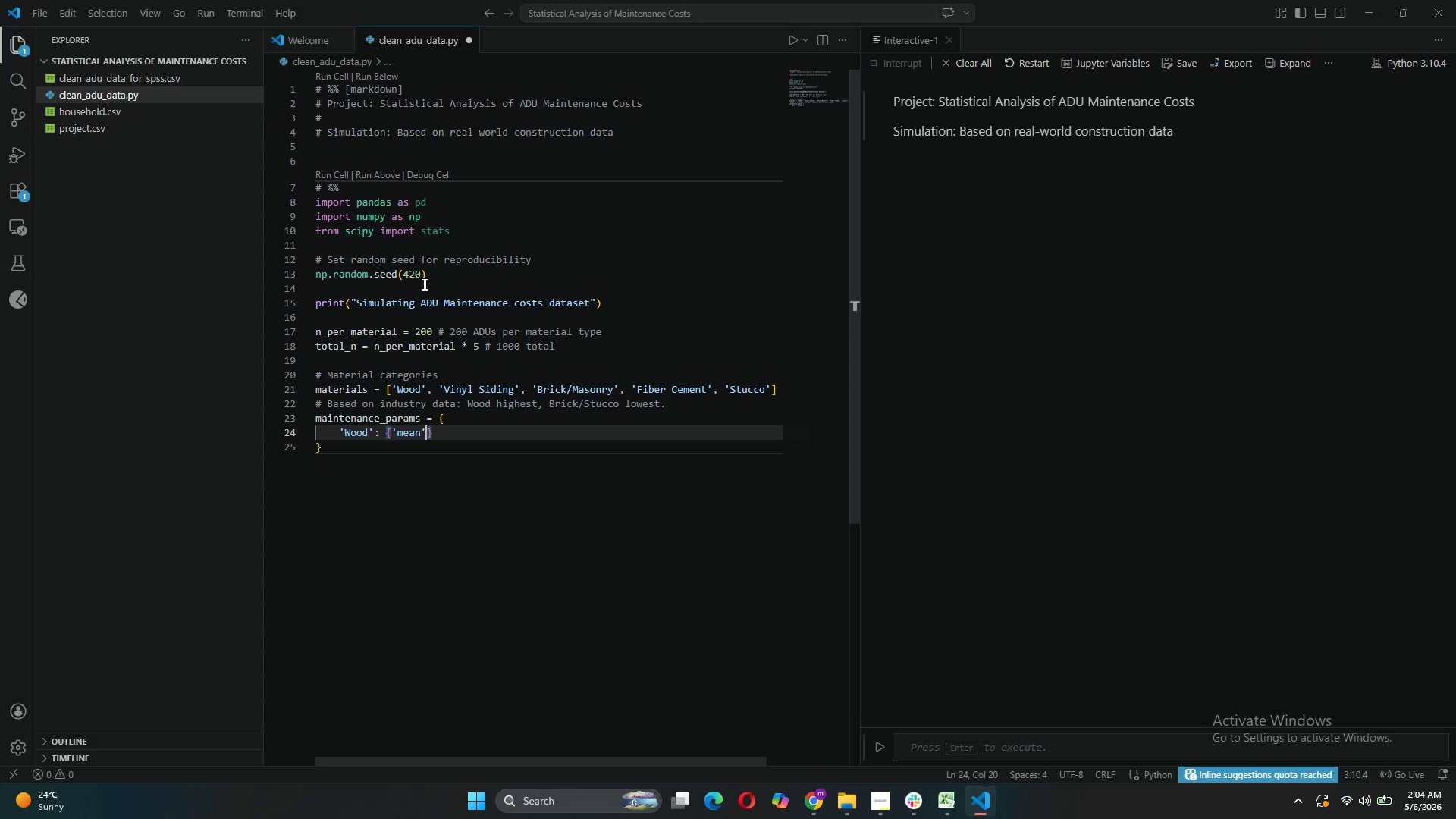 
type(: 3200, 'std)
 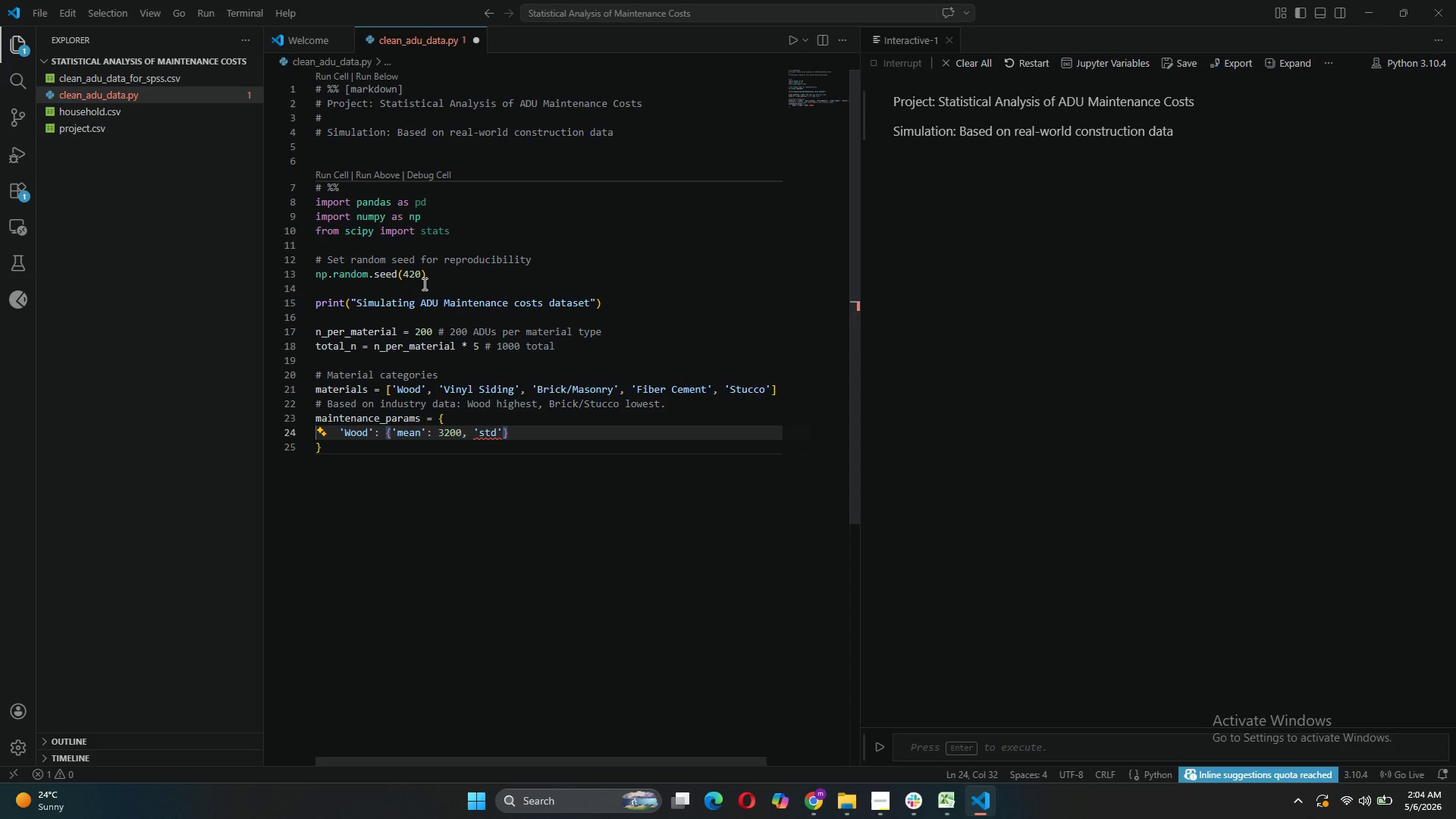 
key(ArrowRight)
 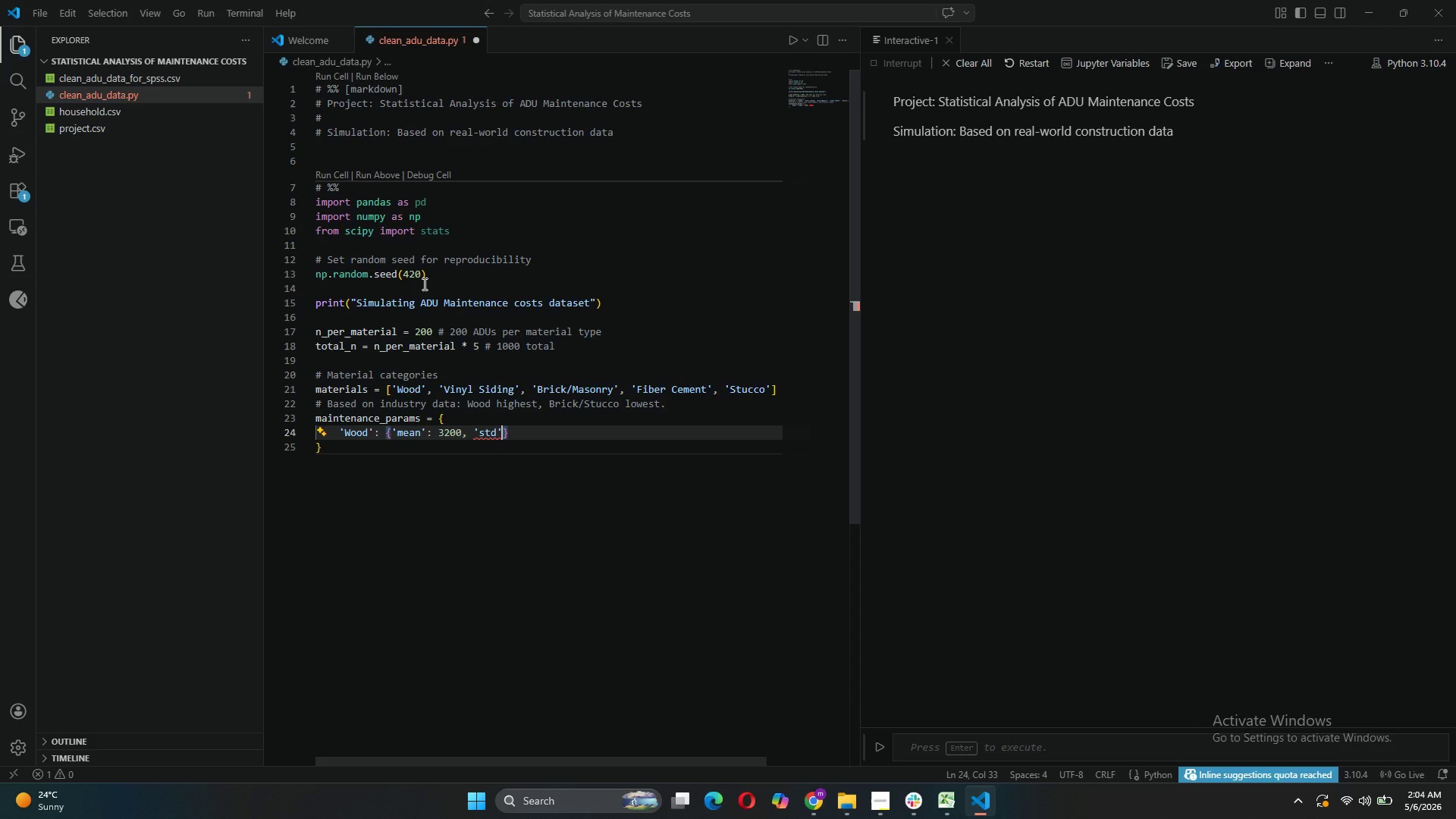 
type(: 800)
 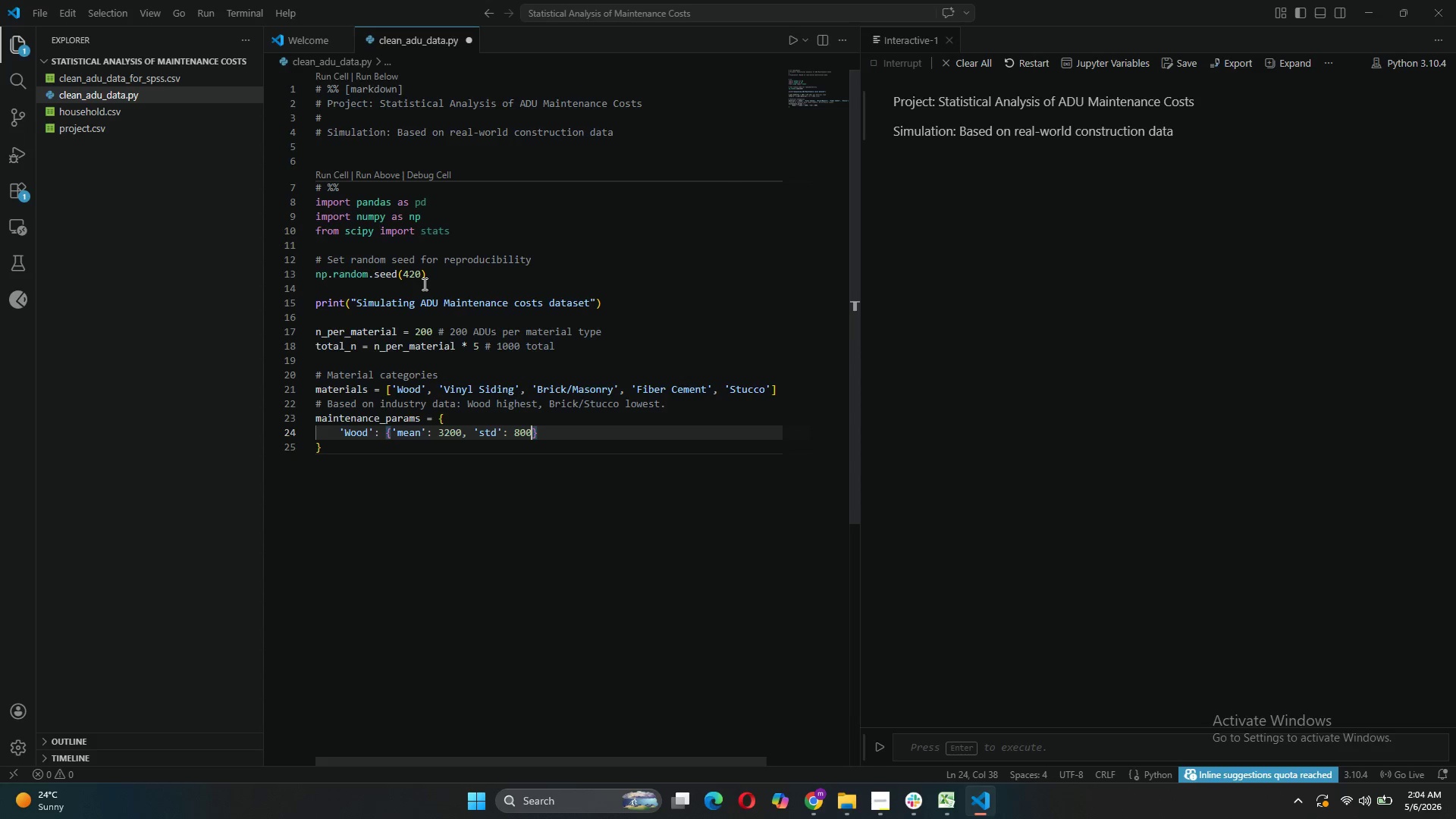 
type(, 'min)
 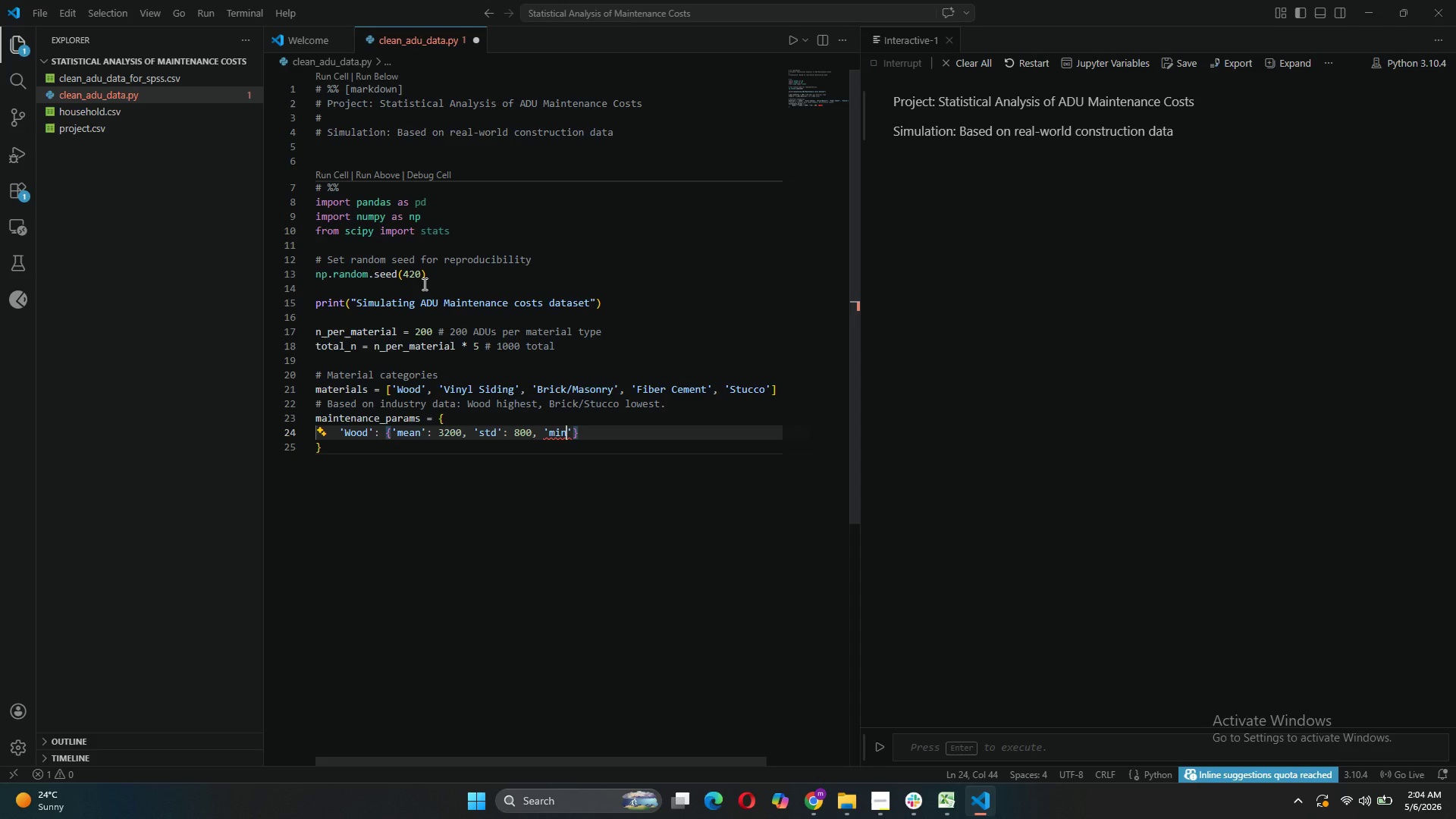 
key(ArrowRight)
 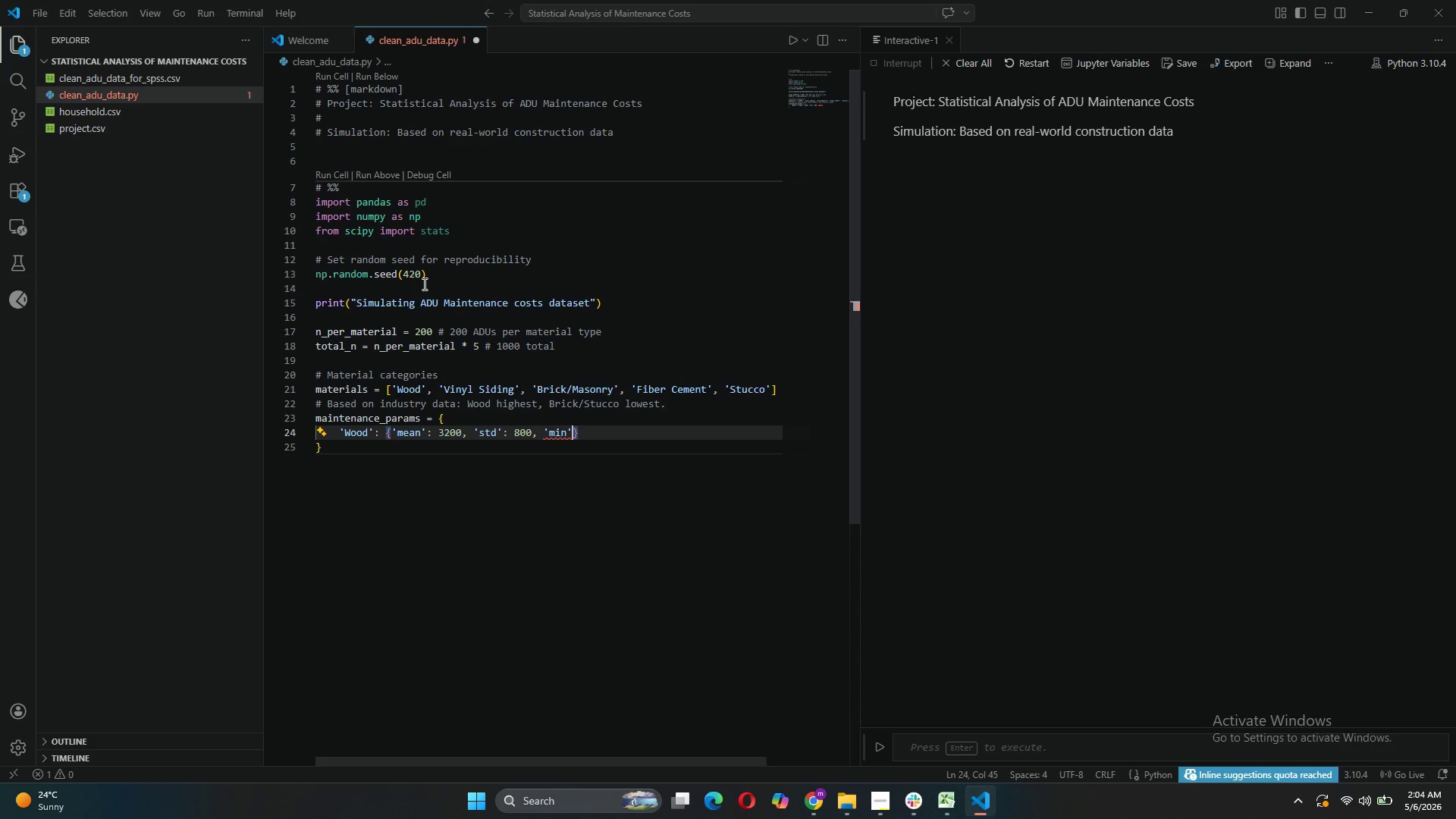 
type(: 1200, 'max)
 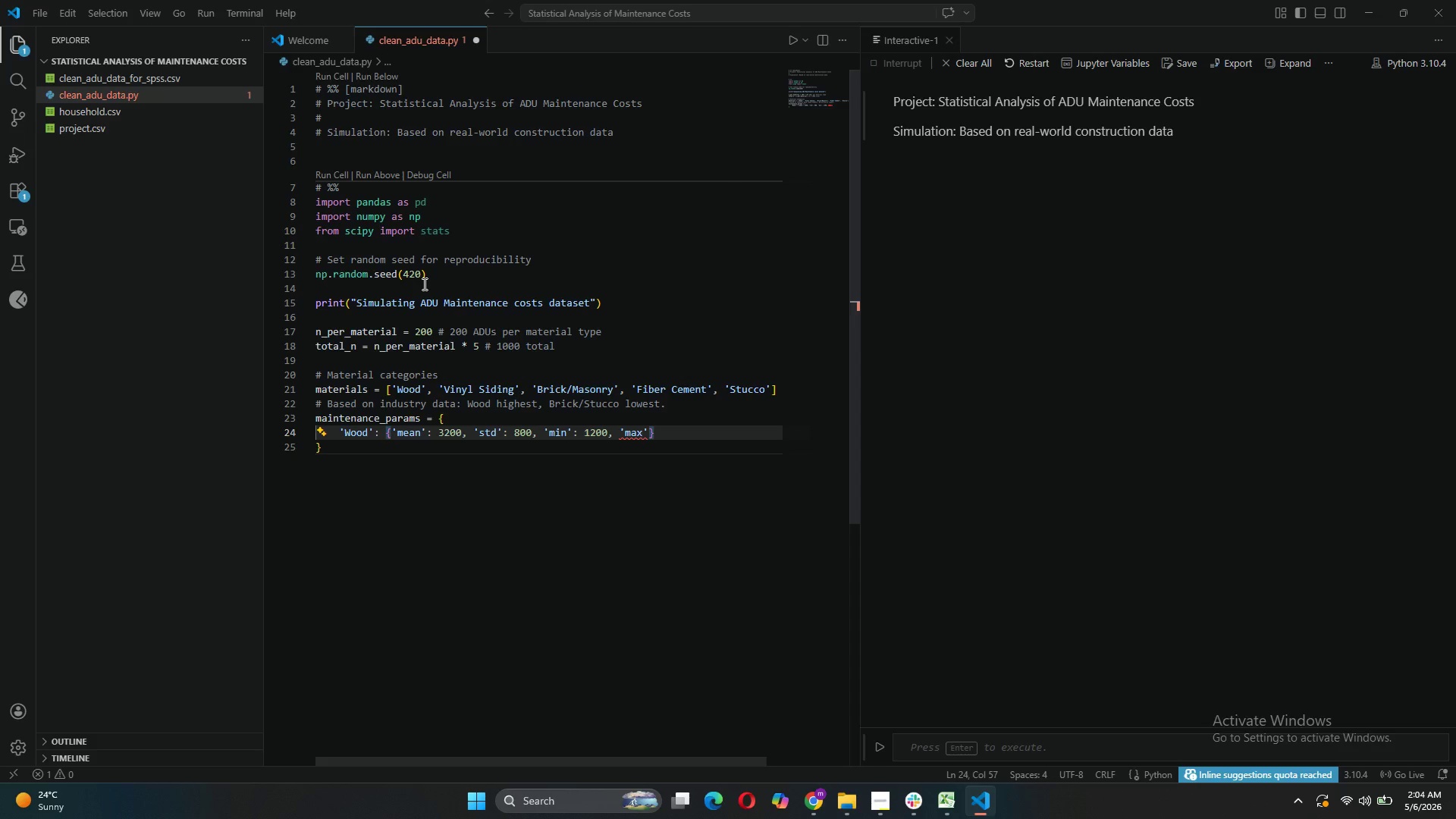 
key(ArrowRight)
 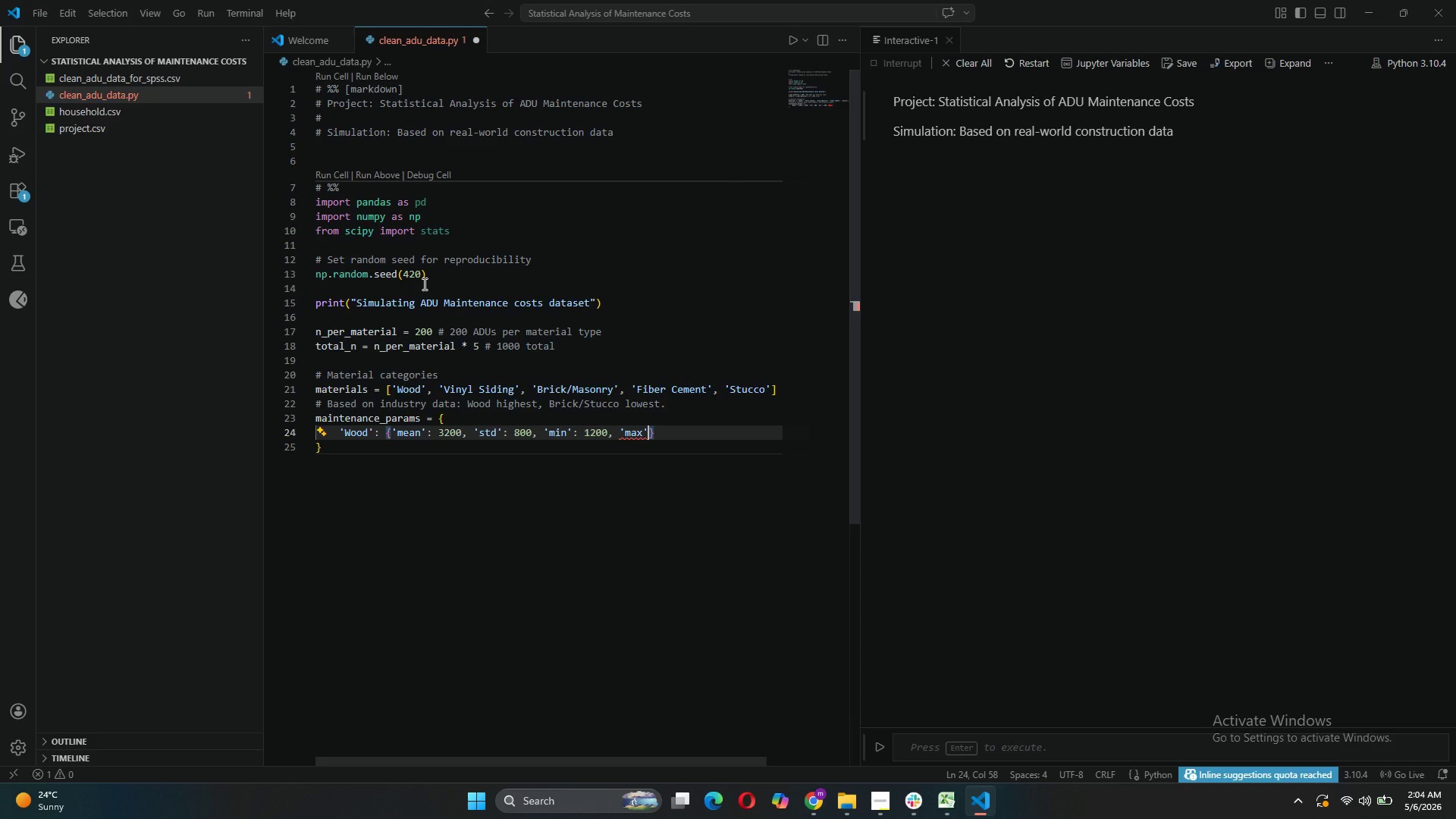 
type(: 6500)
 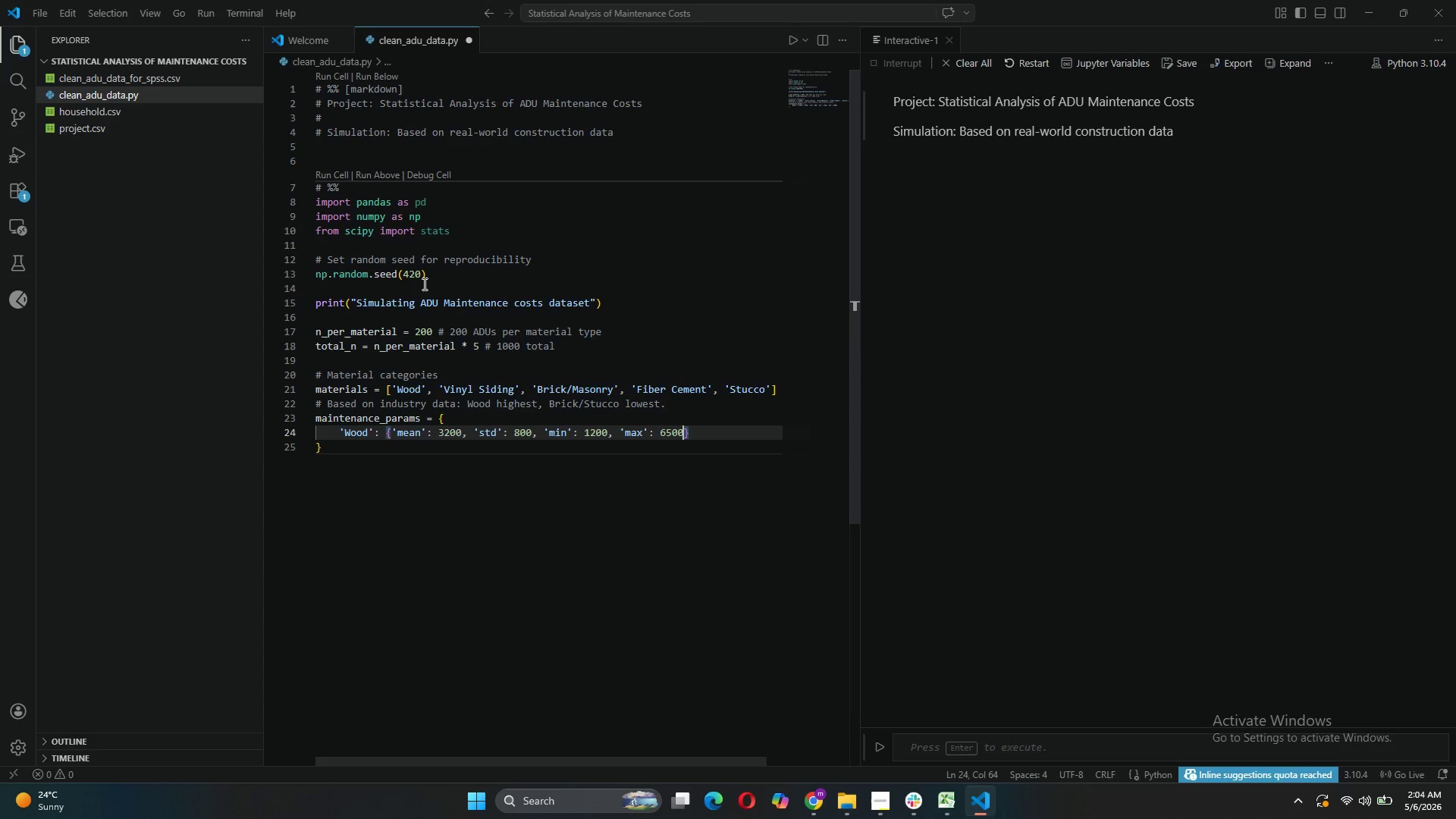 
key(ArrowRight)
 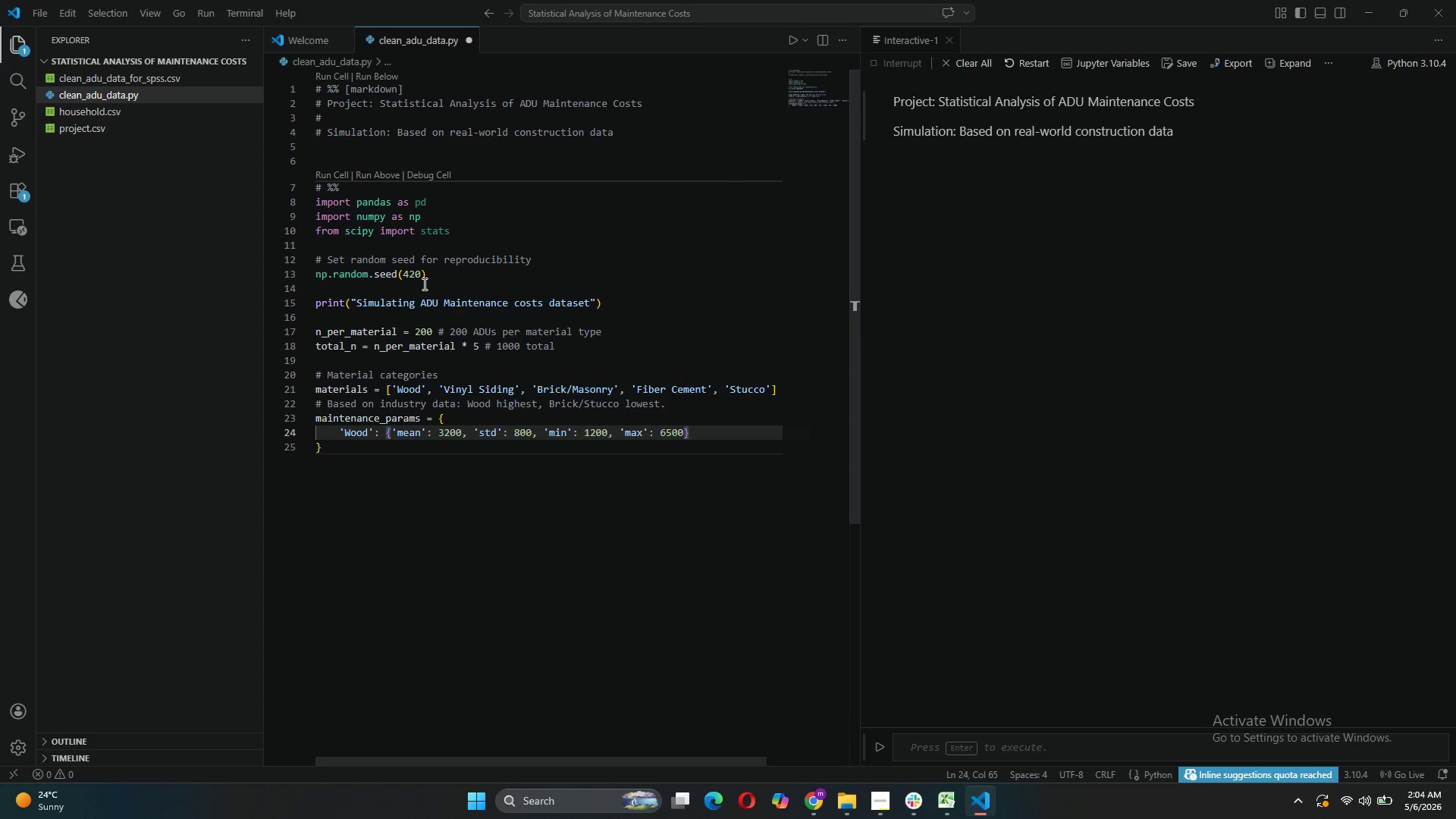 
key(Comma)
 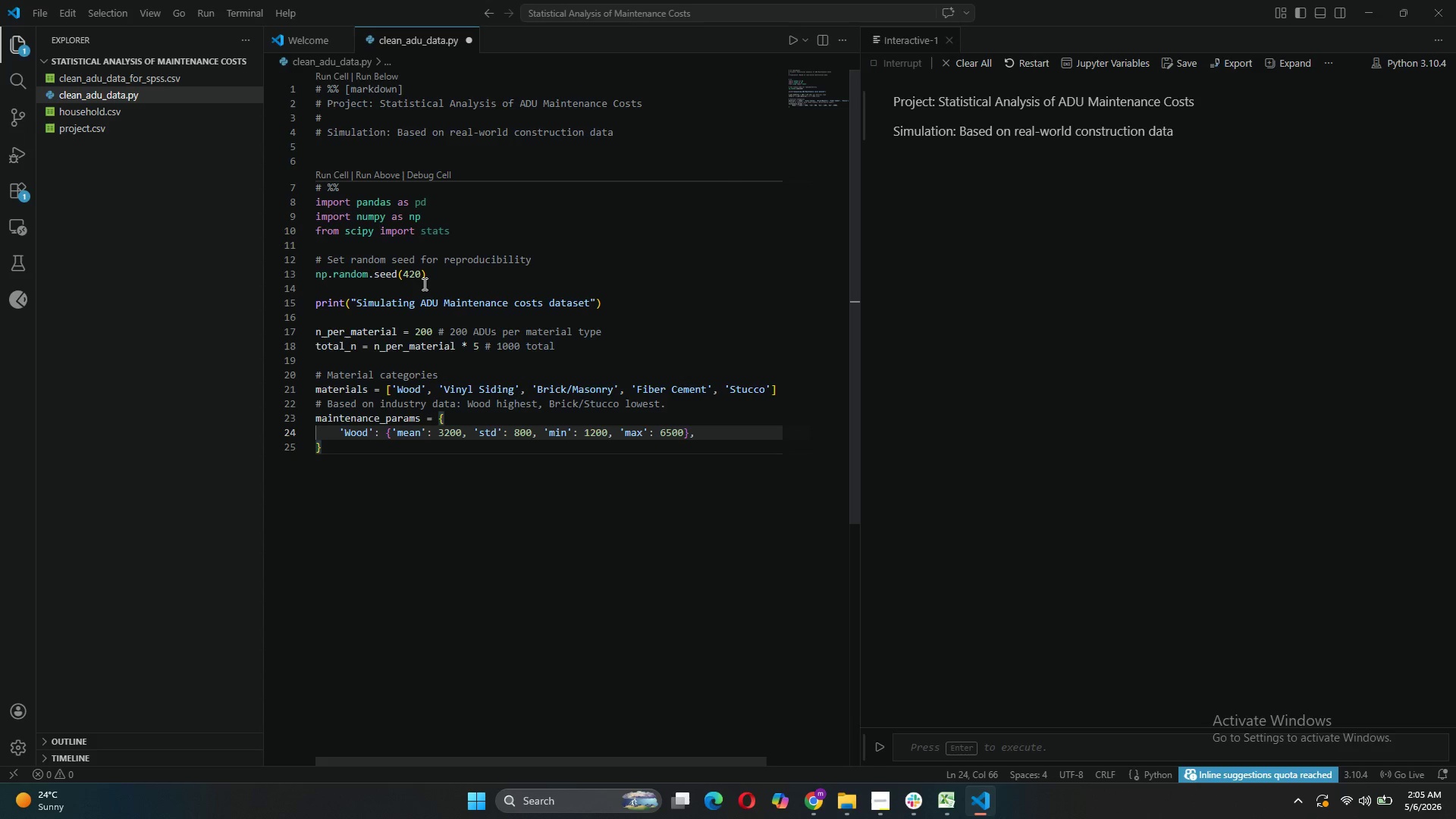 
wait(21.62)
 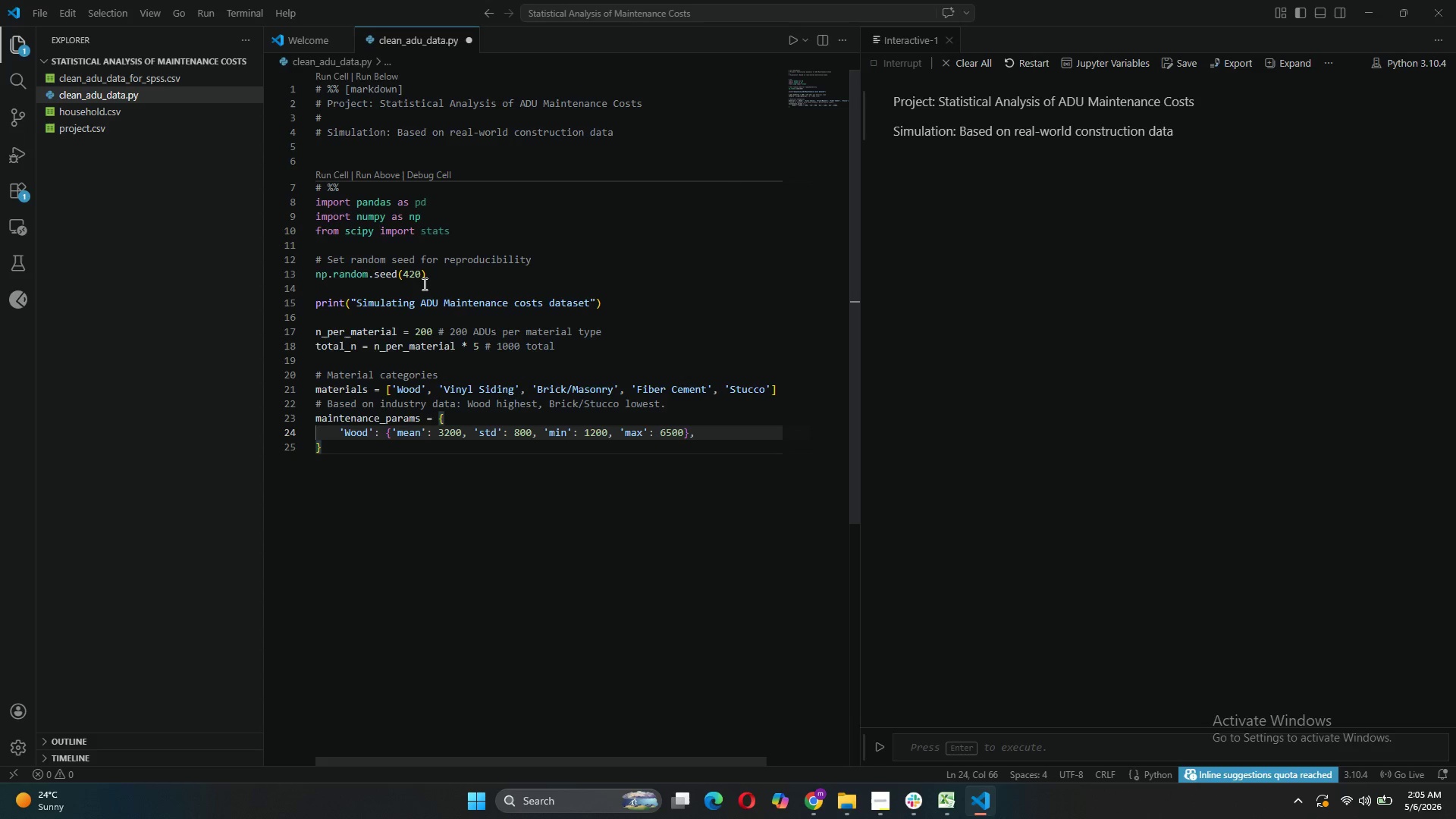 
key(Enter)
 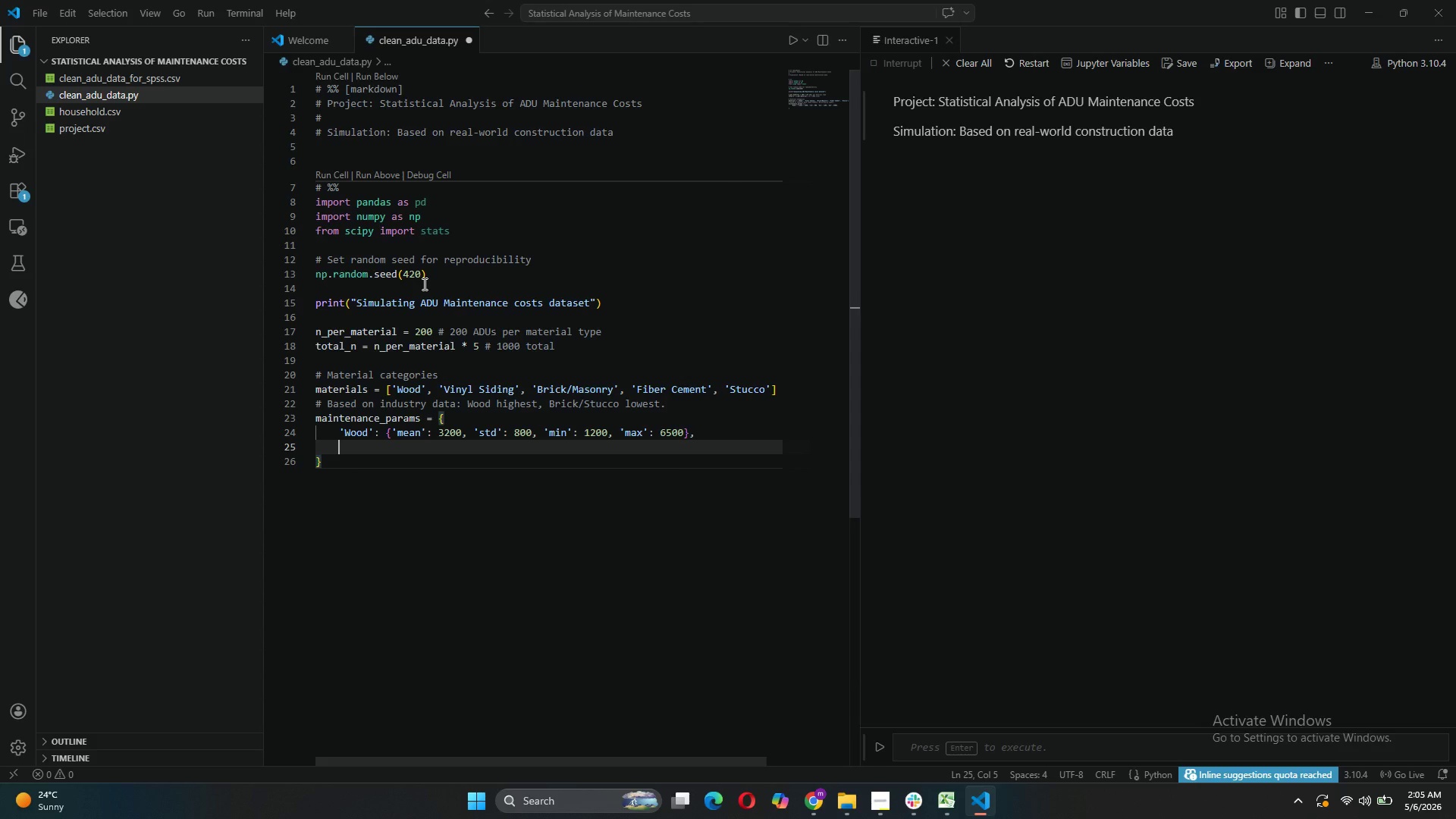 
type('Vinyl Siding)
 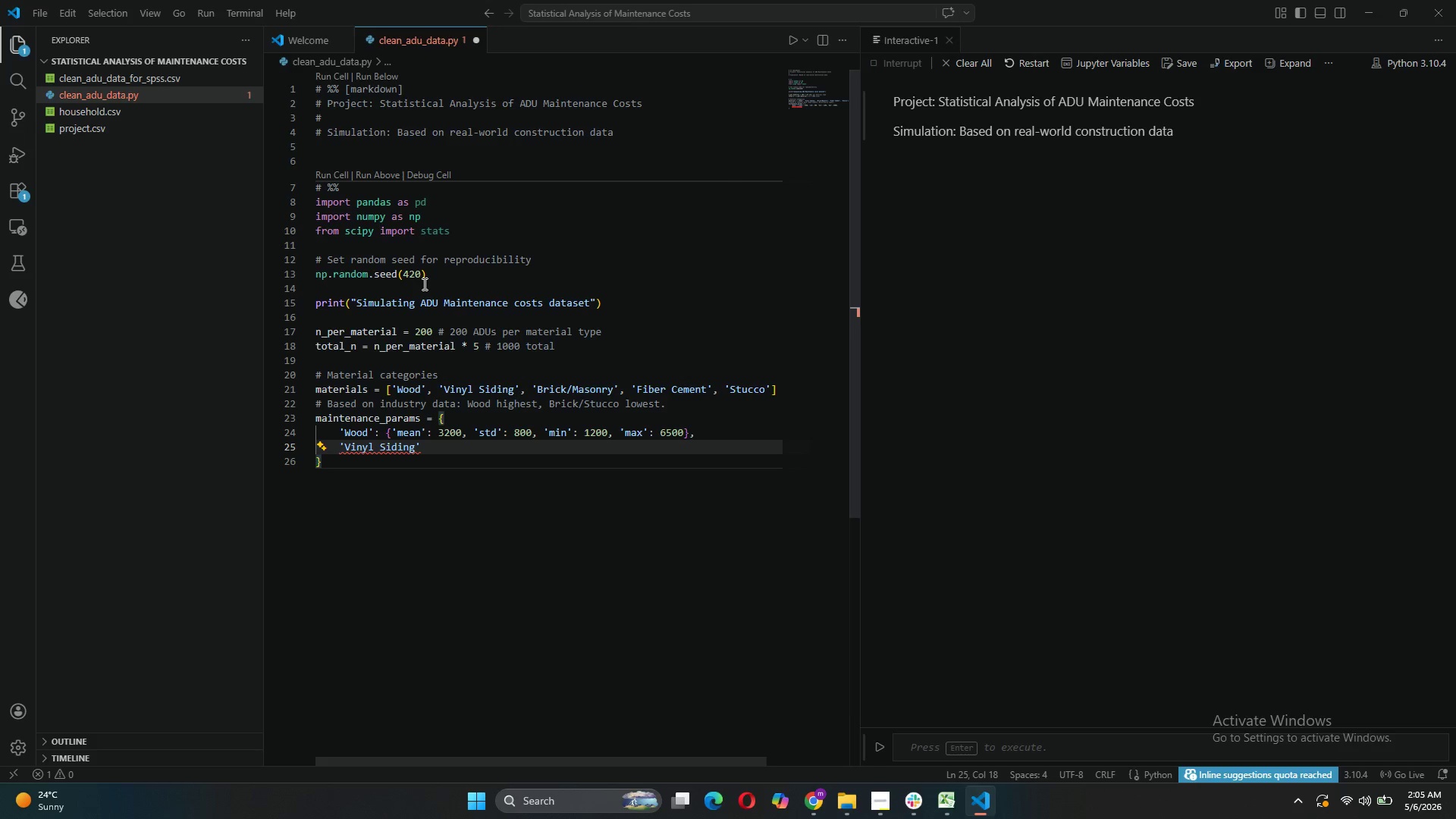 
key(ArrowRight)
 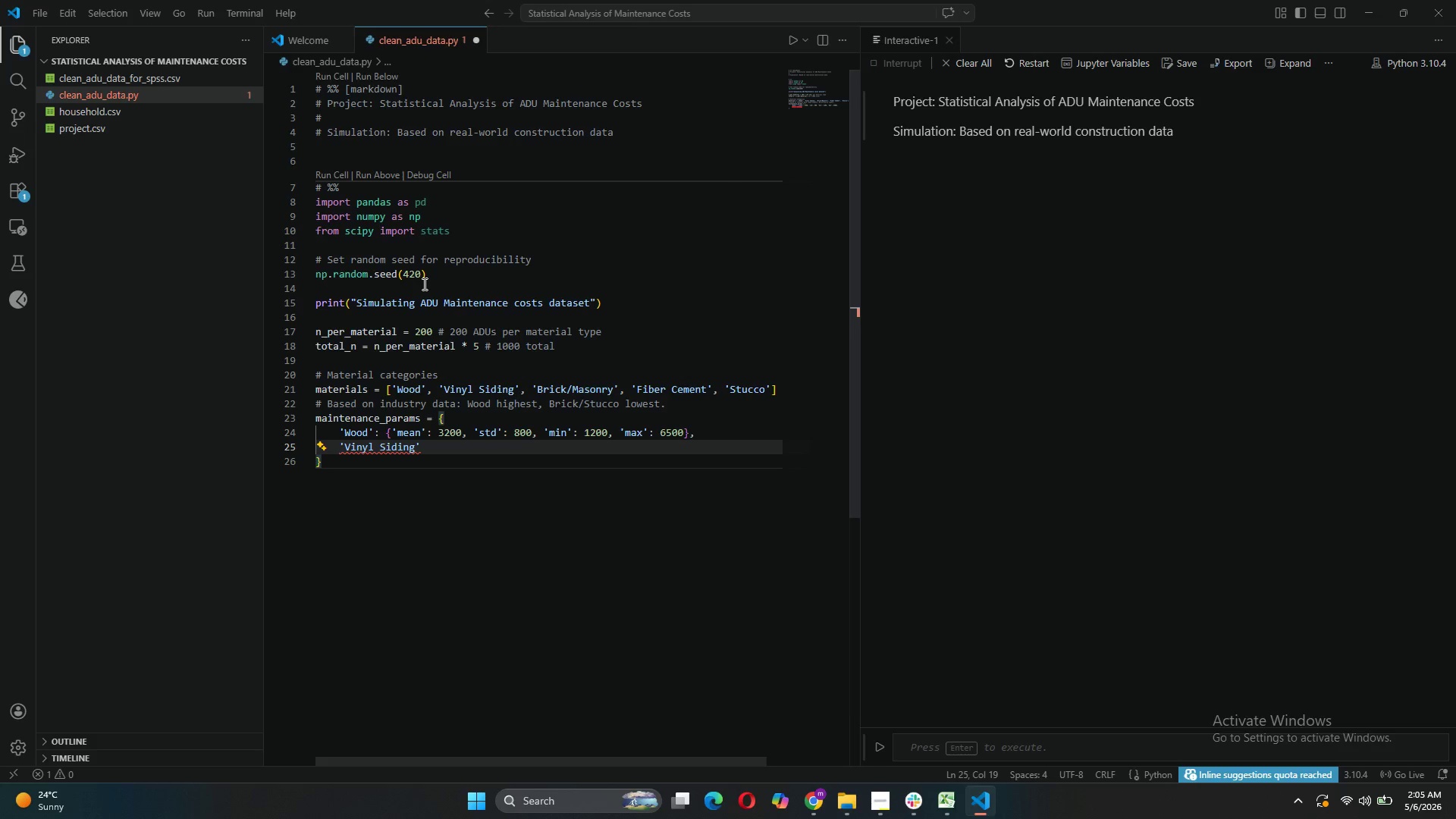 
type(: {'mean)
 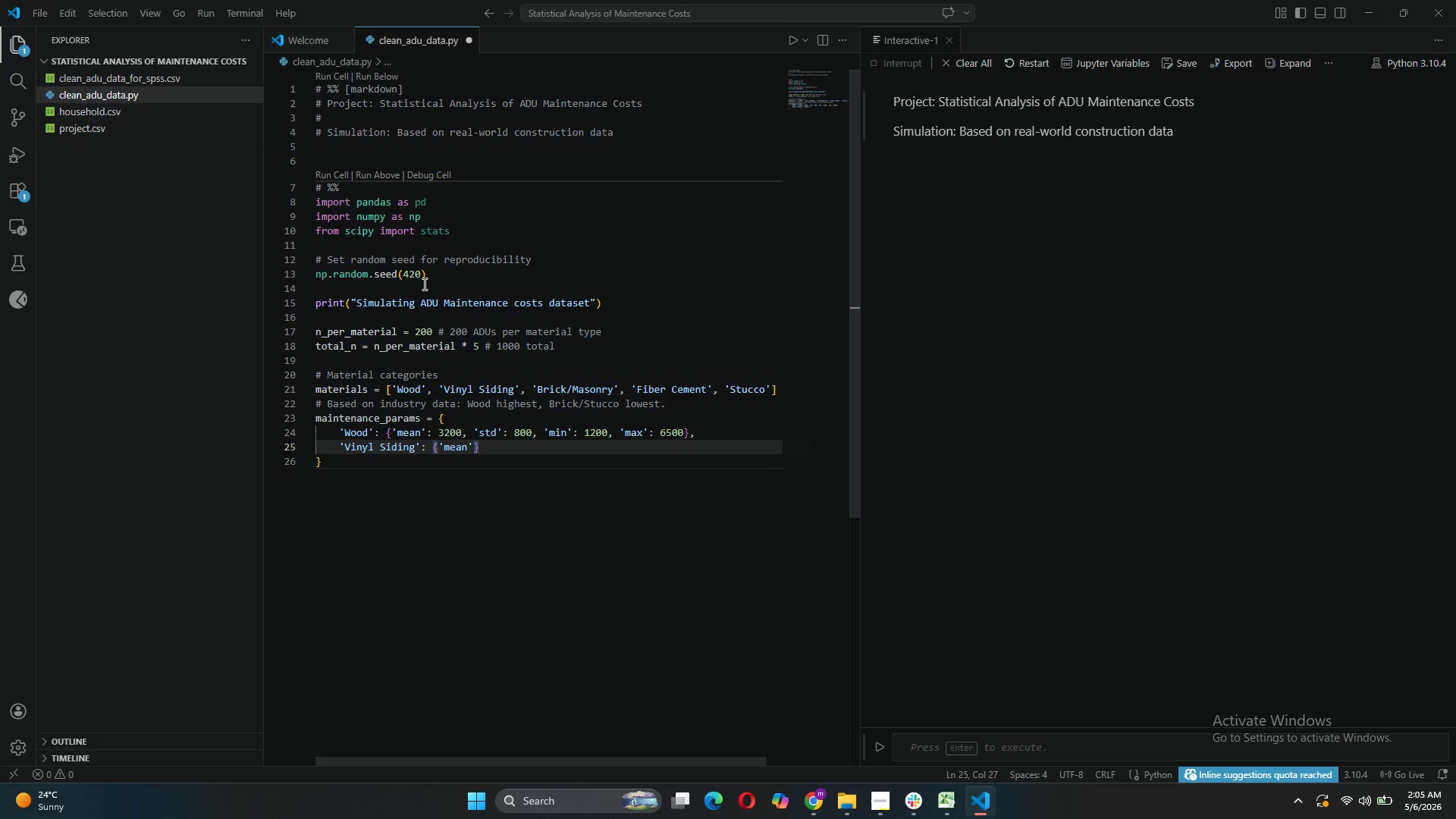 
key(ArrowRight)
 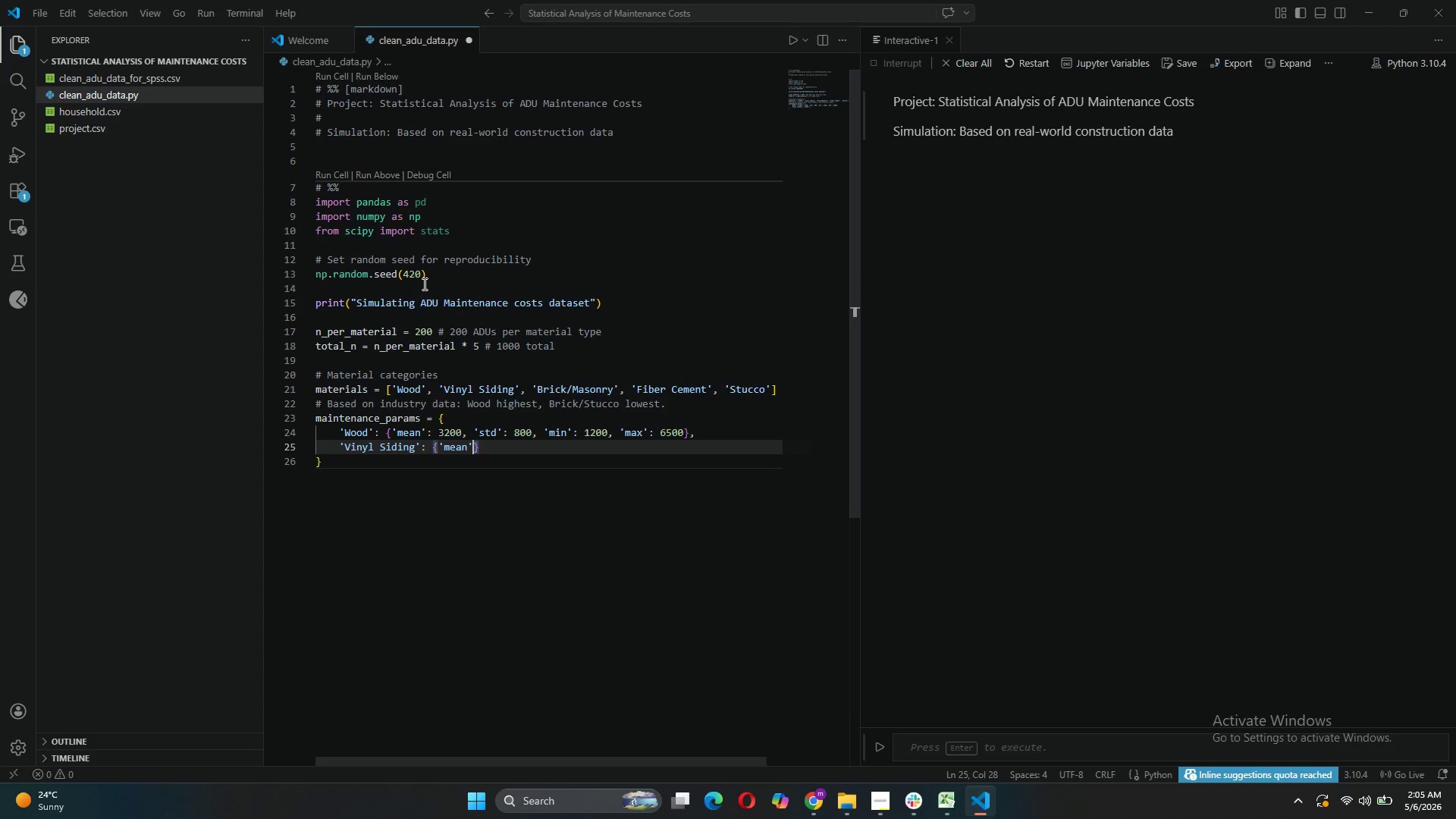 
type(: 2100, 'std)
 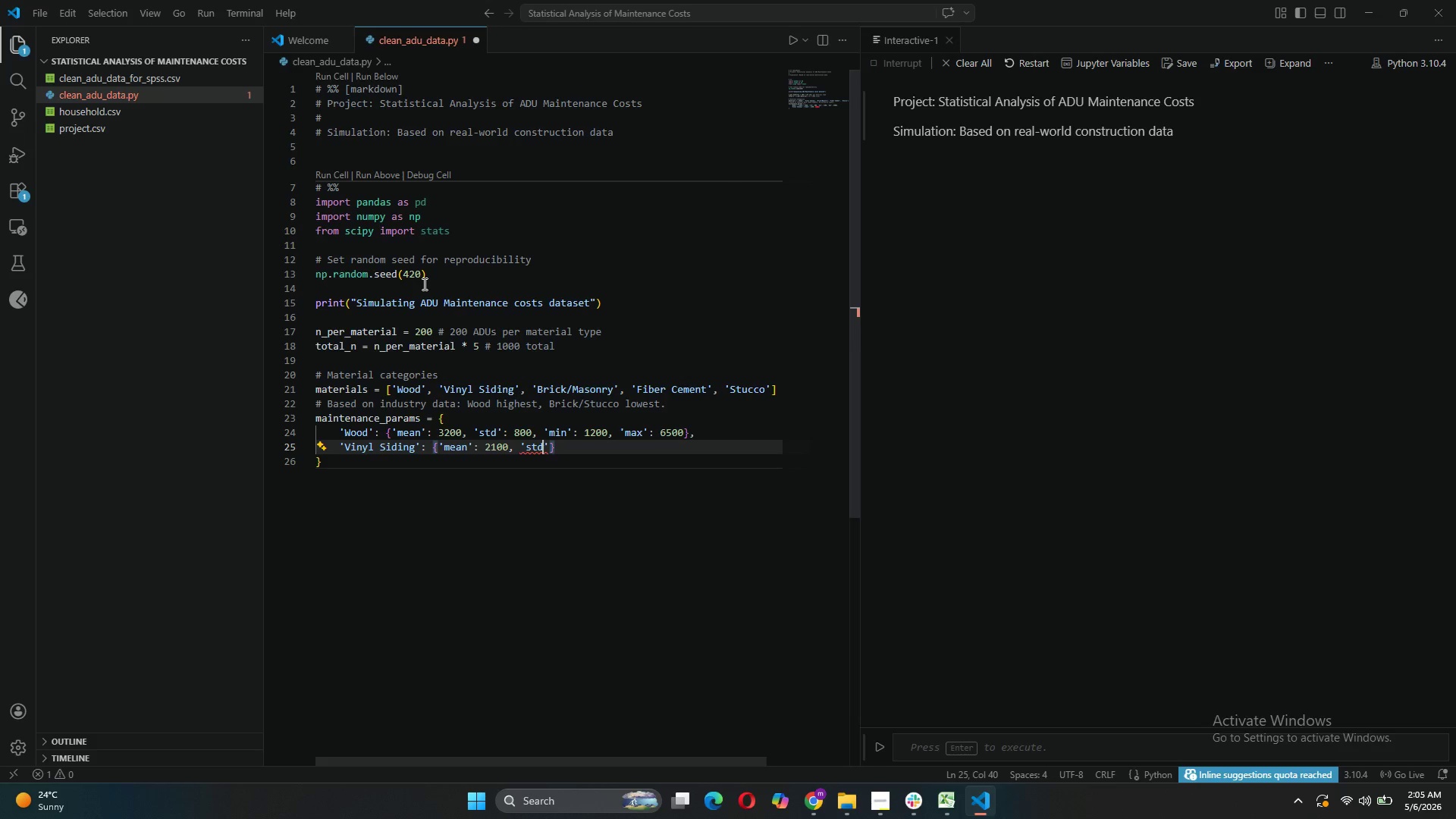 
key(ArrowRight)
 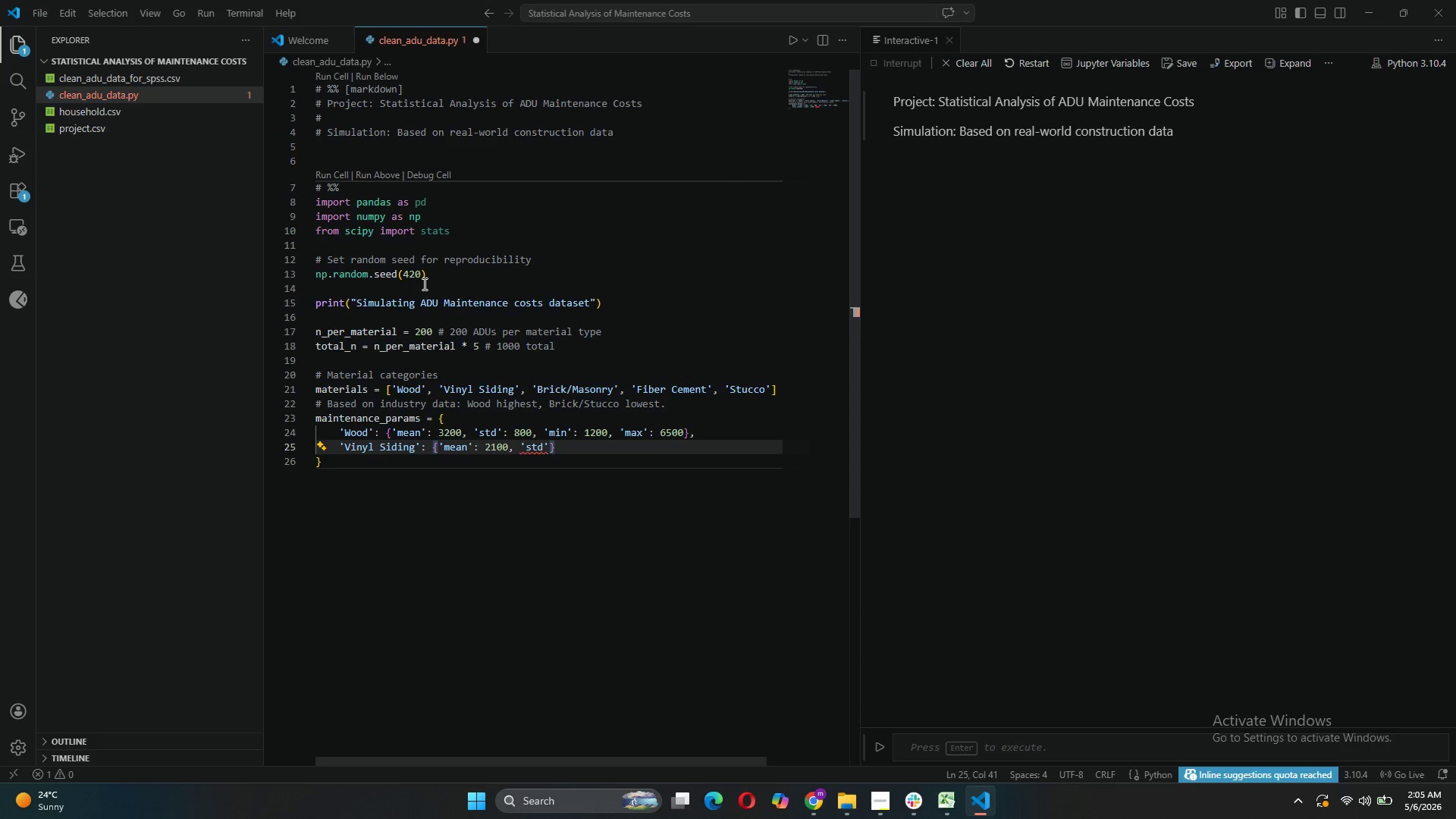 
type(: 600, 'min)
 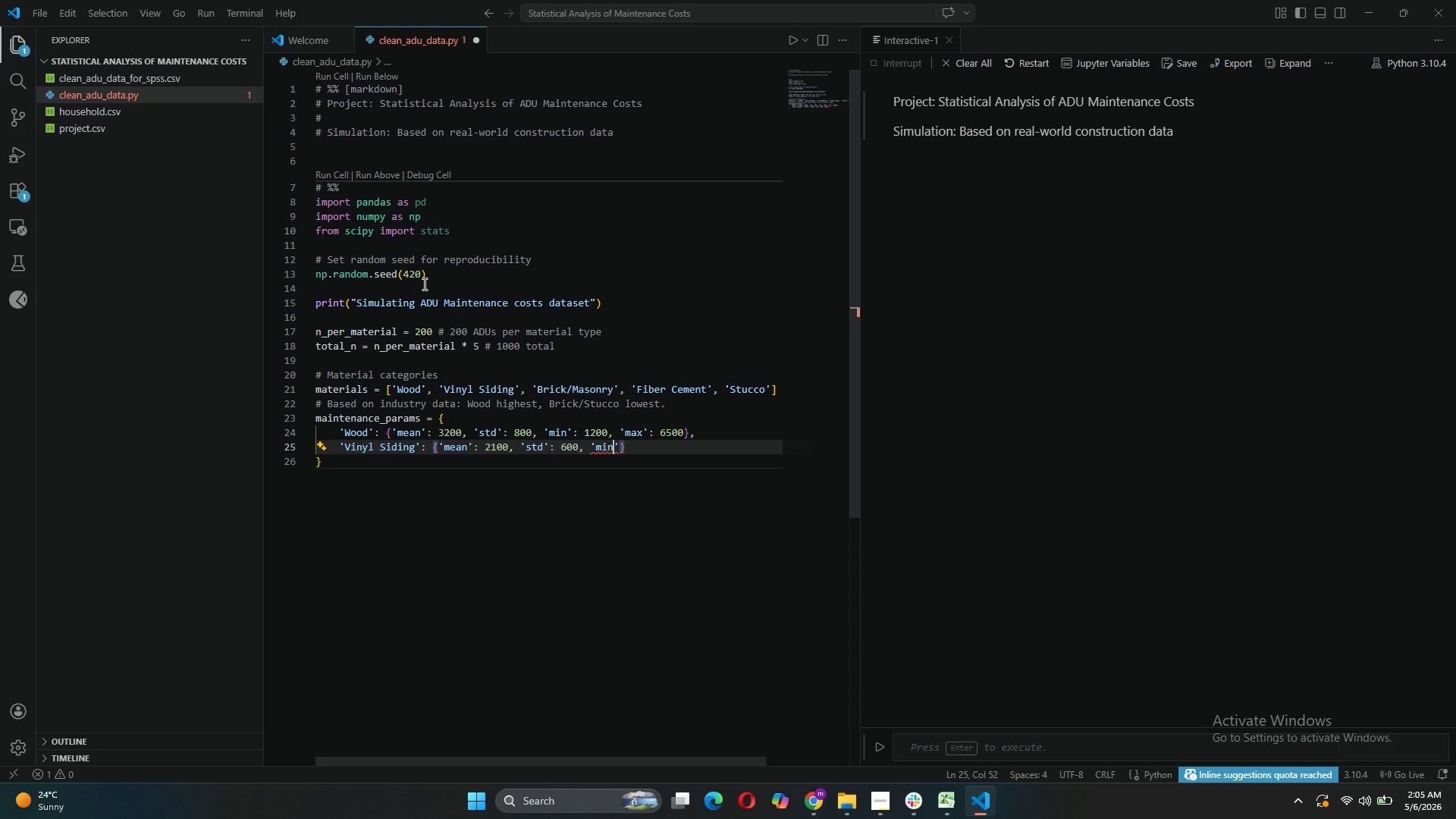 
key(ArrowRight)
 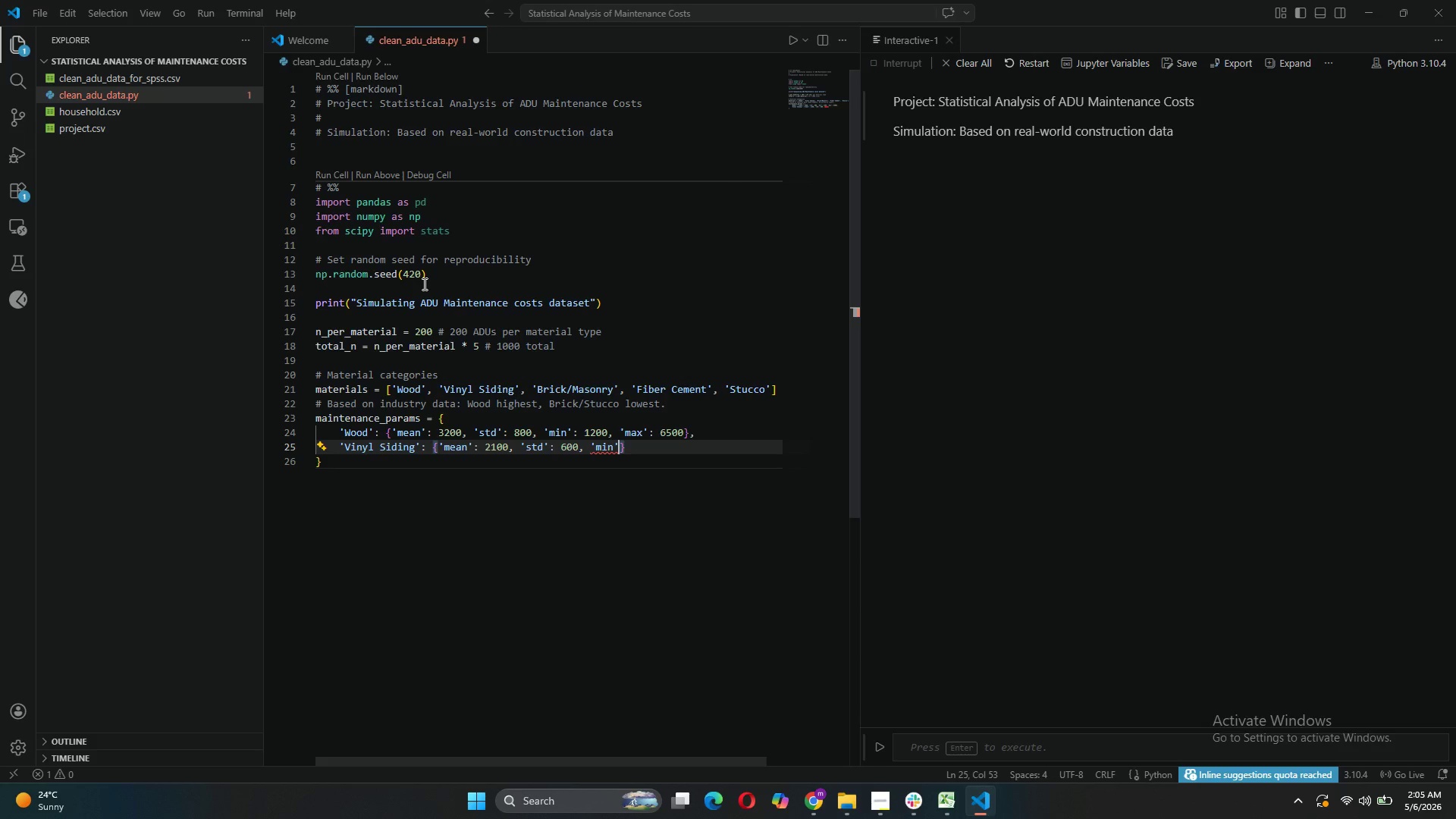 
type(: 800, 'max)
 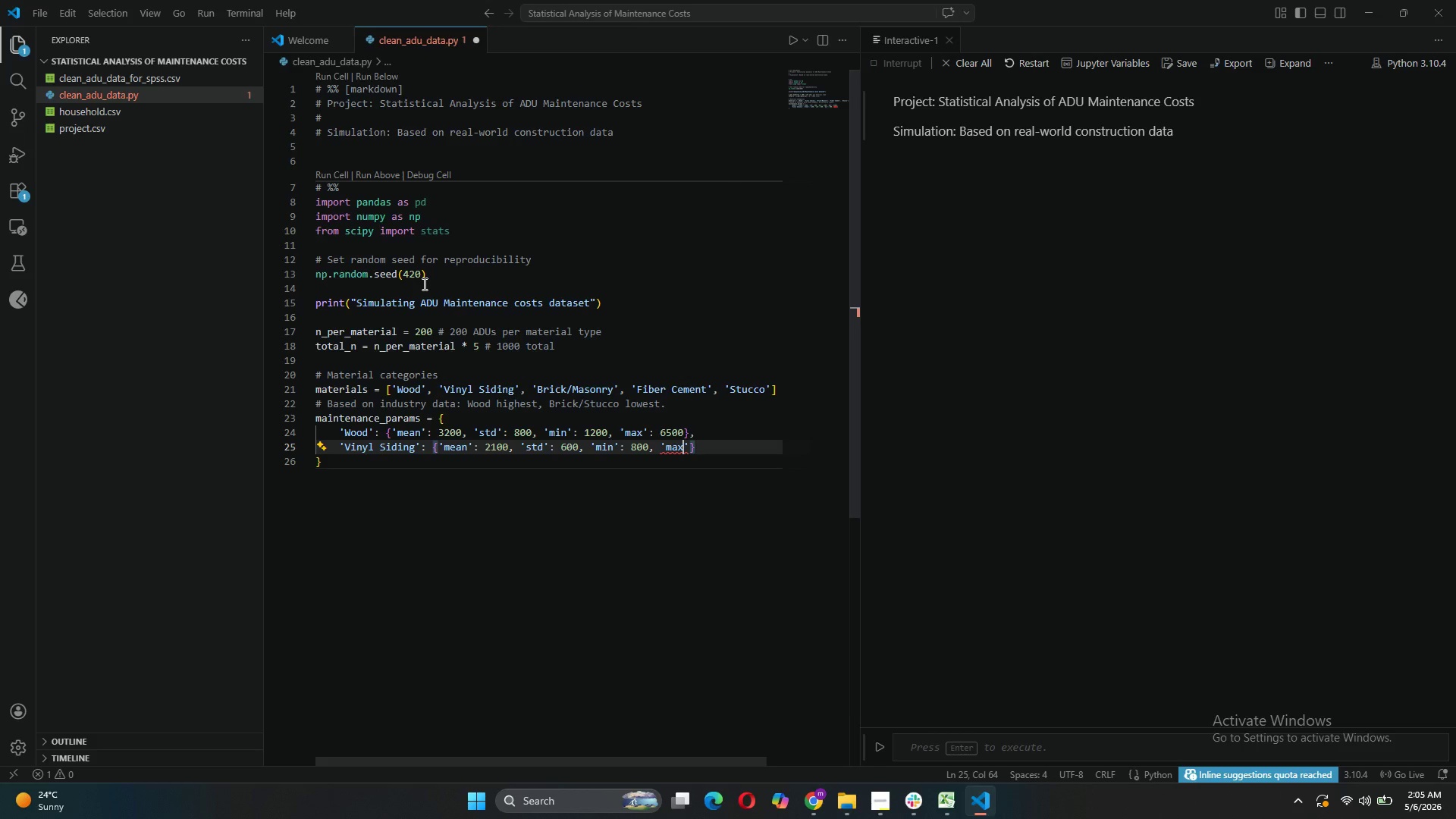 
key(ArrowRight)
 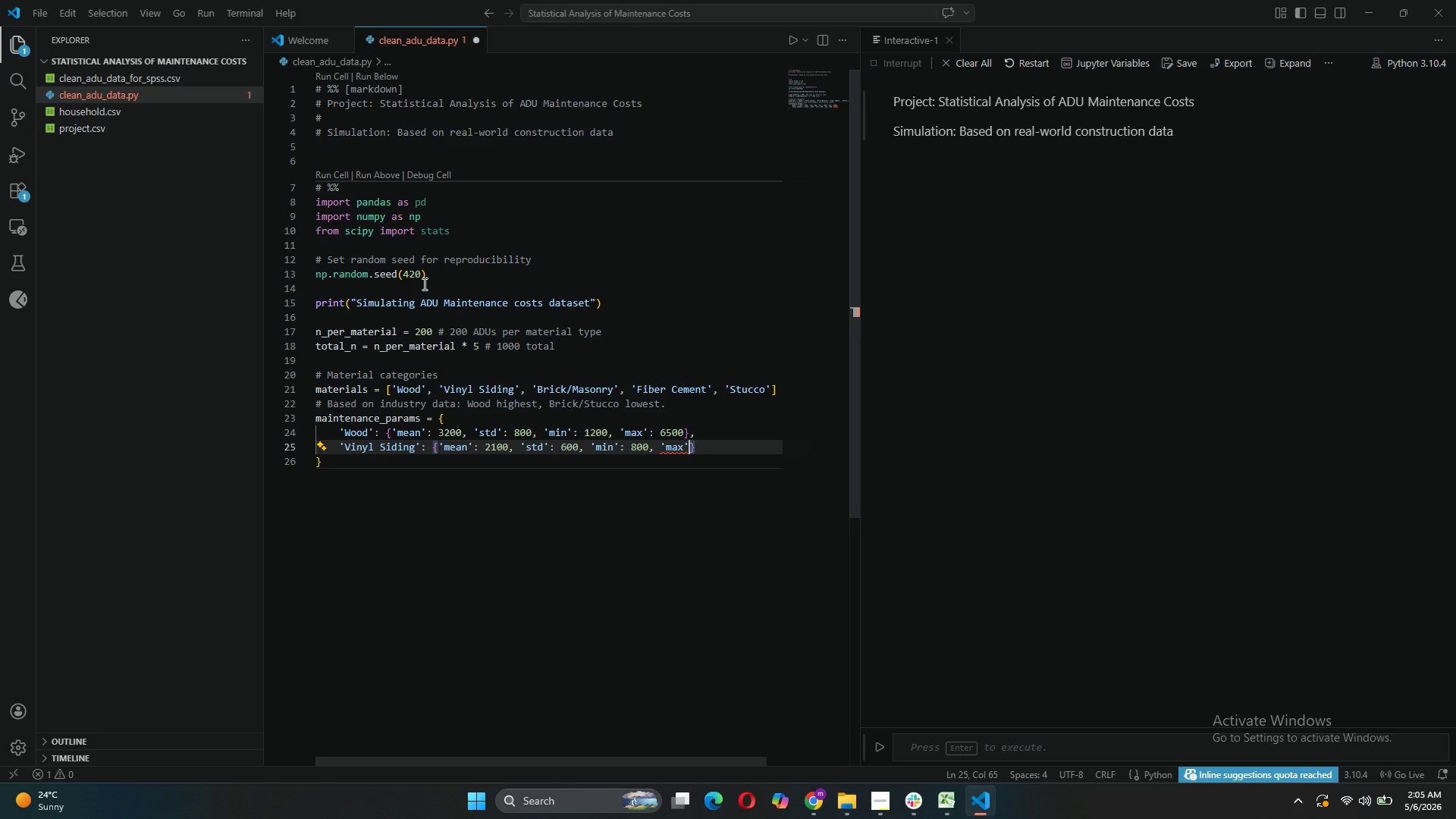 
type(: 4500)
 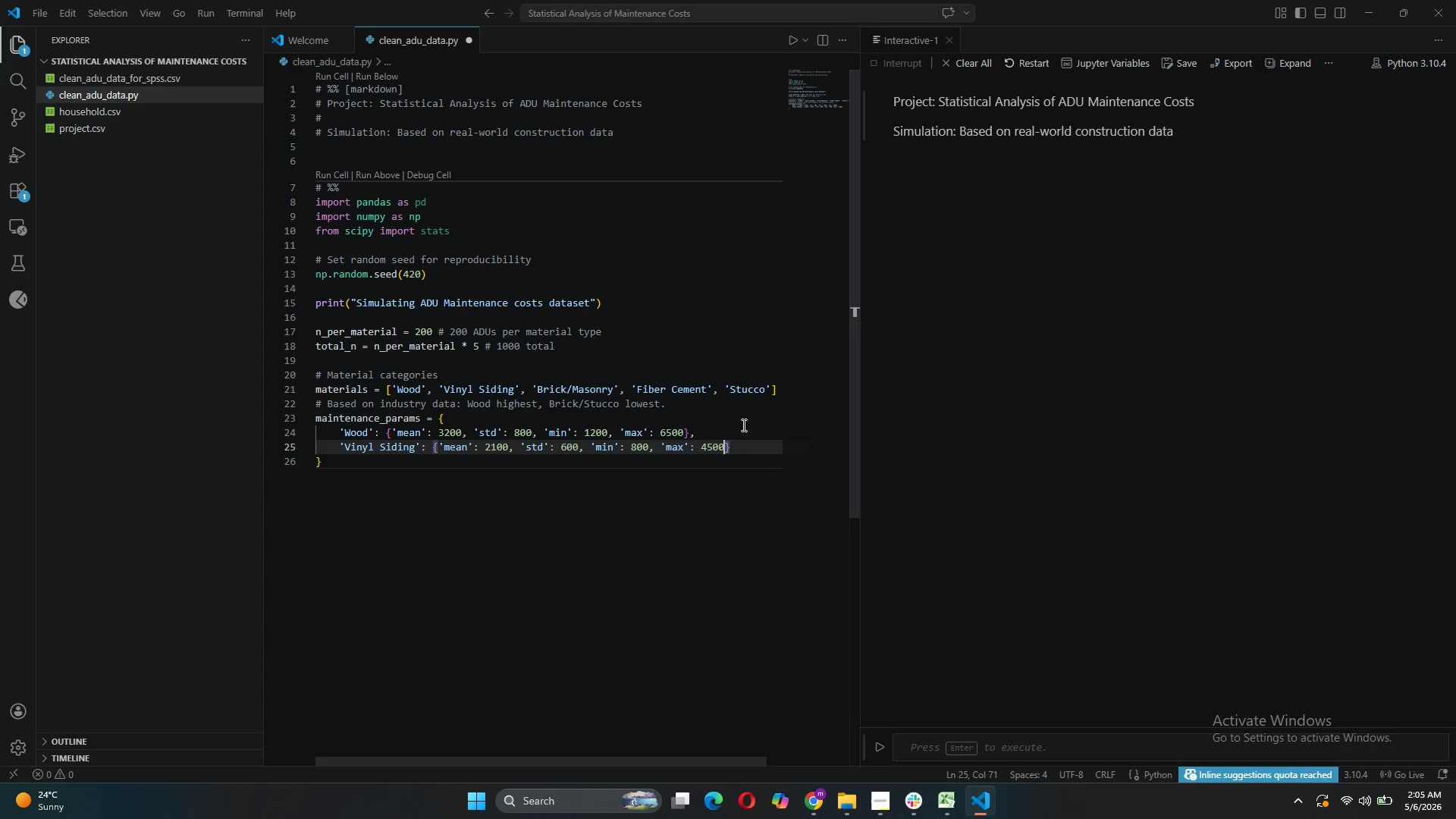 
left_click([745, 447])
 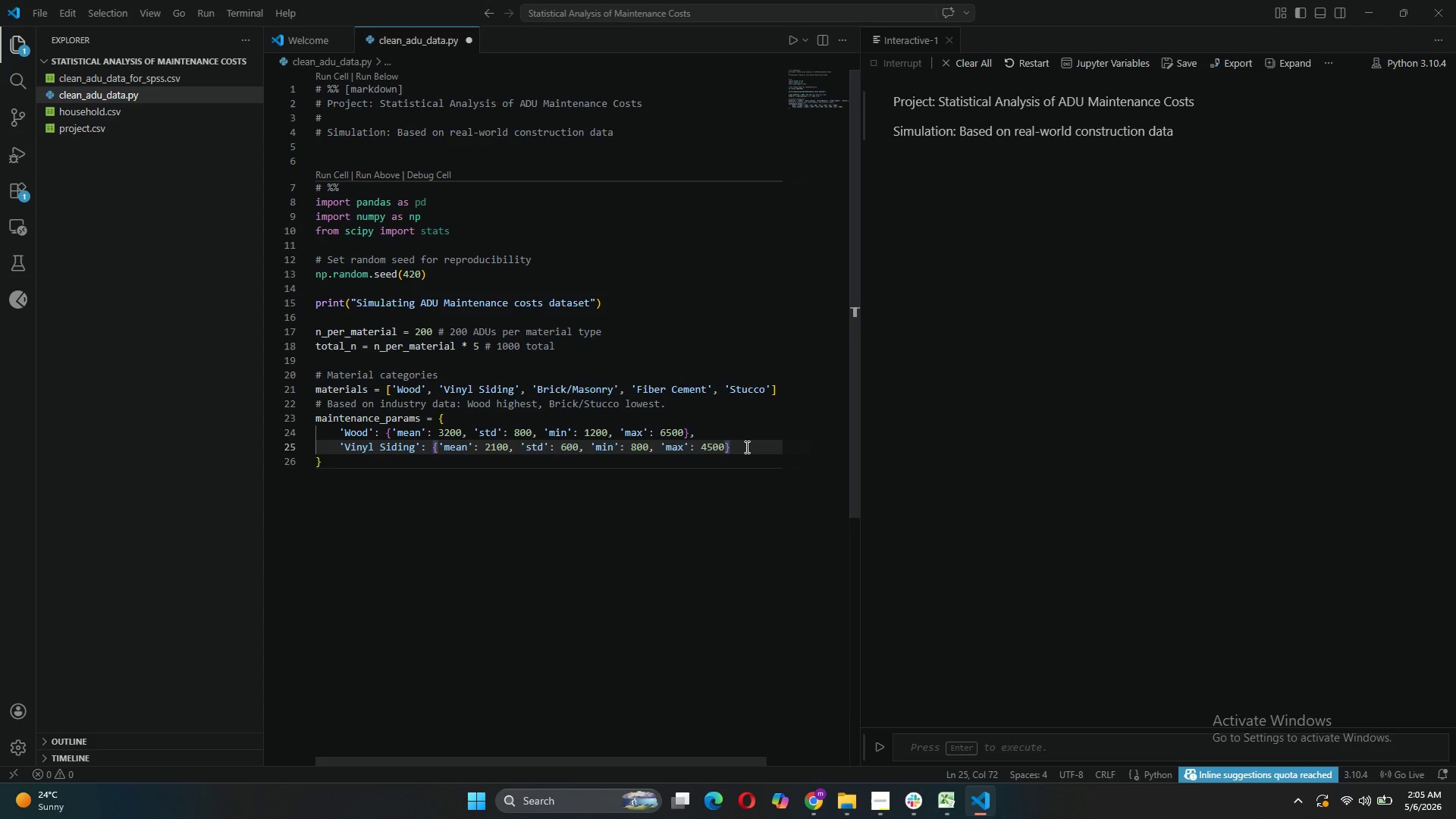 
key(Comma)
 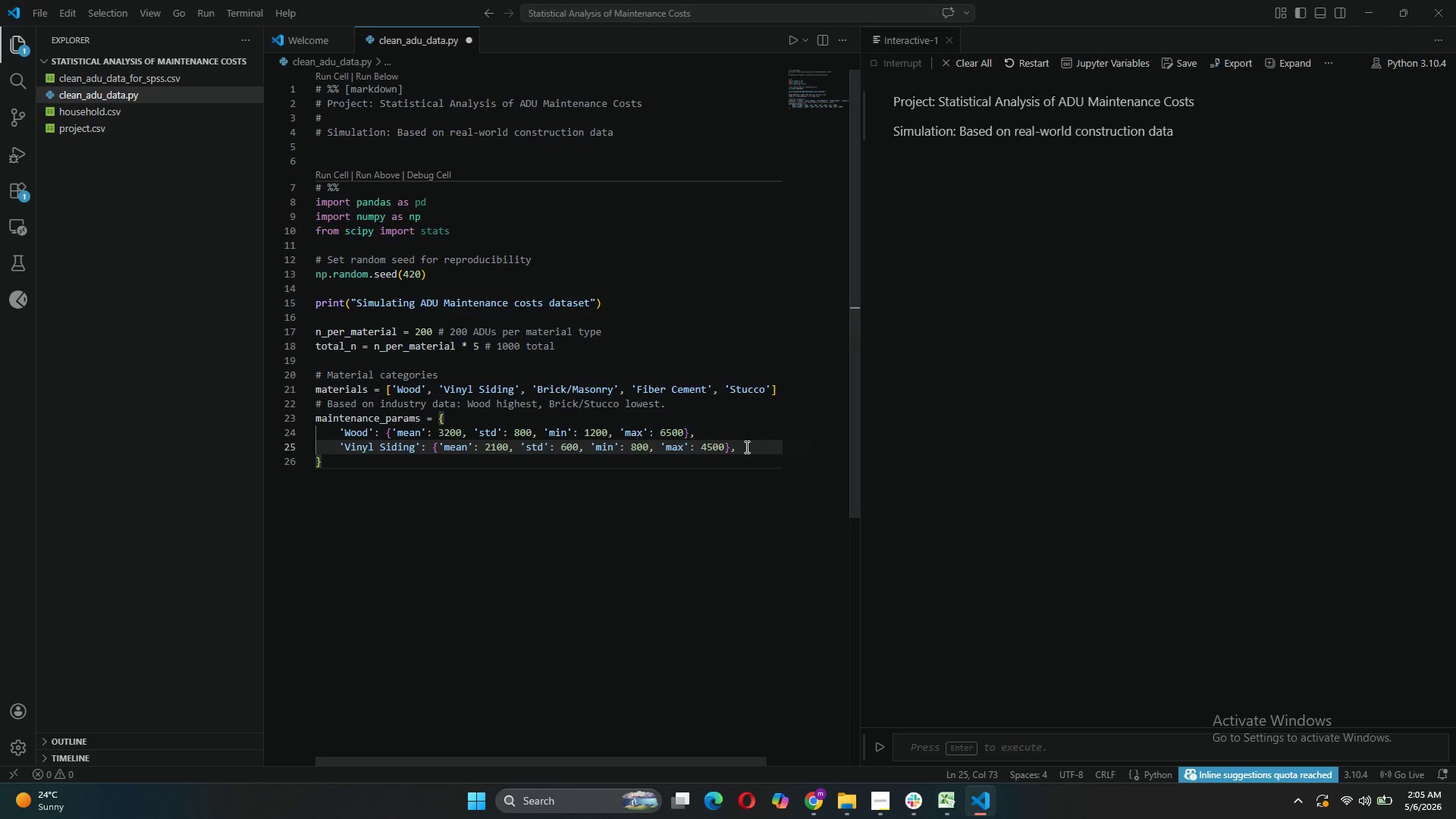 
key(Enter)
 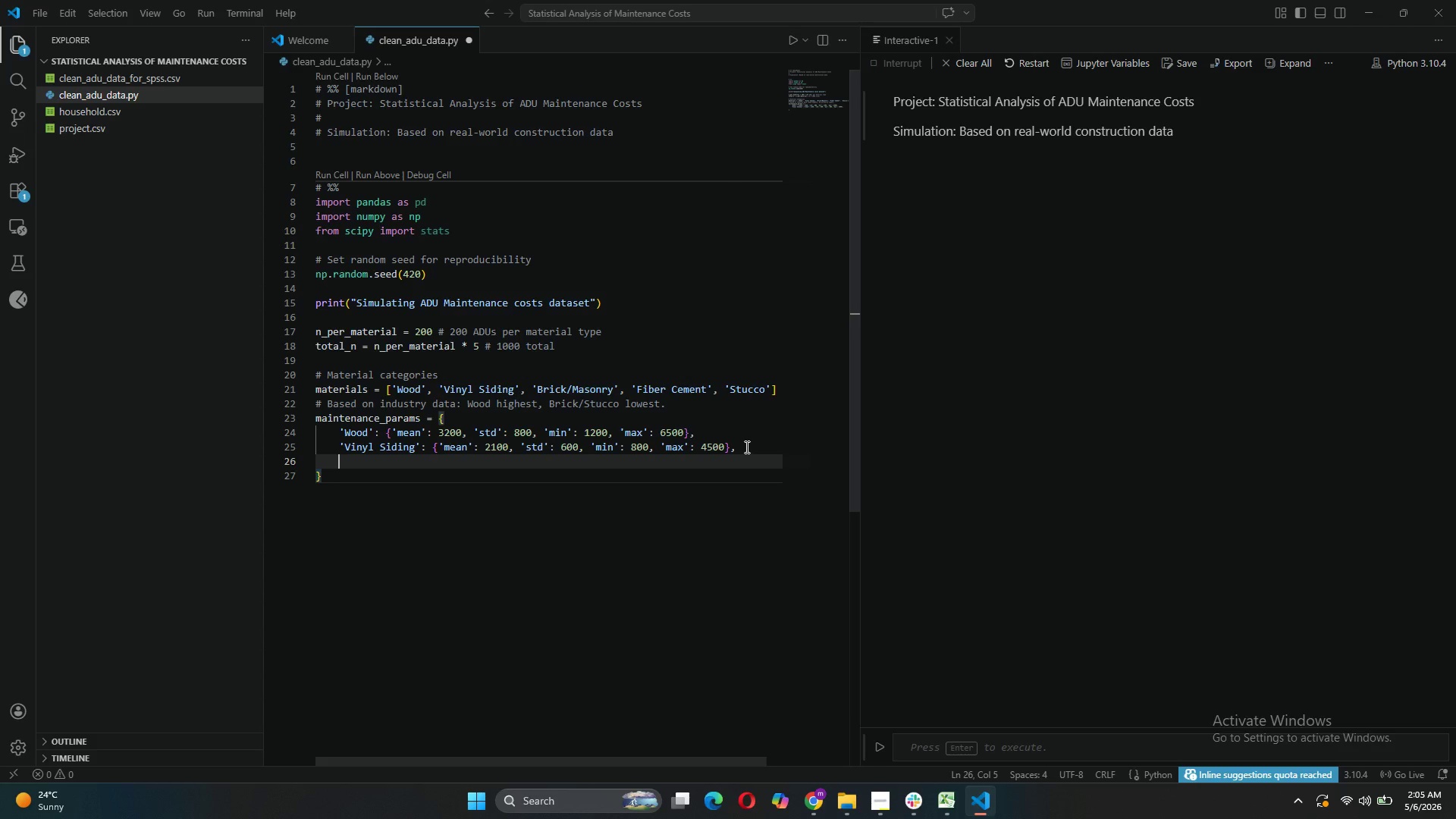 
type('Brick/Masonry)
 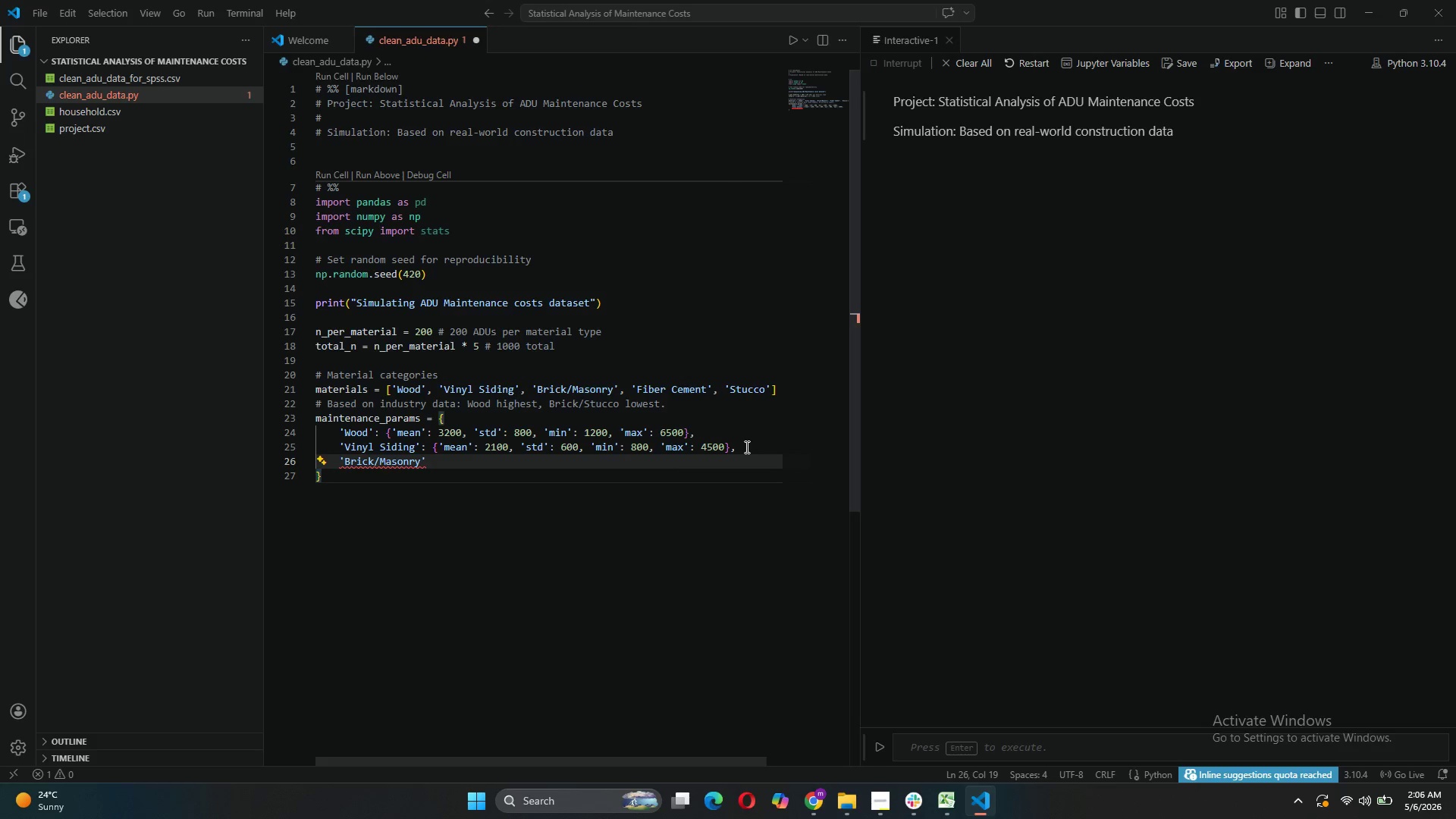 
key(ArrowRight)
 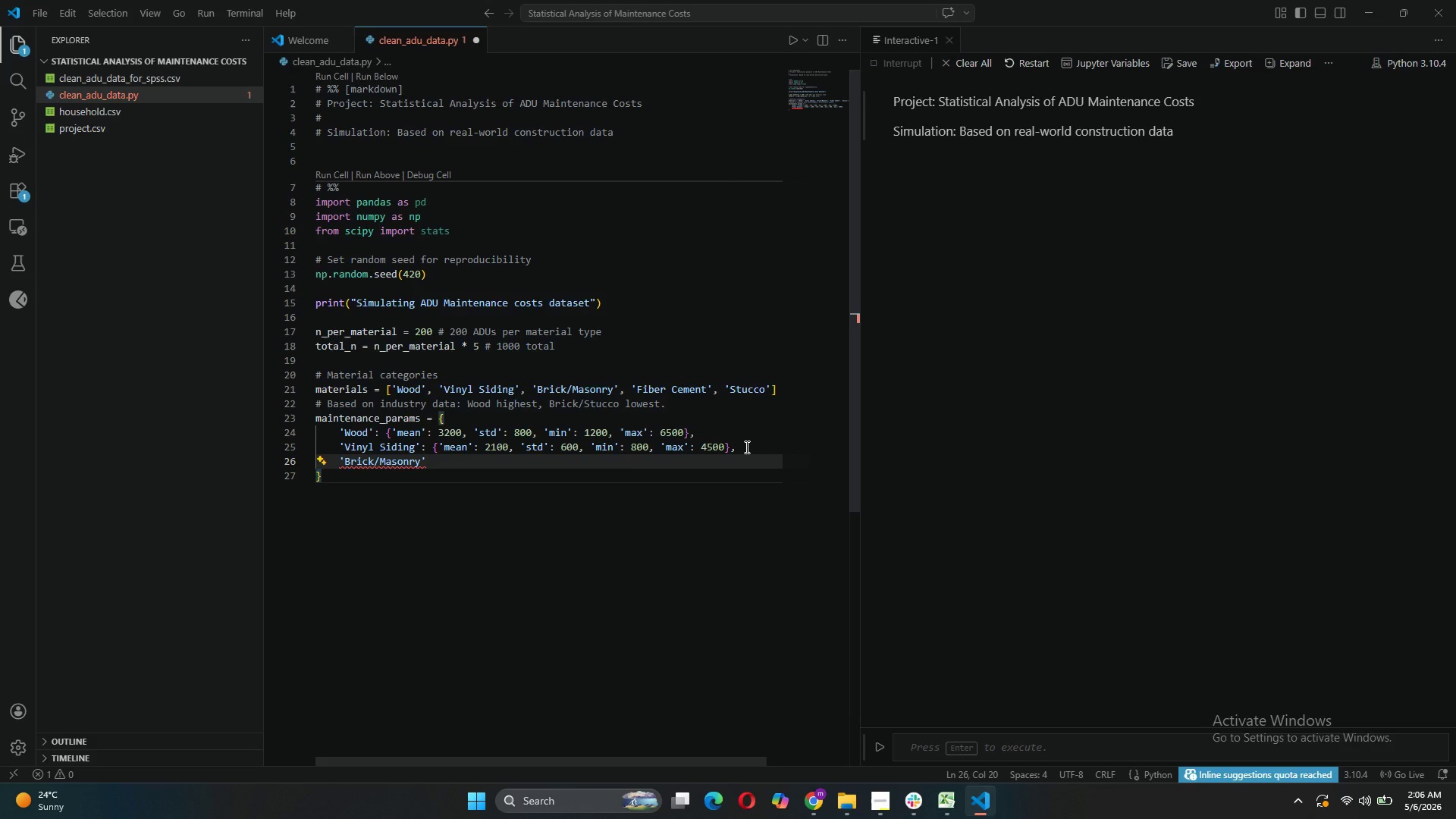 
type(: {'mean)
 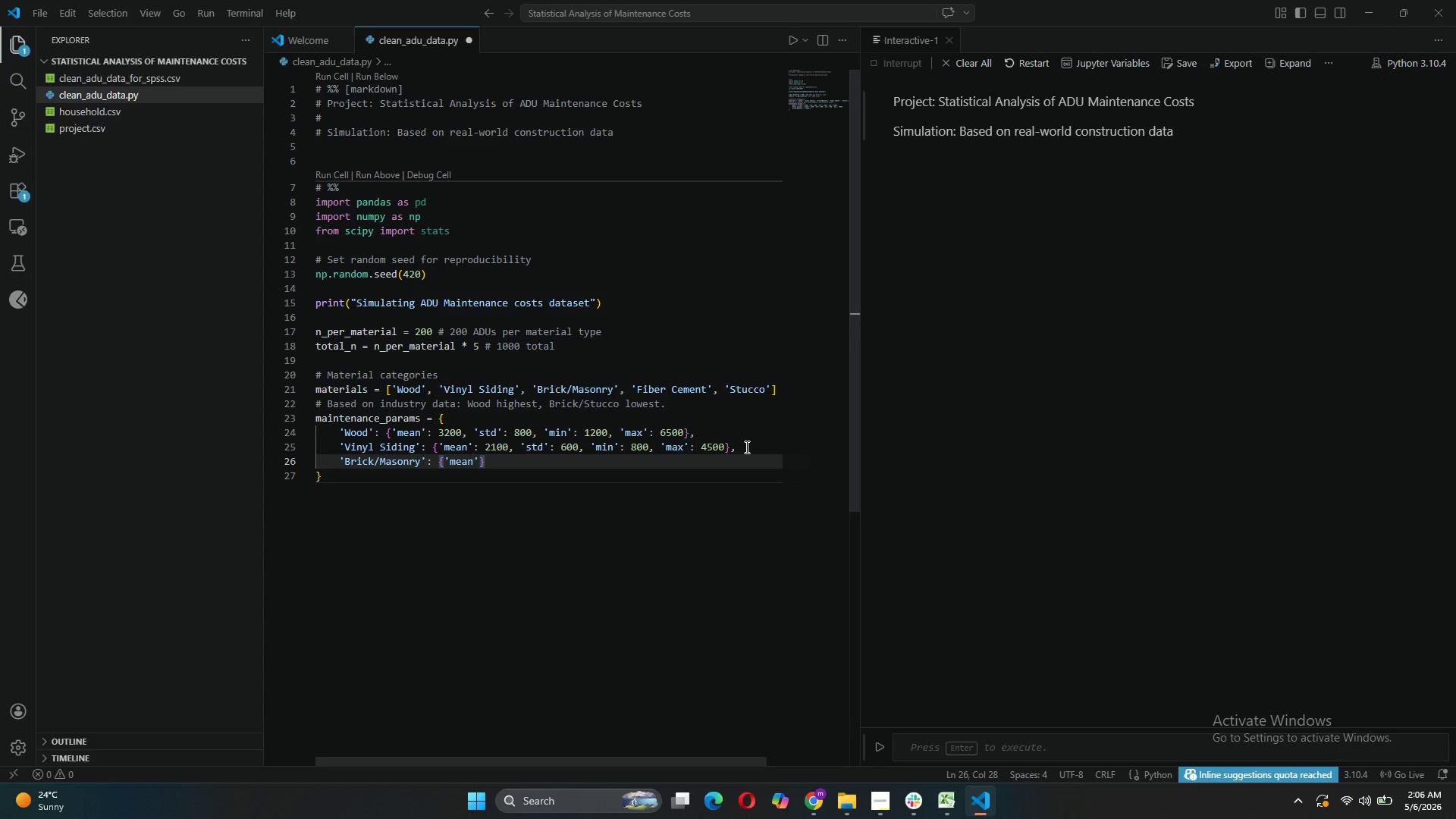 
key(ArrowRight)
 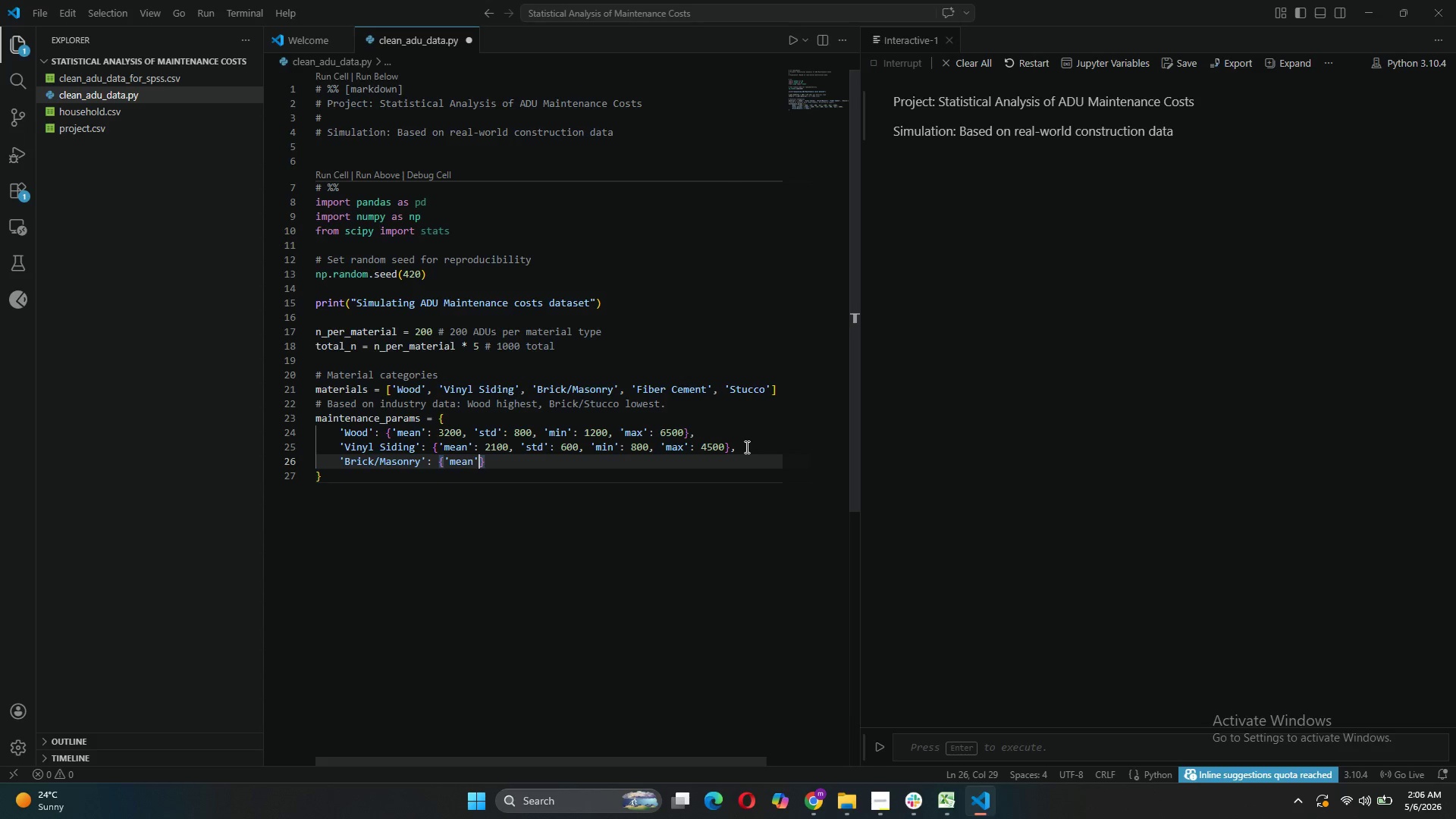 
type(: 1200, 'std)
 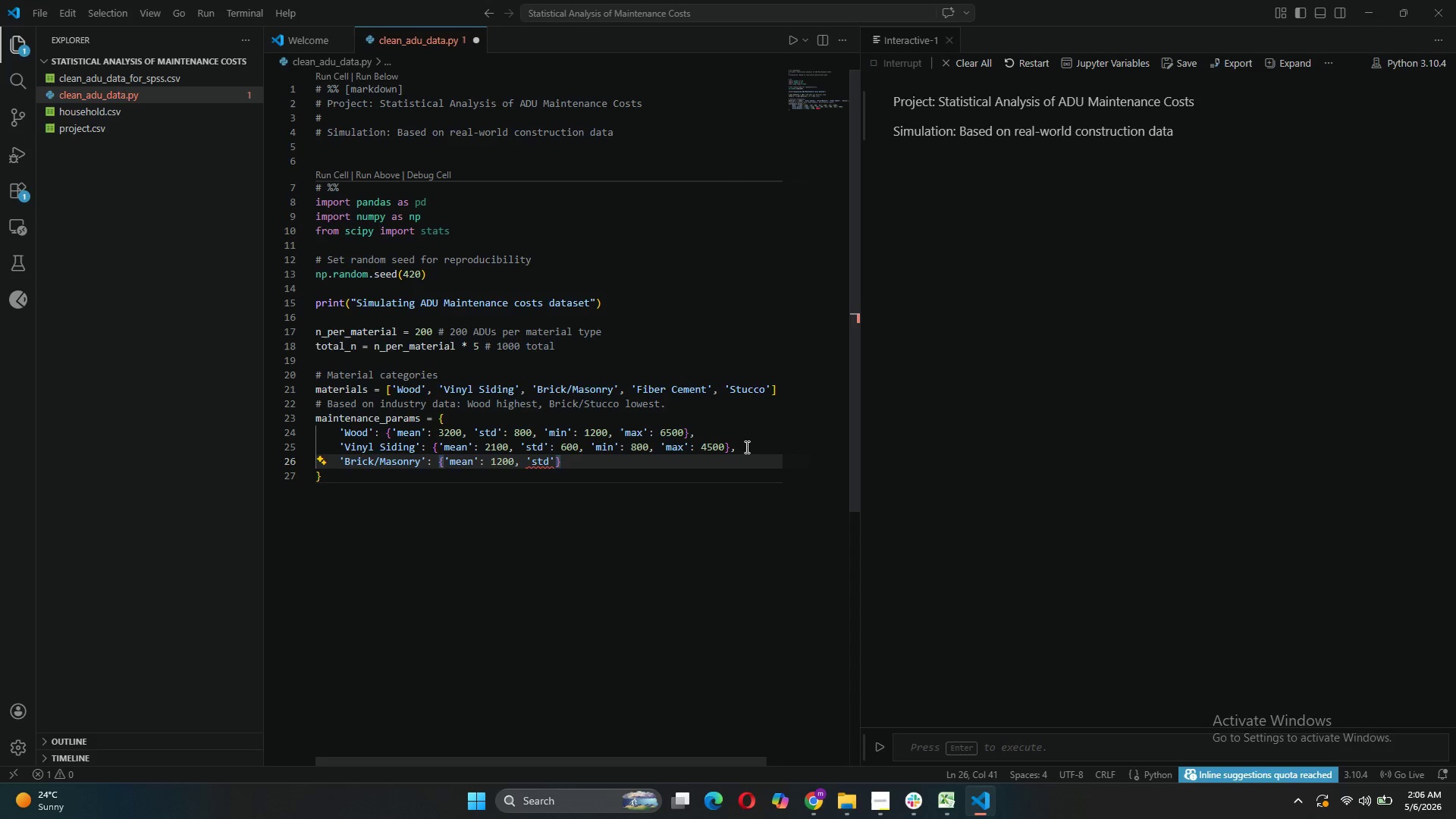 
key(ArrowDown)
 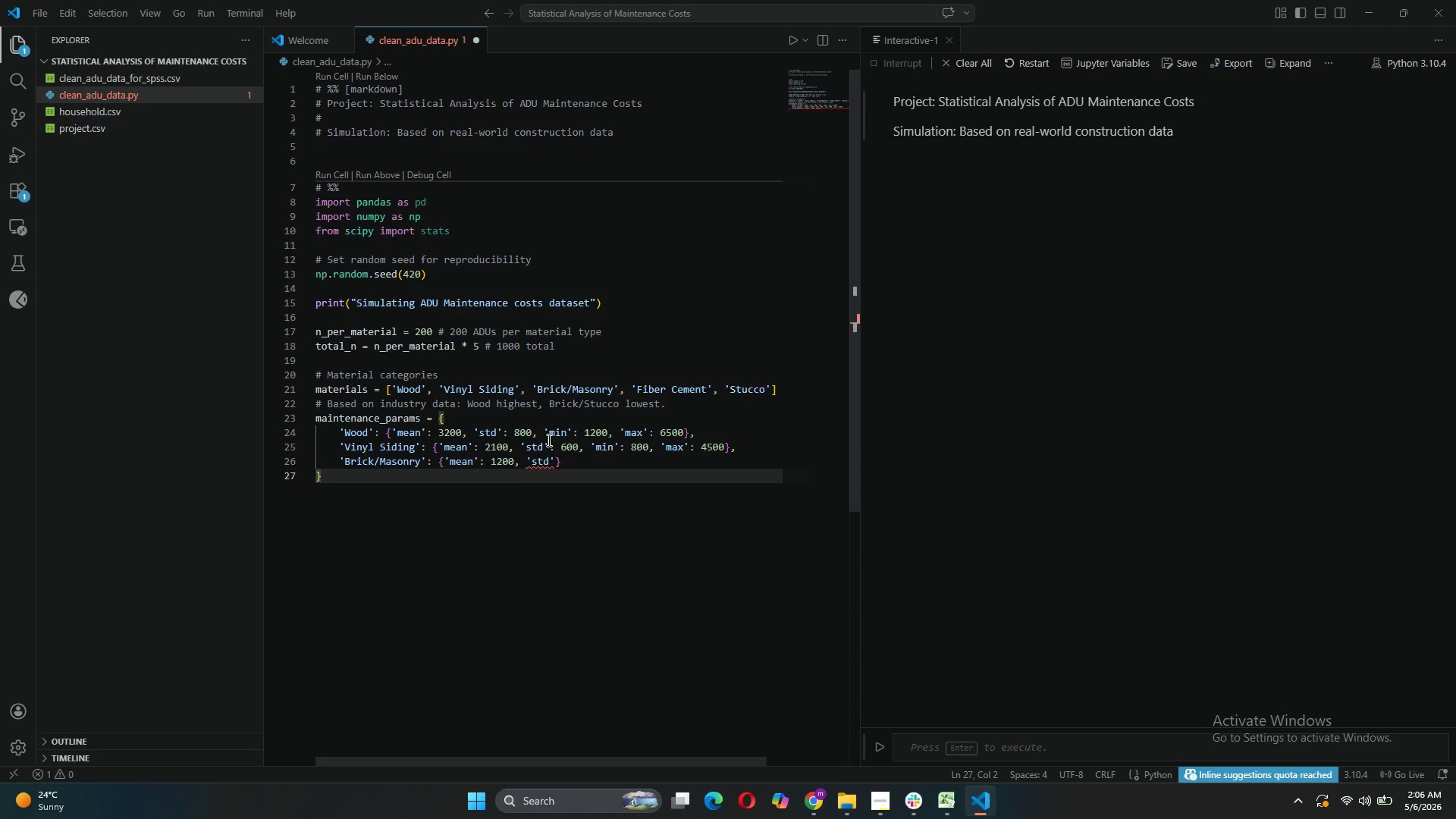 
left_click([557, 466])
 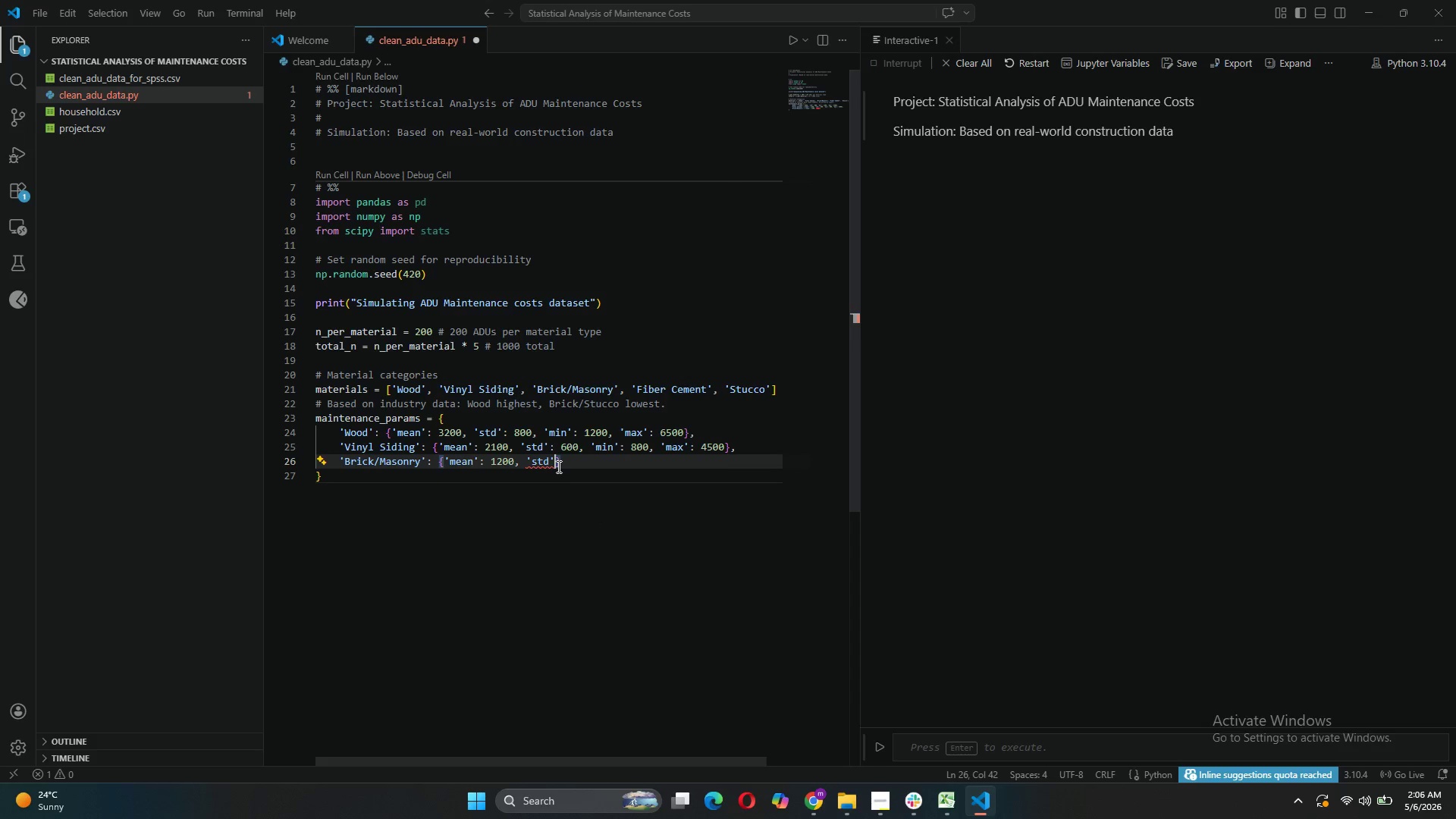 
hold_key(key=ShiftLeft, duration=0.34)
 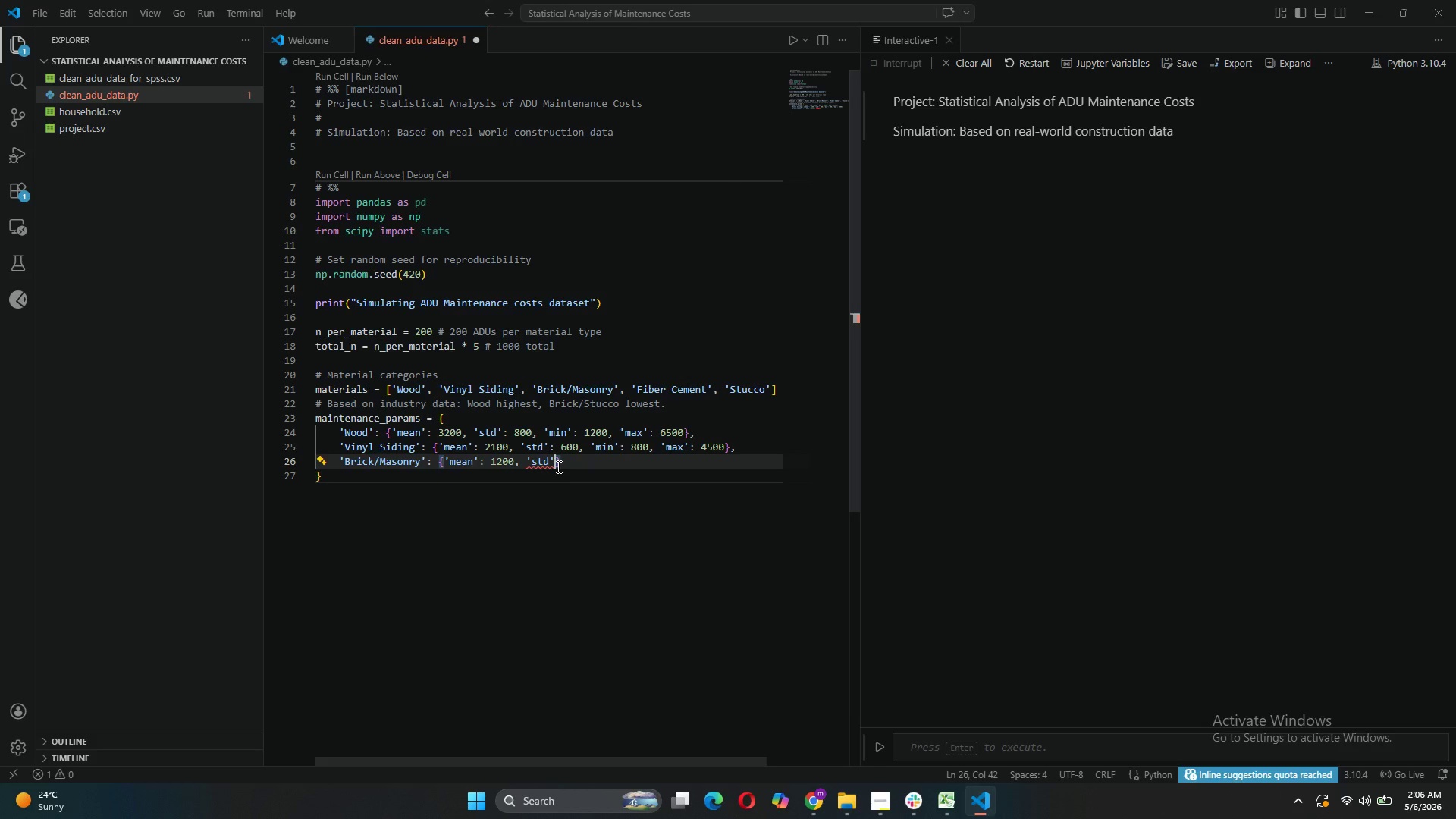 
type(: 400, 'min)
 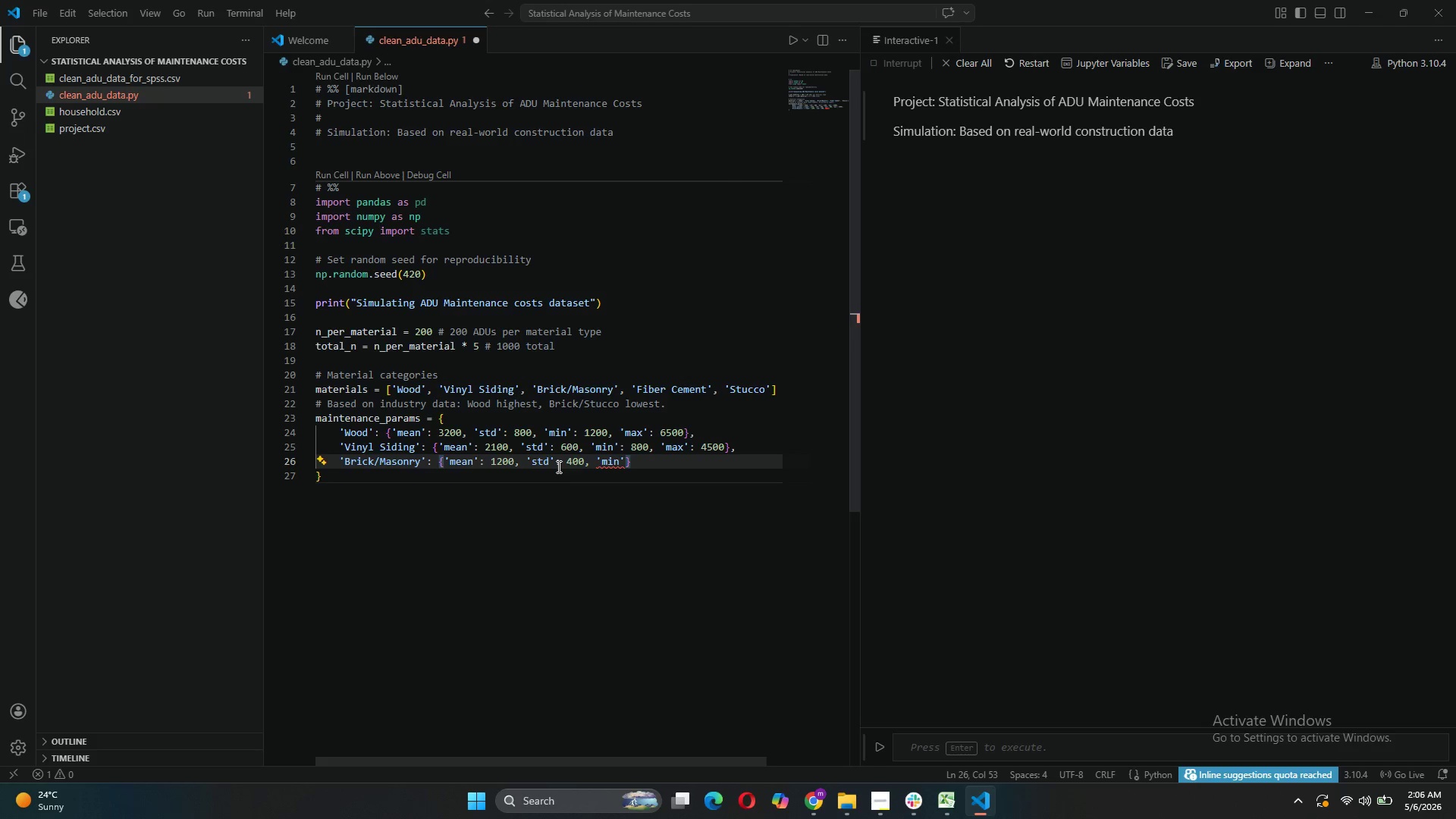 
key(ArrowRight)
 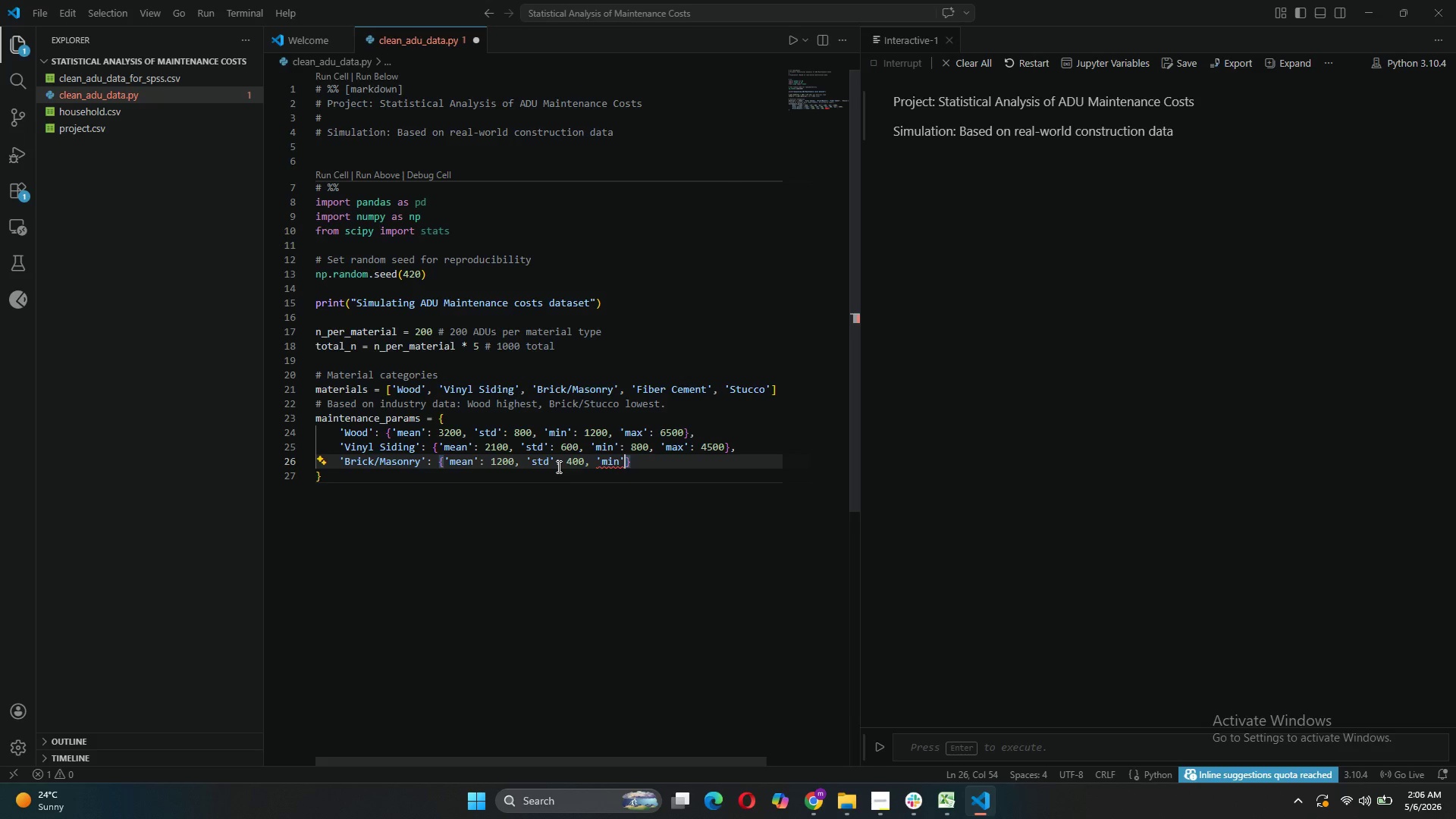 
type(: 300, 'max)
 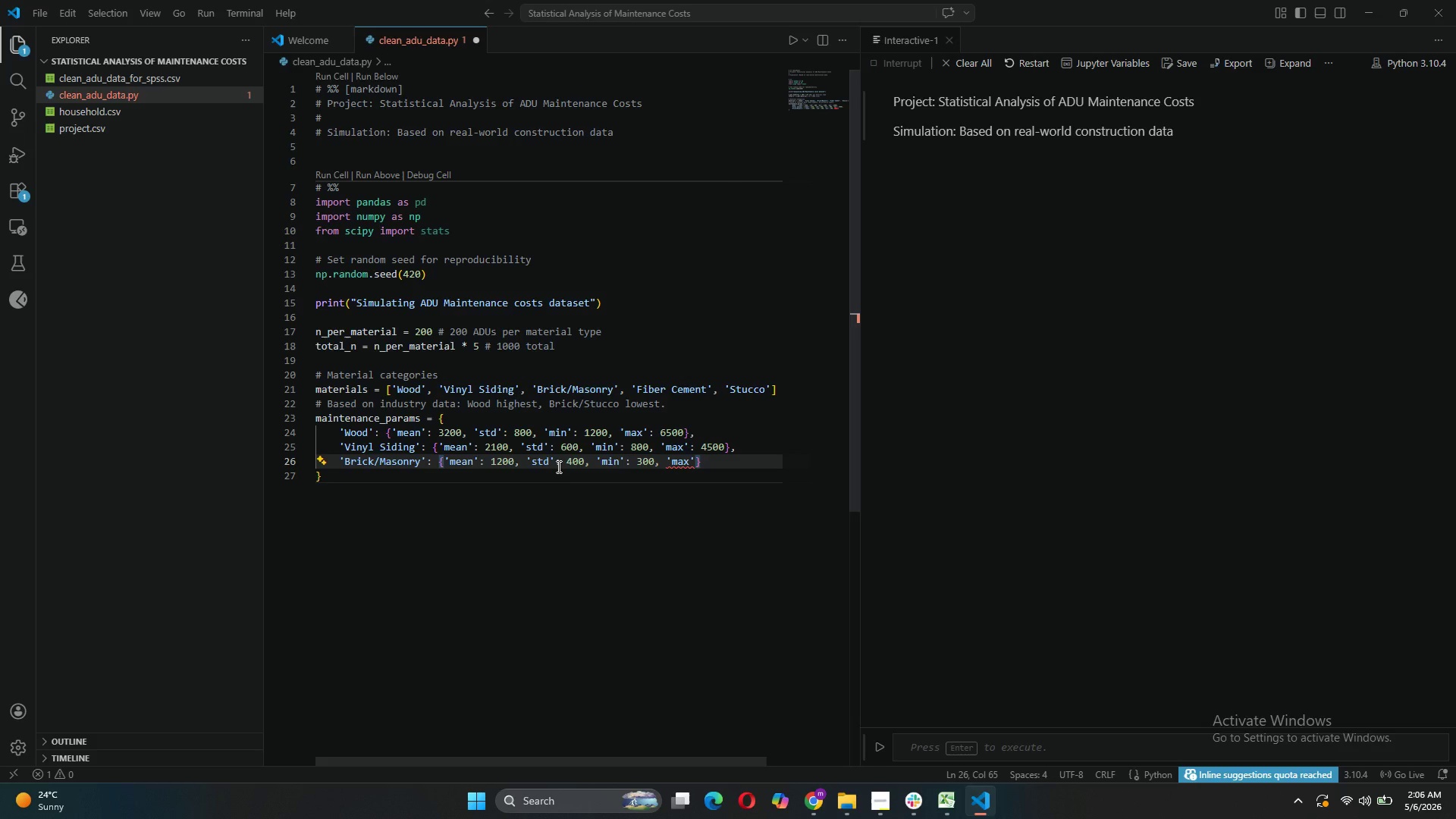 
key(ArrowRight)
 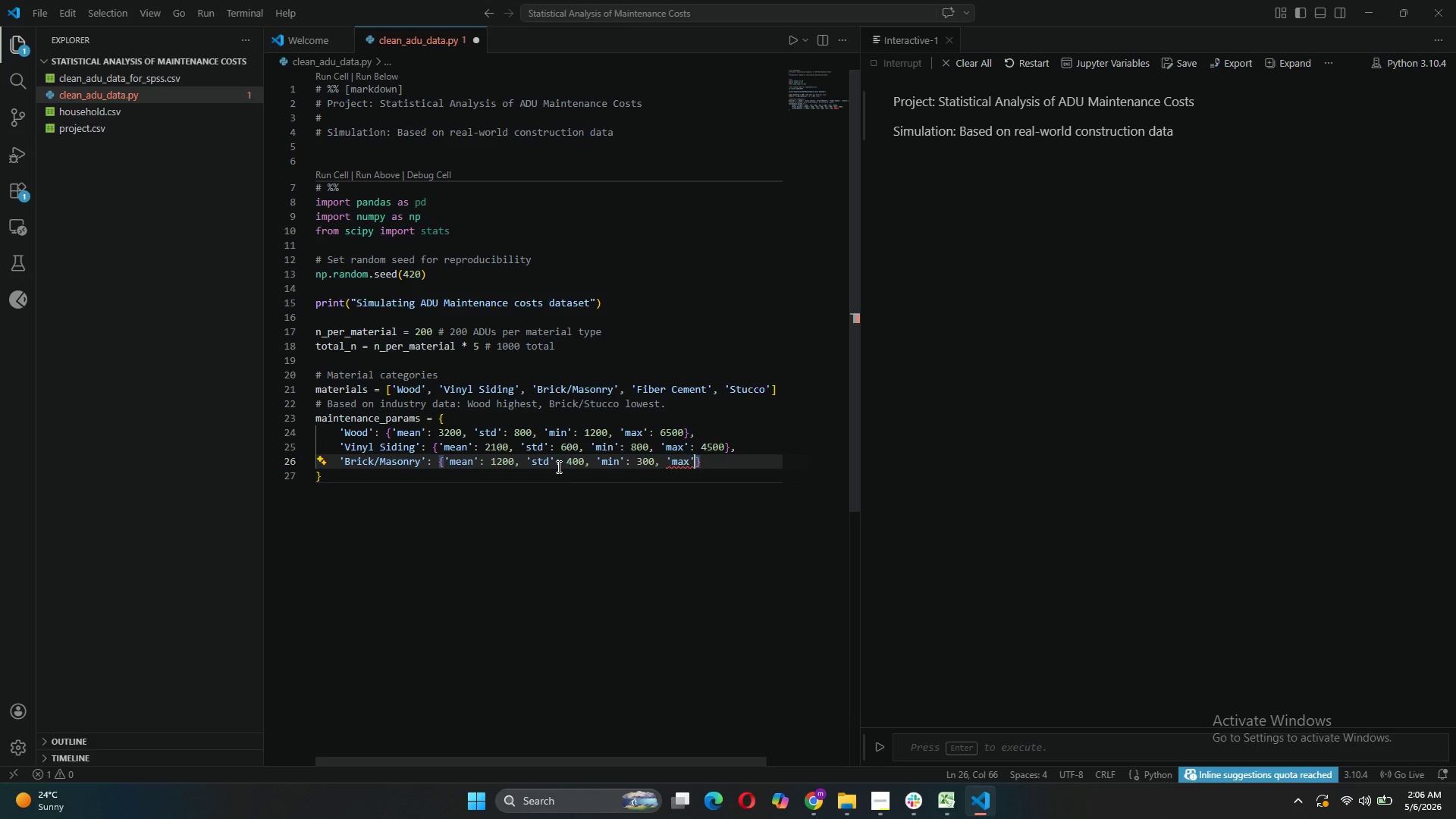 
type(: 3000)
 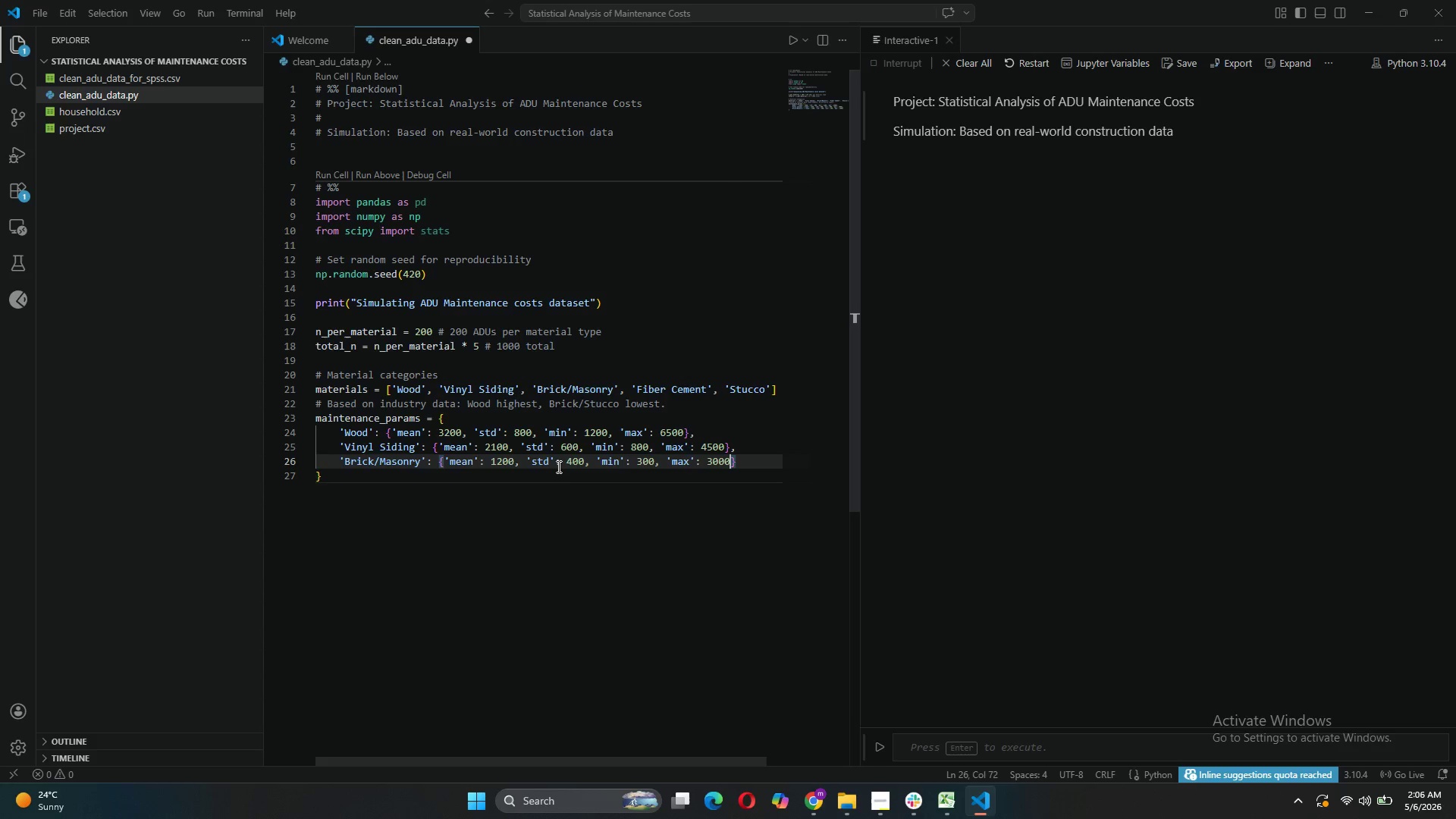 
key(ArrowRight)
 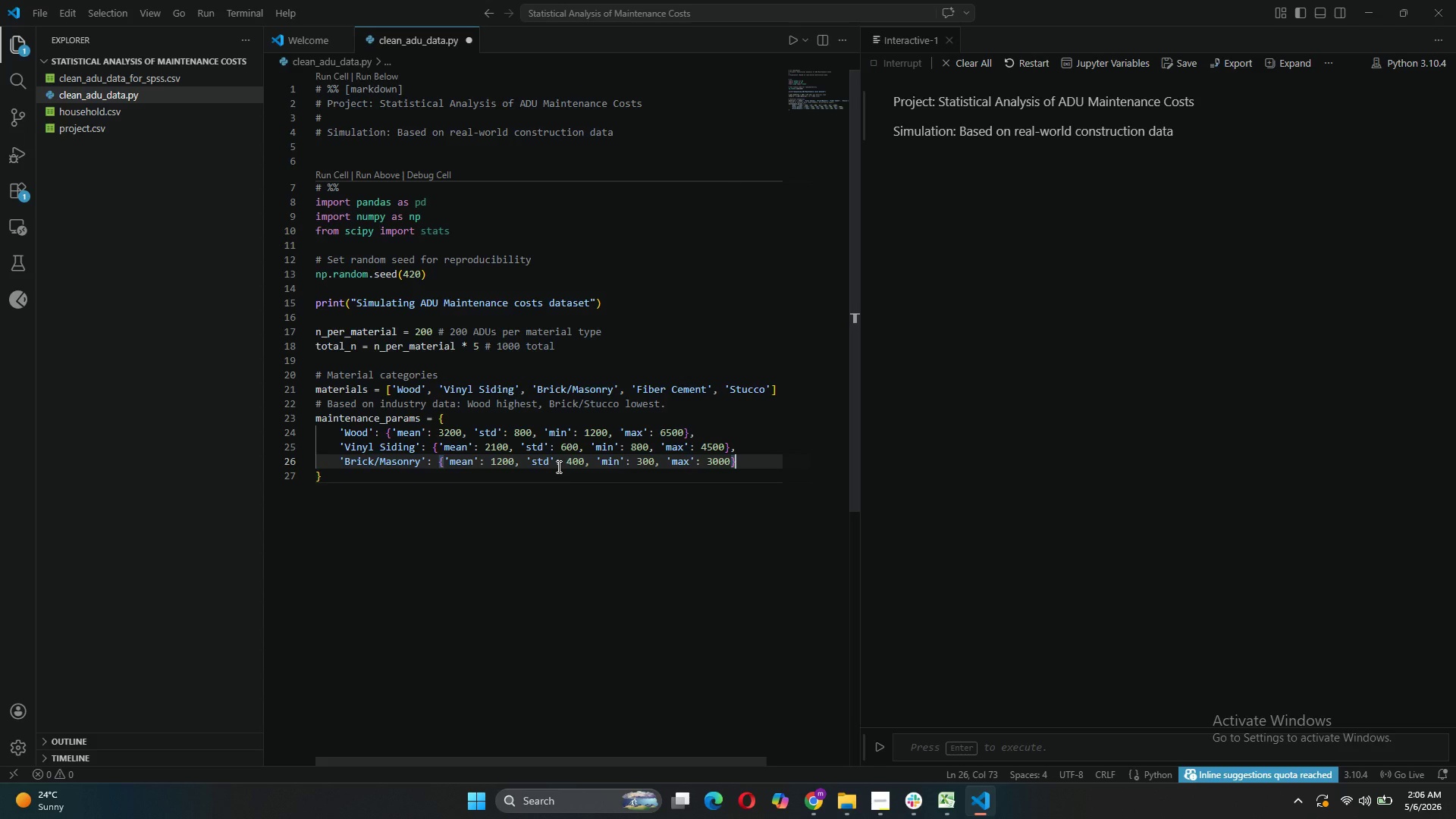 
key(Control+C)
 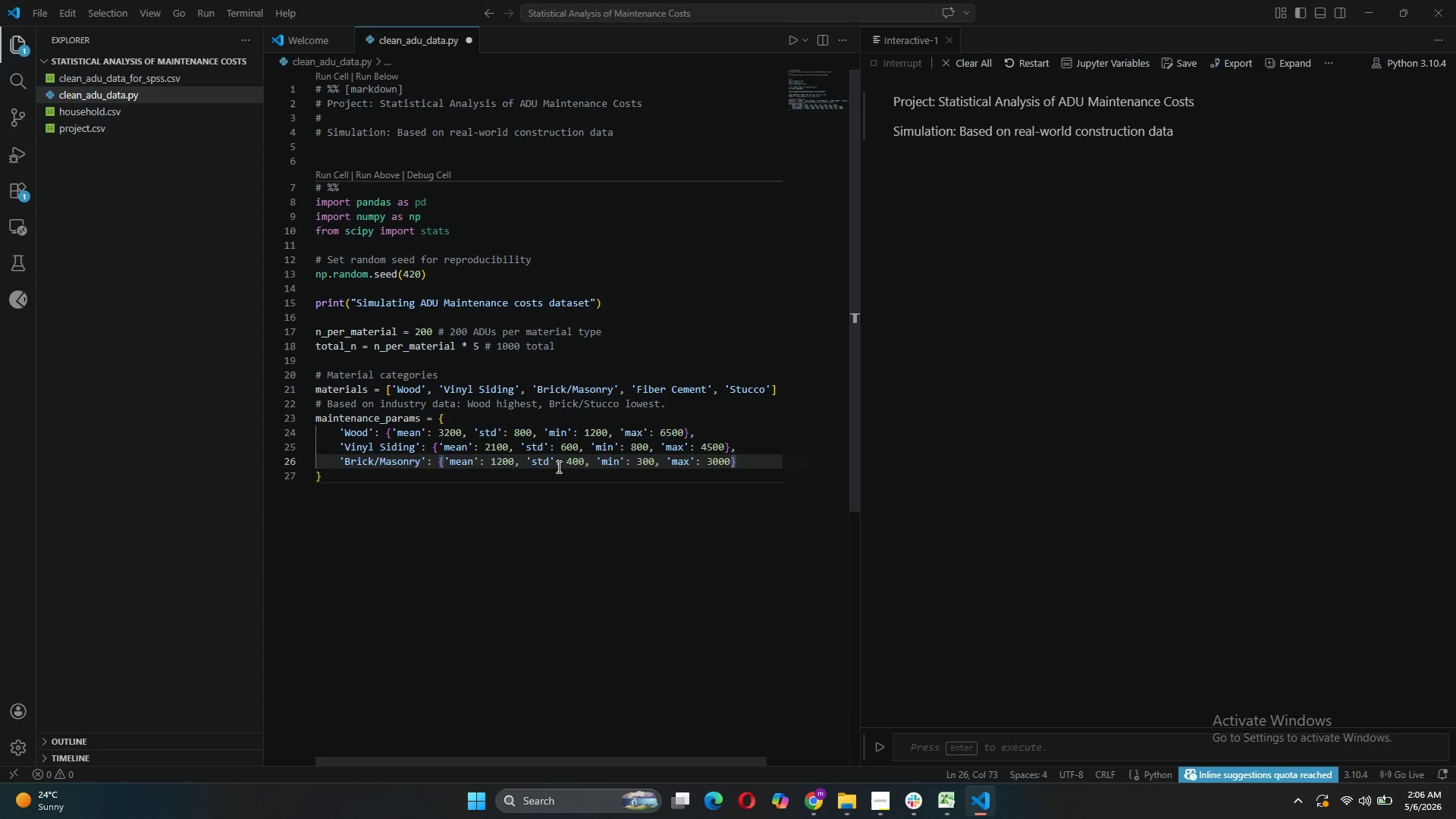 
key(Comma)
 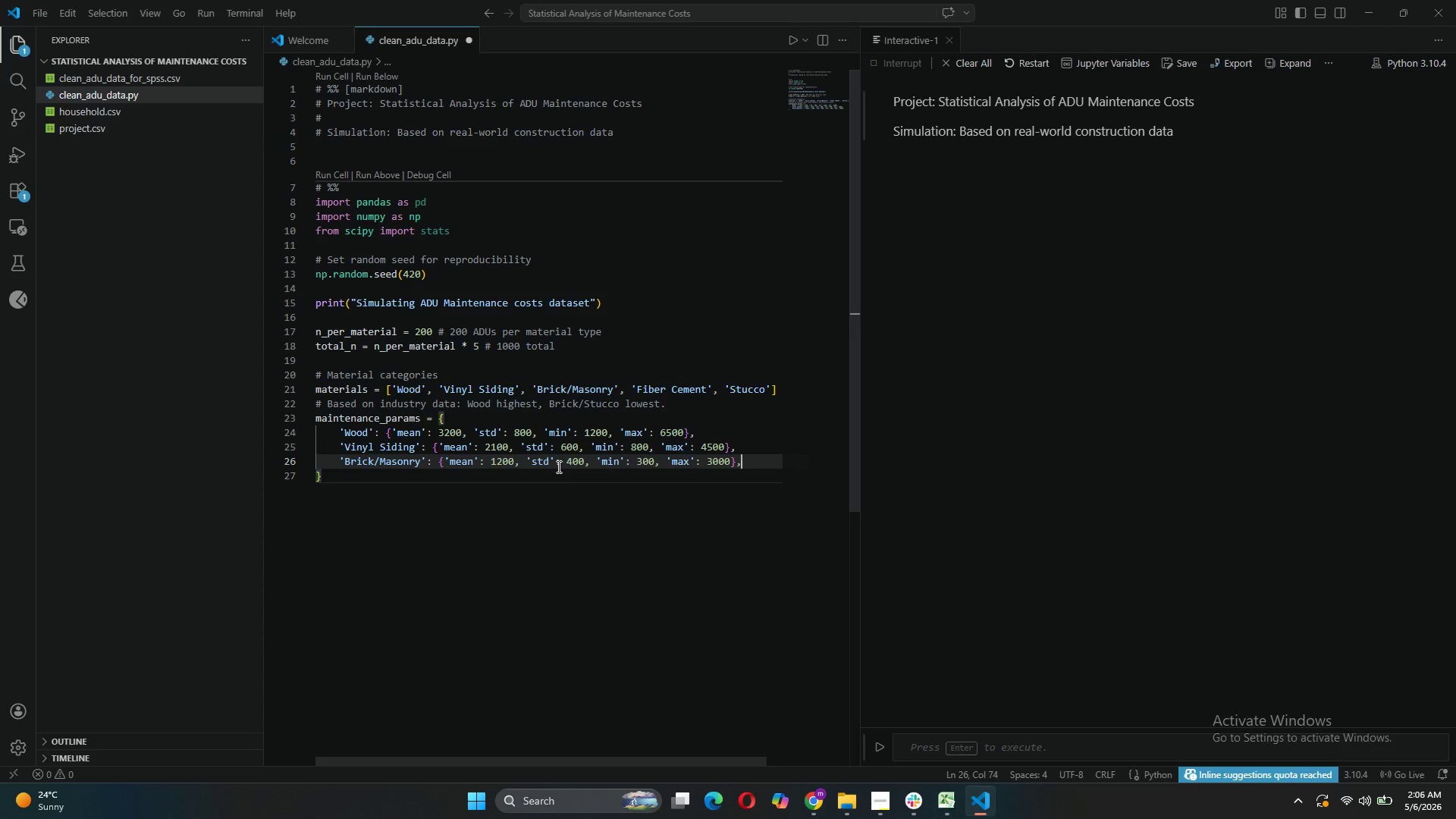 
key(Enter)
 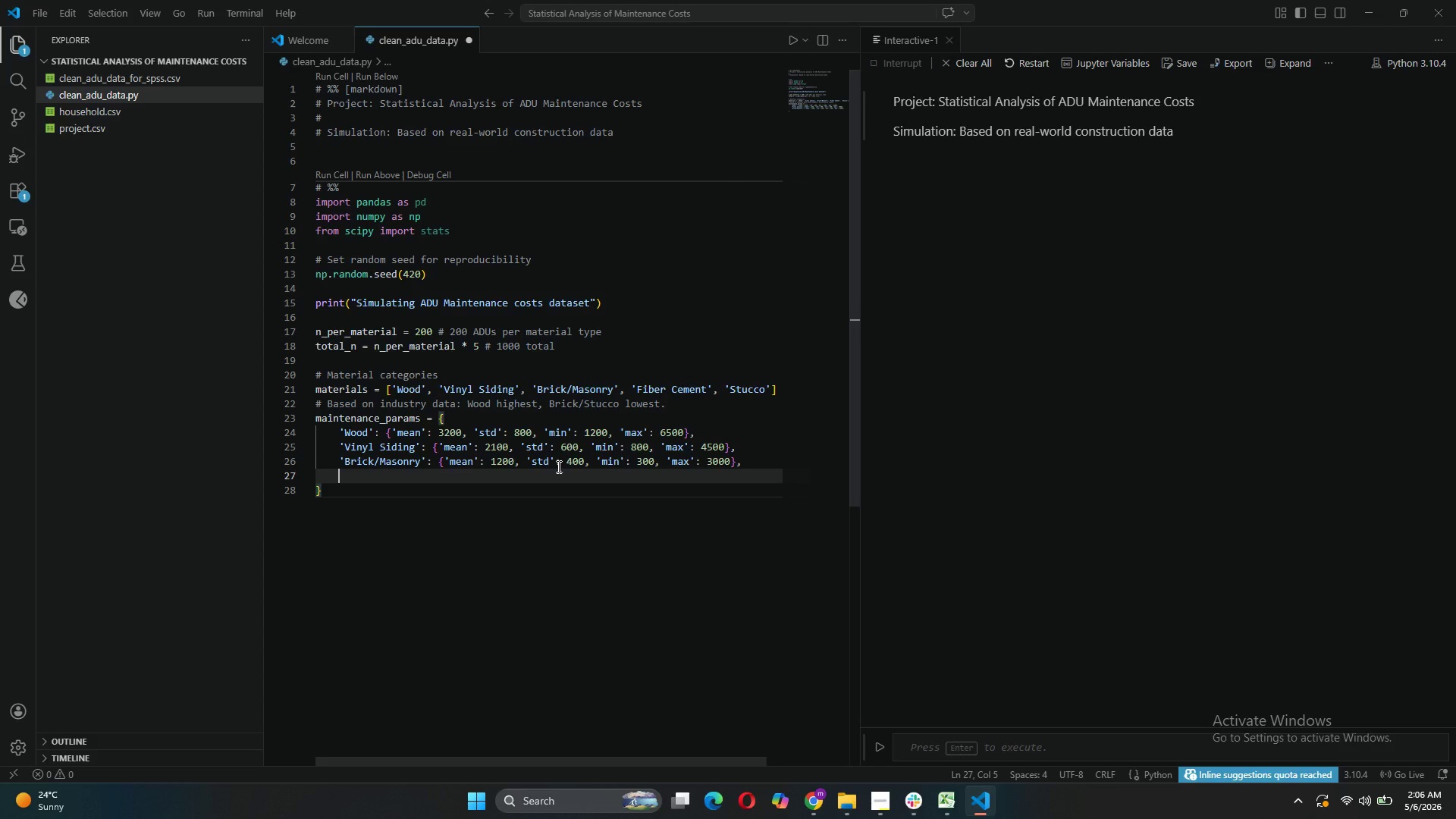 
key(Control+V)
 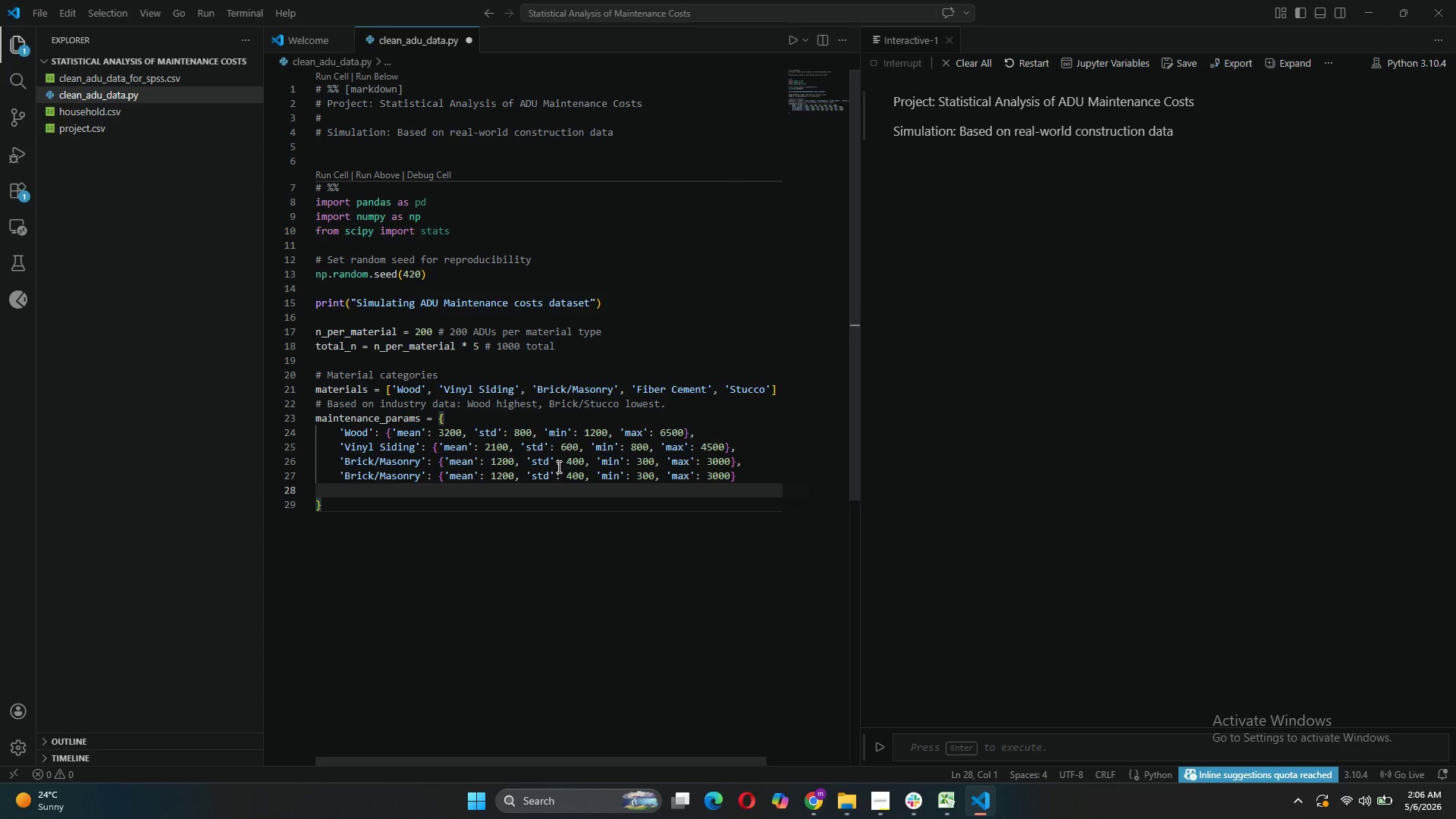 
key(Control+V)
 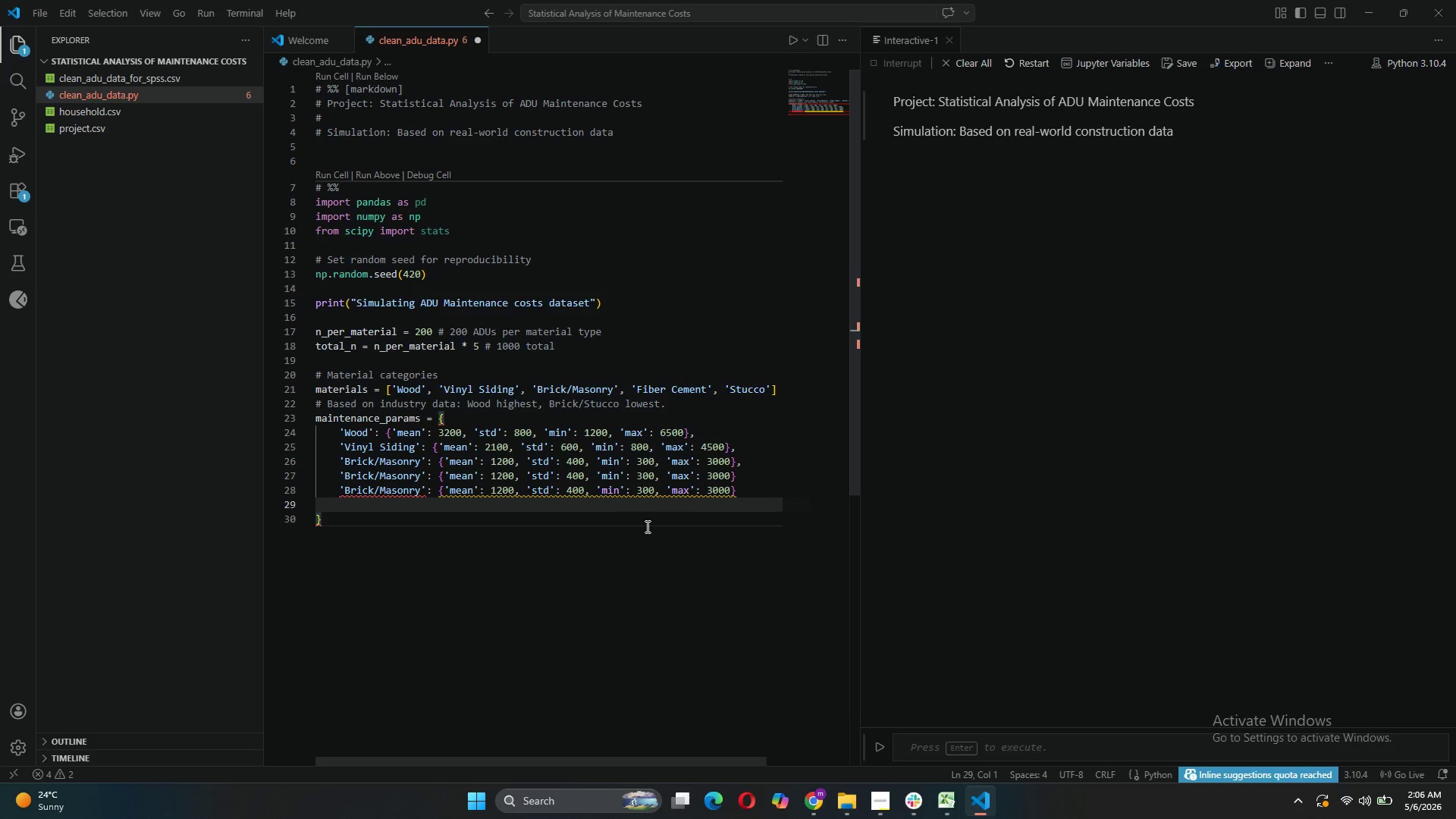 
left_click([748, 469])
 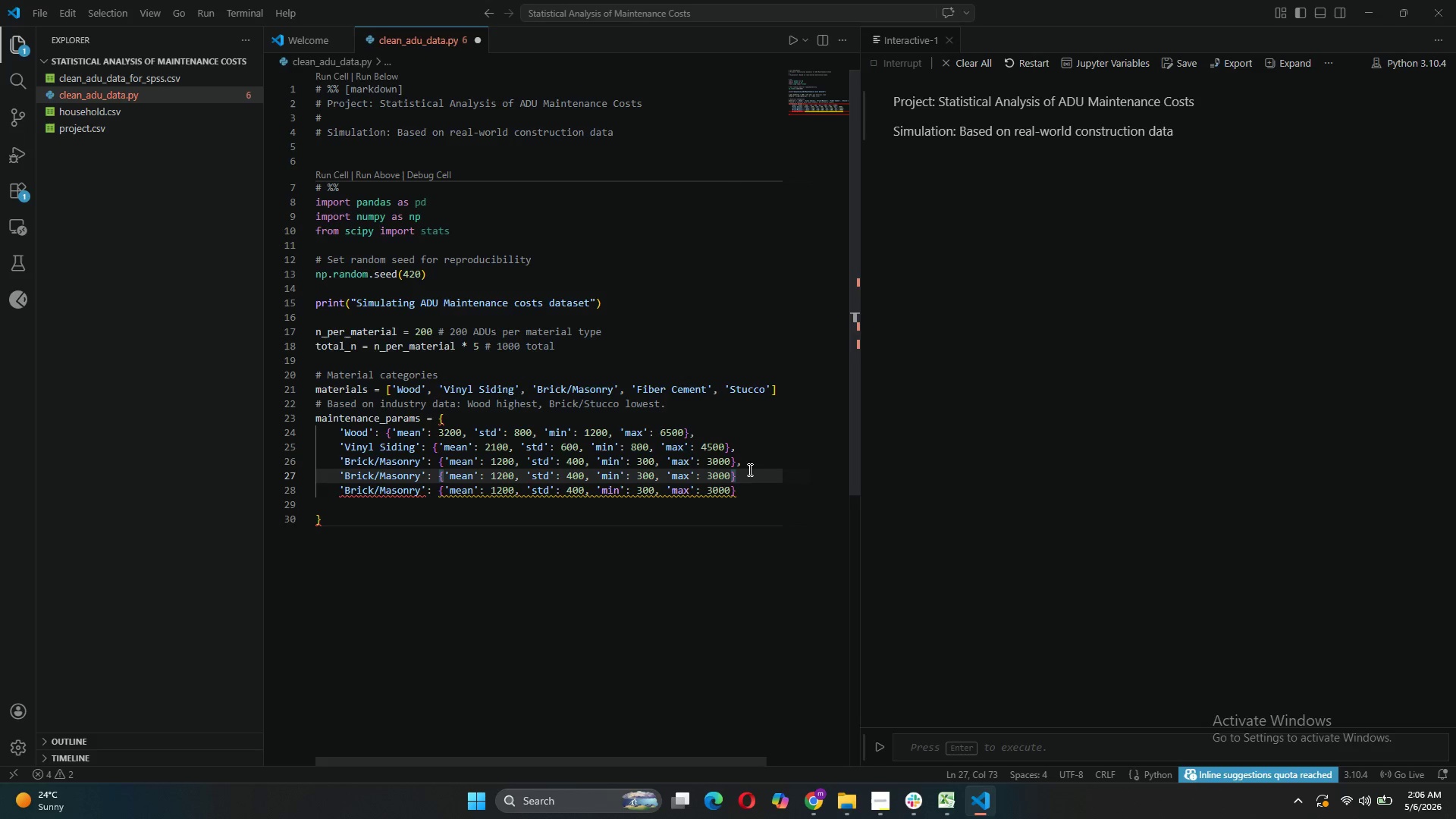 
key(Comma)
 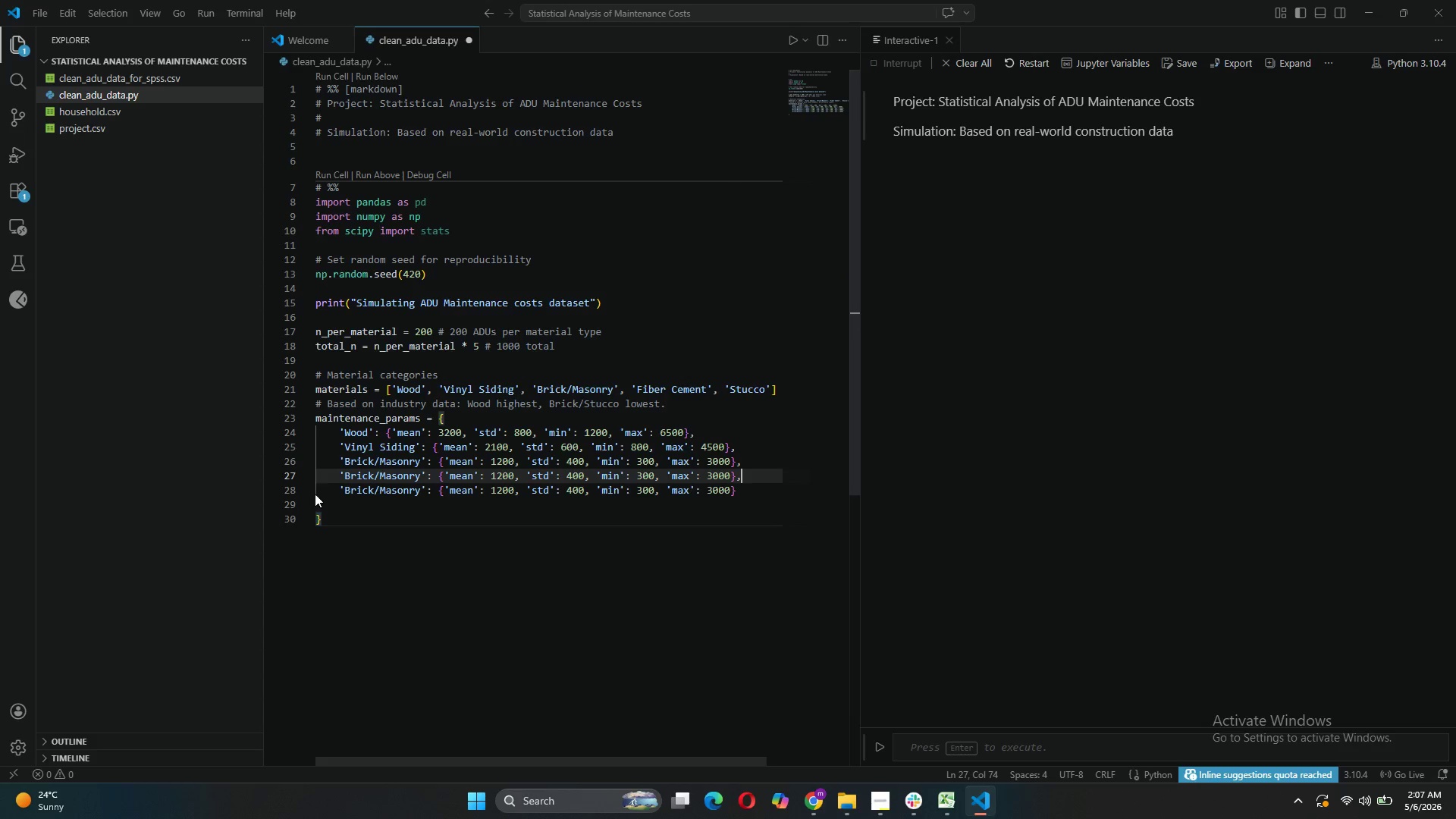 
wait(5.66)
 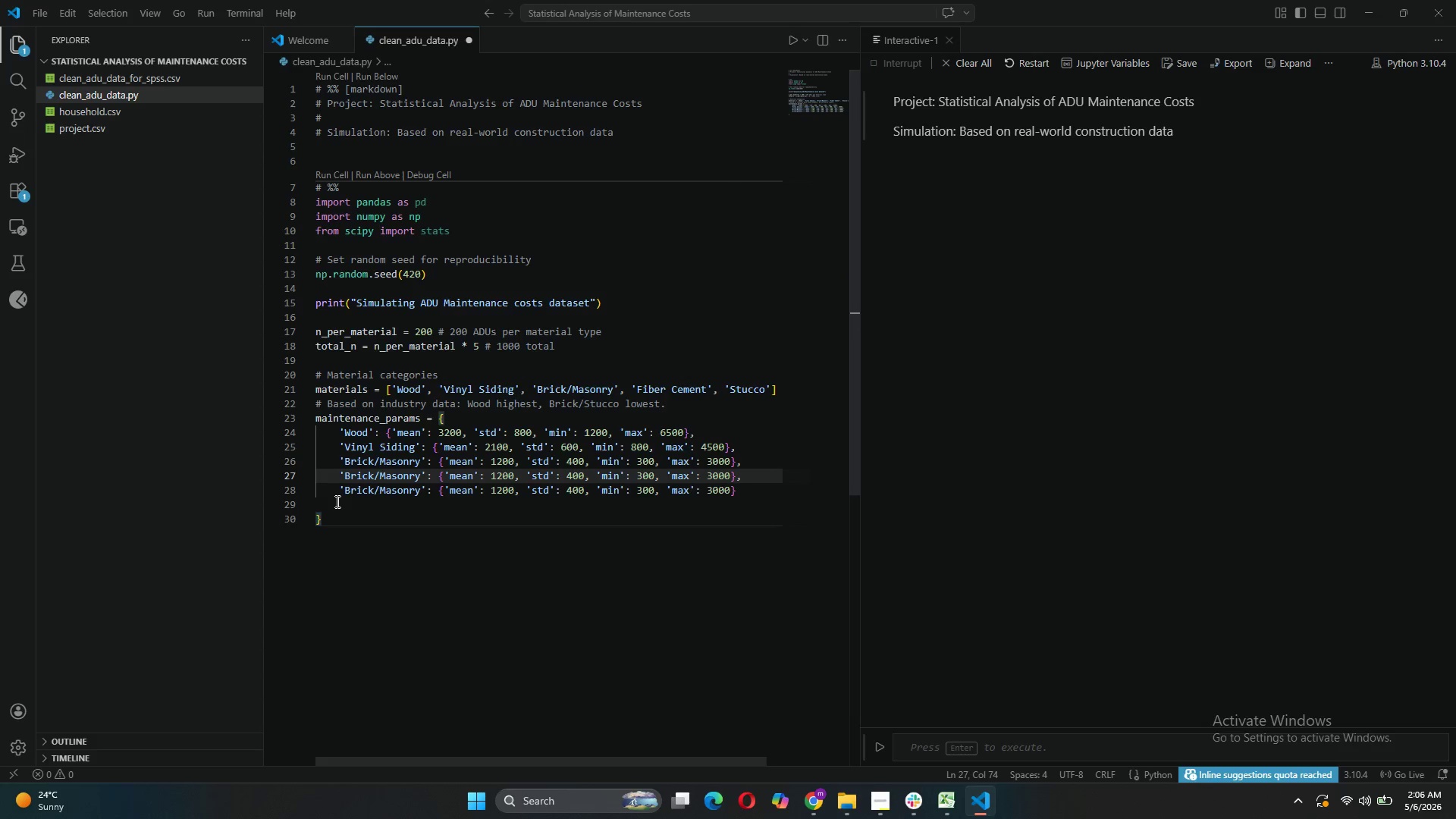 
left_click_drag(start_coordinate=[419, 475], to_coordinate=[347, 476])
 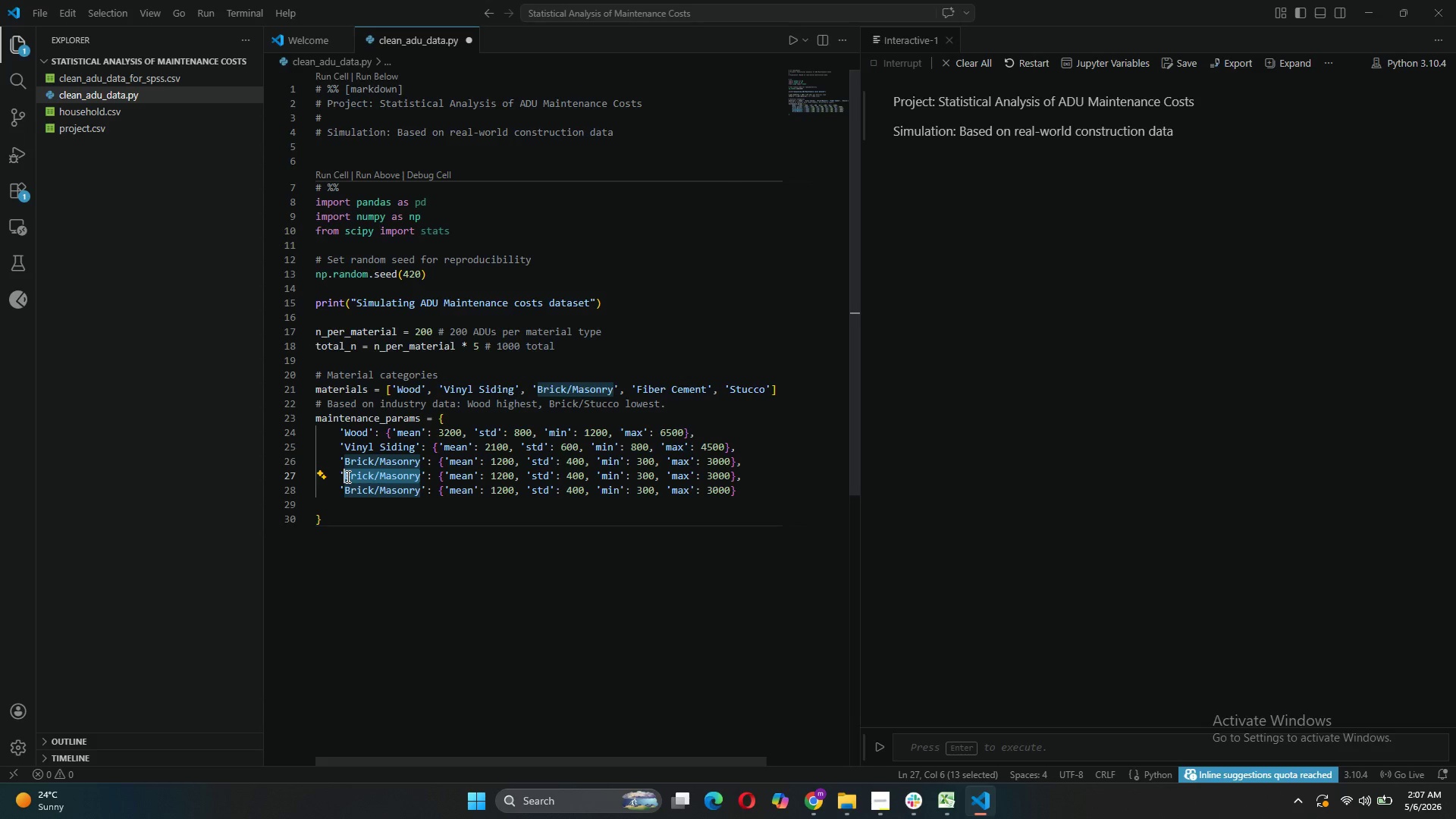 
type(Fiber Cement)
 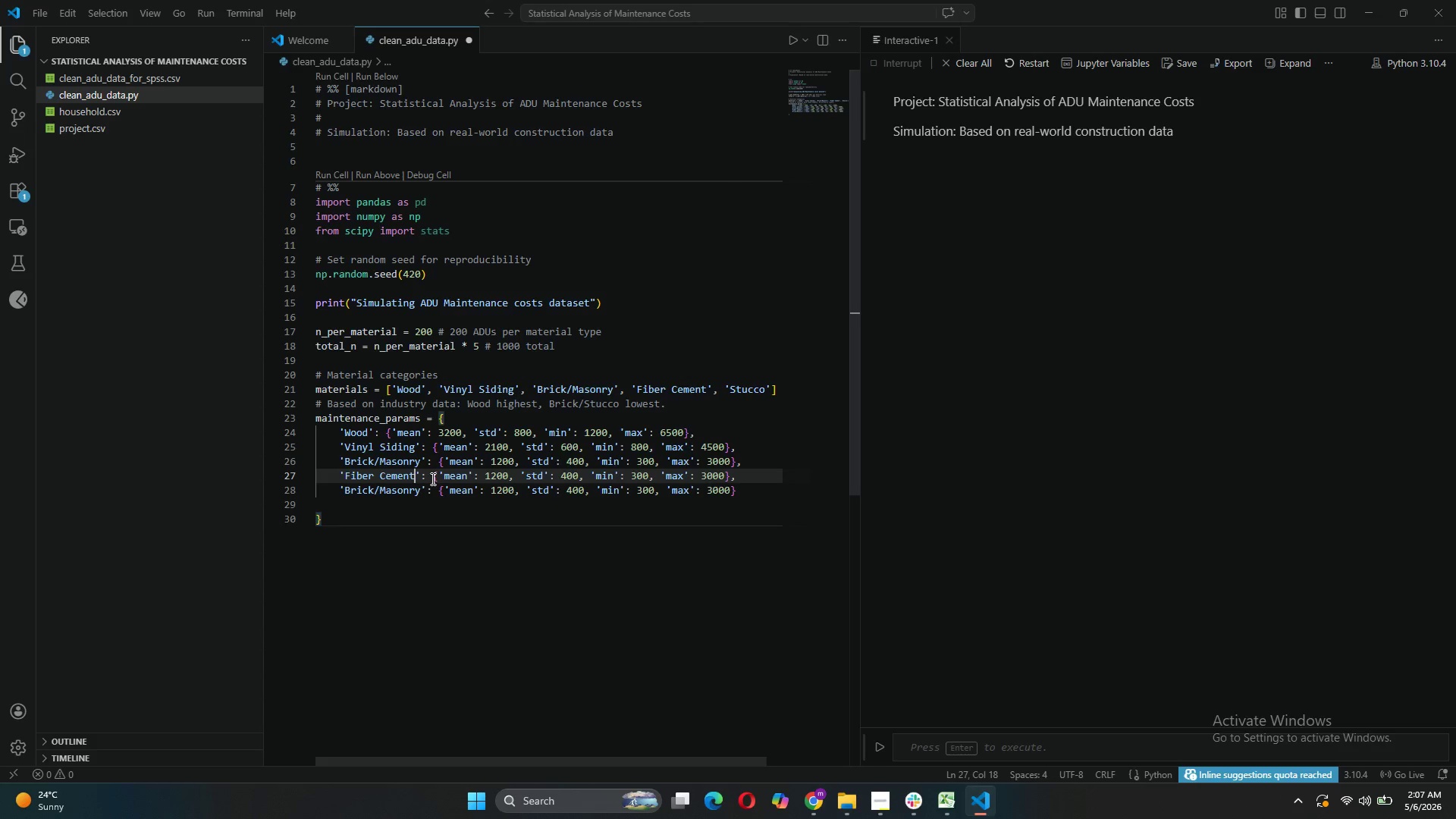 
wait(7.86)
 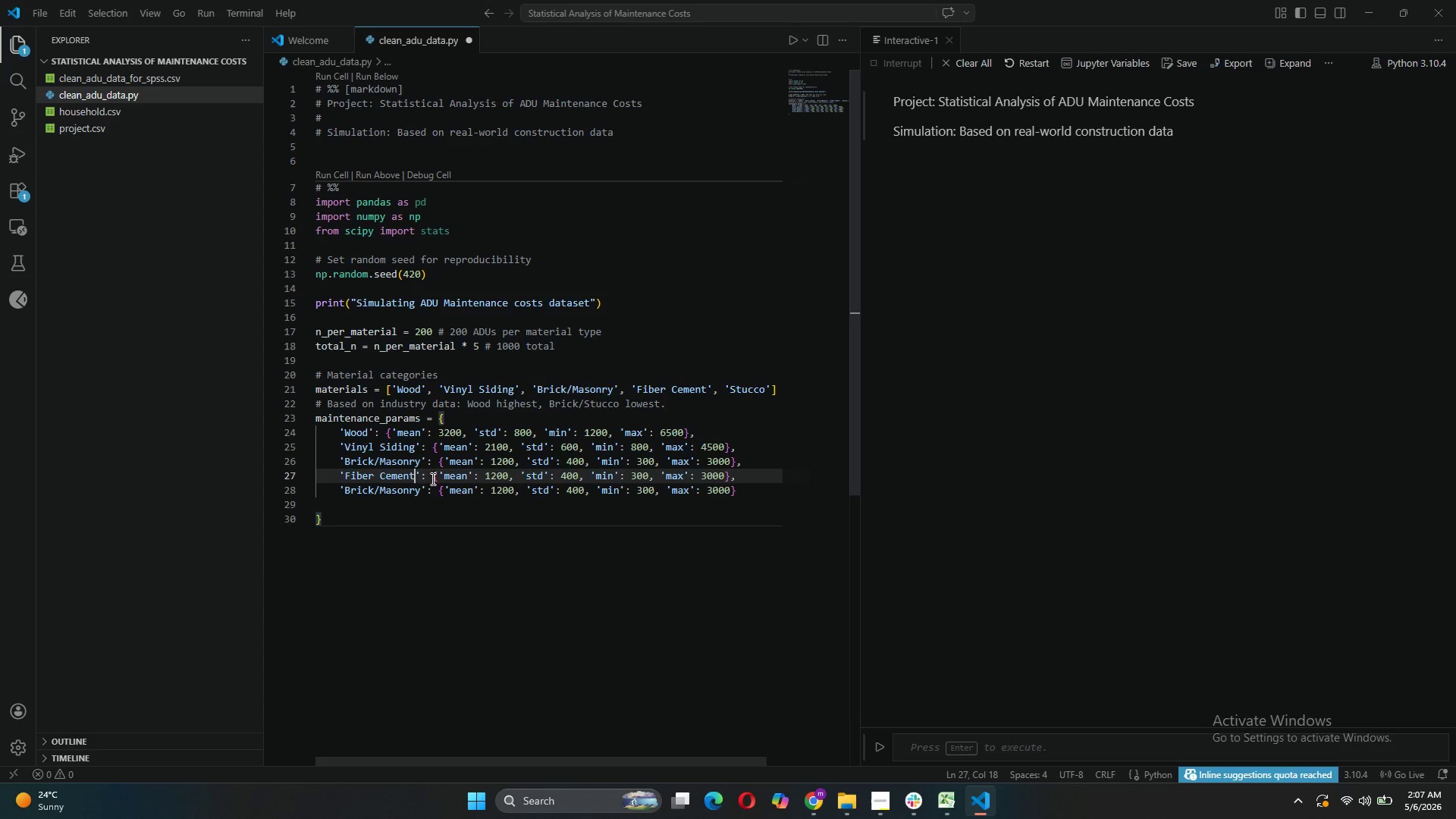 
left_click_drag(start_coordinate=[421, 492], to_coordinate=[345, 492])
 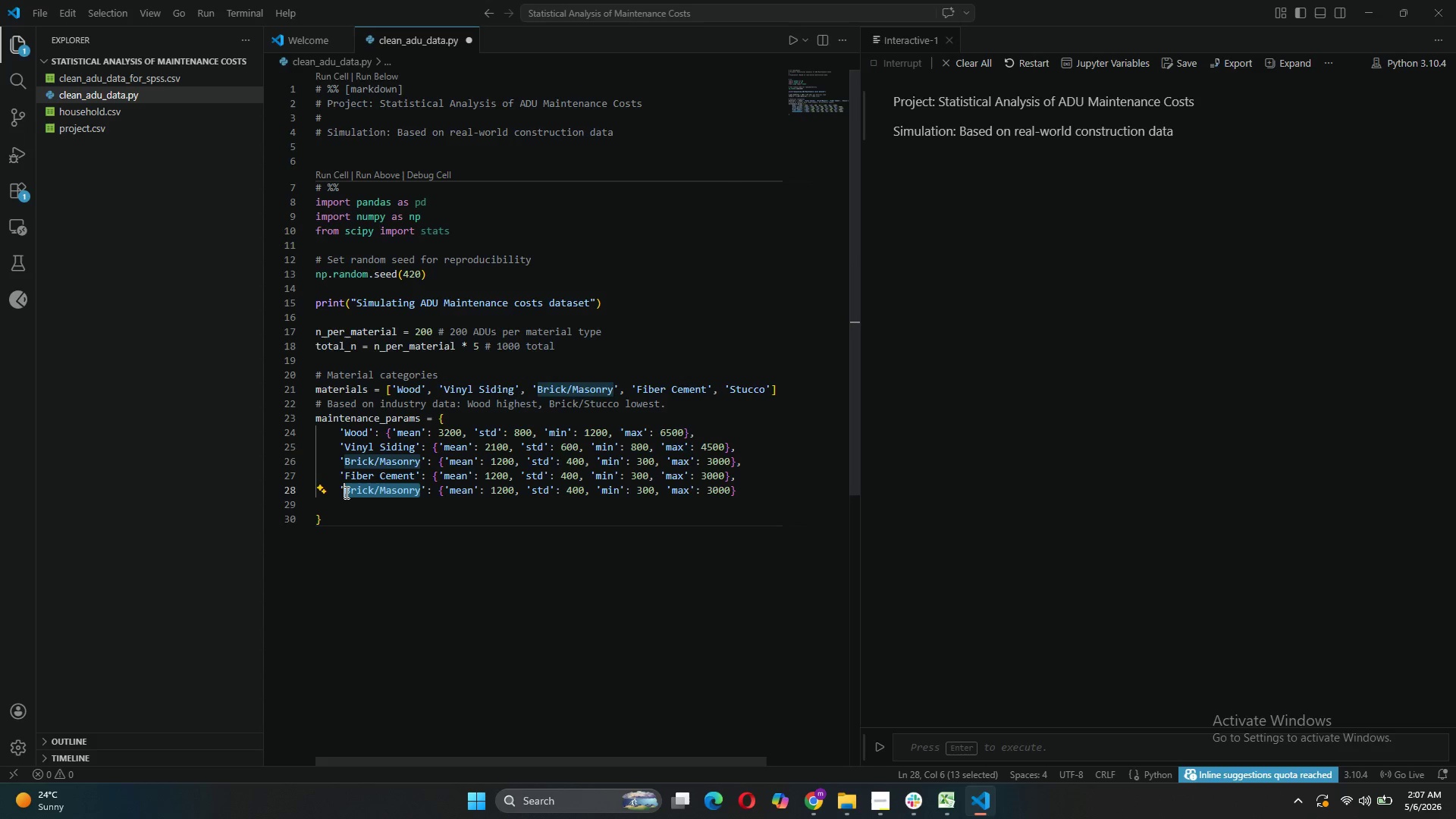 
type(Stucco)
 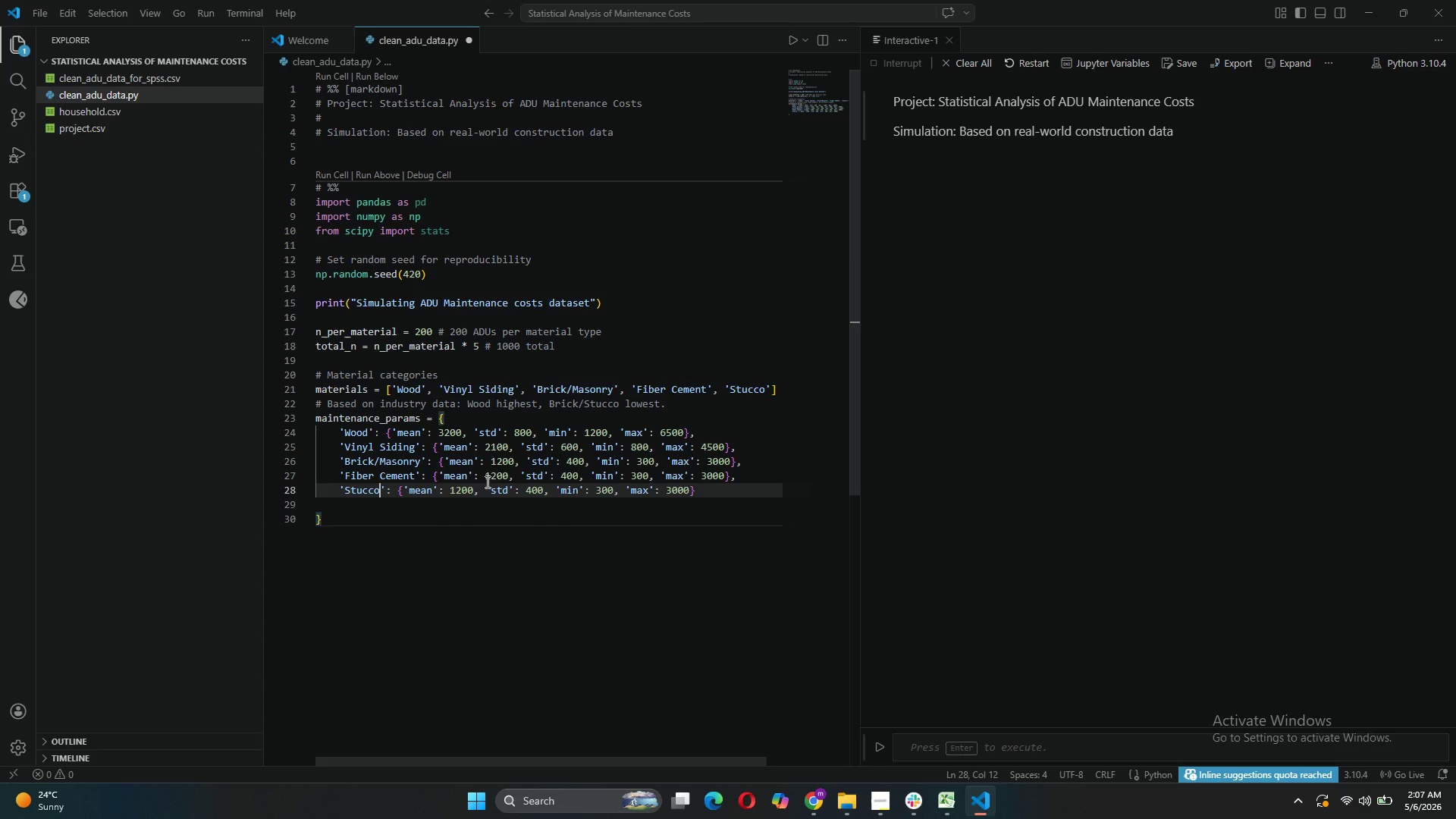 
left_click([495, 471])
 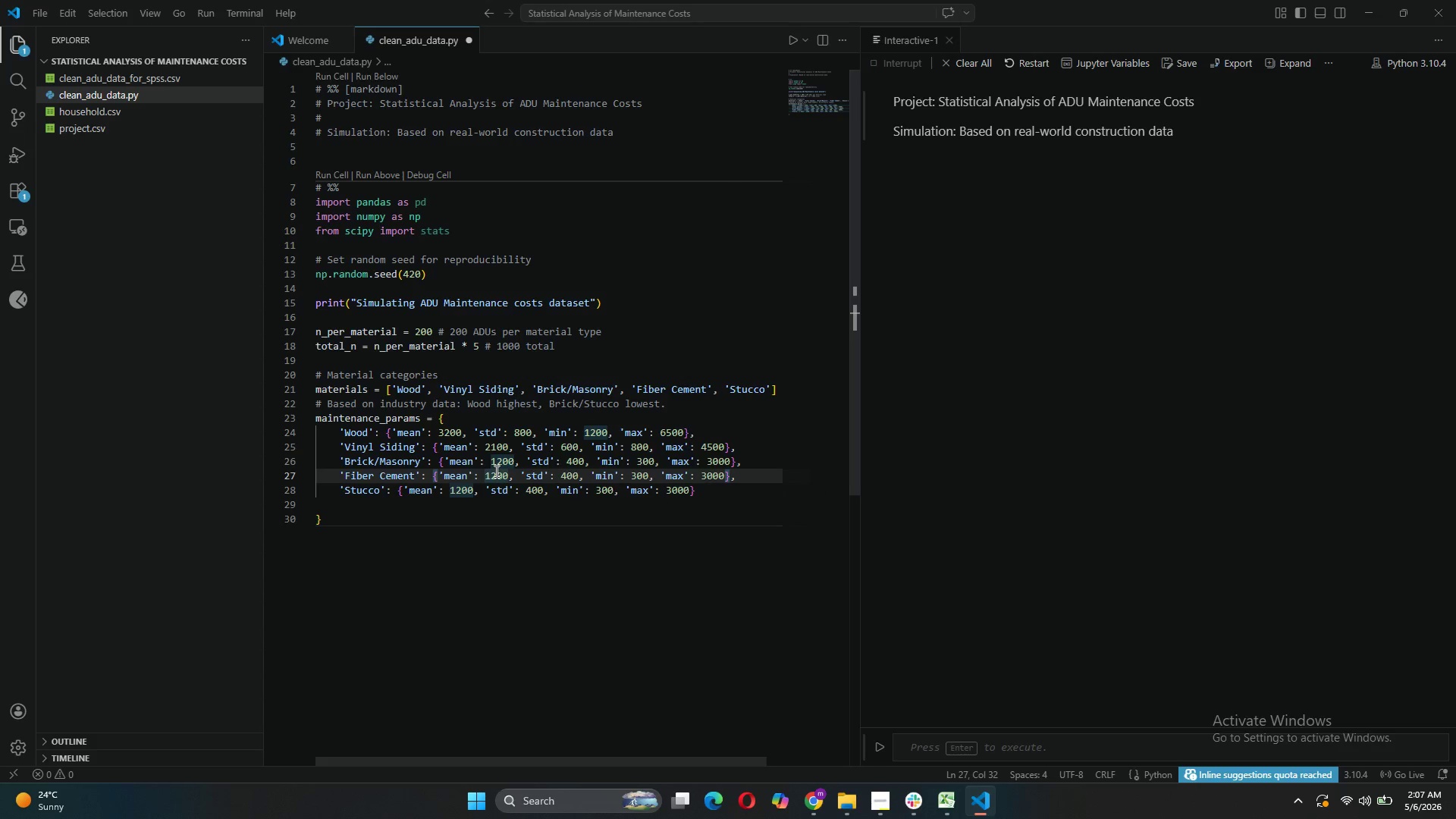 
key(Backspace)
 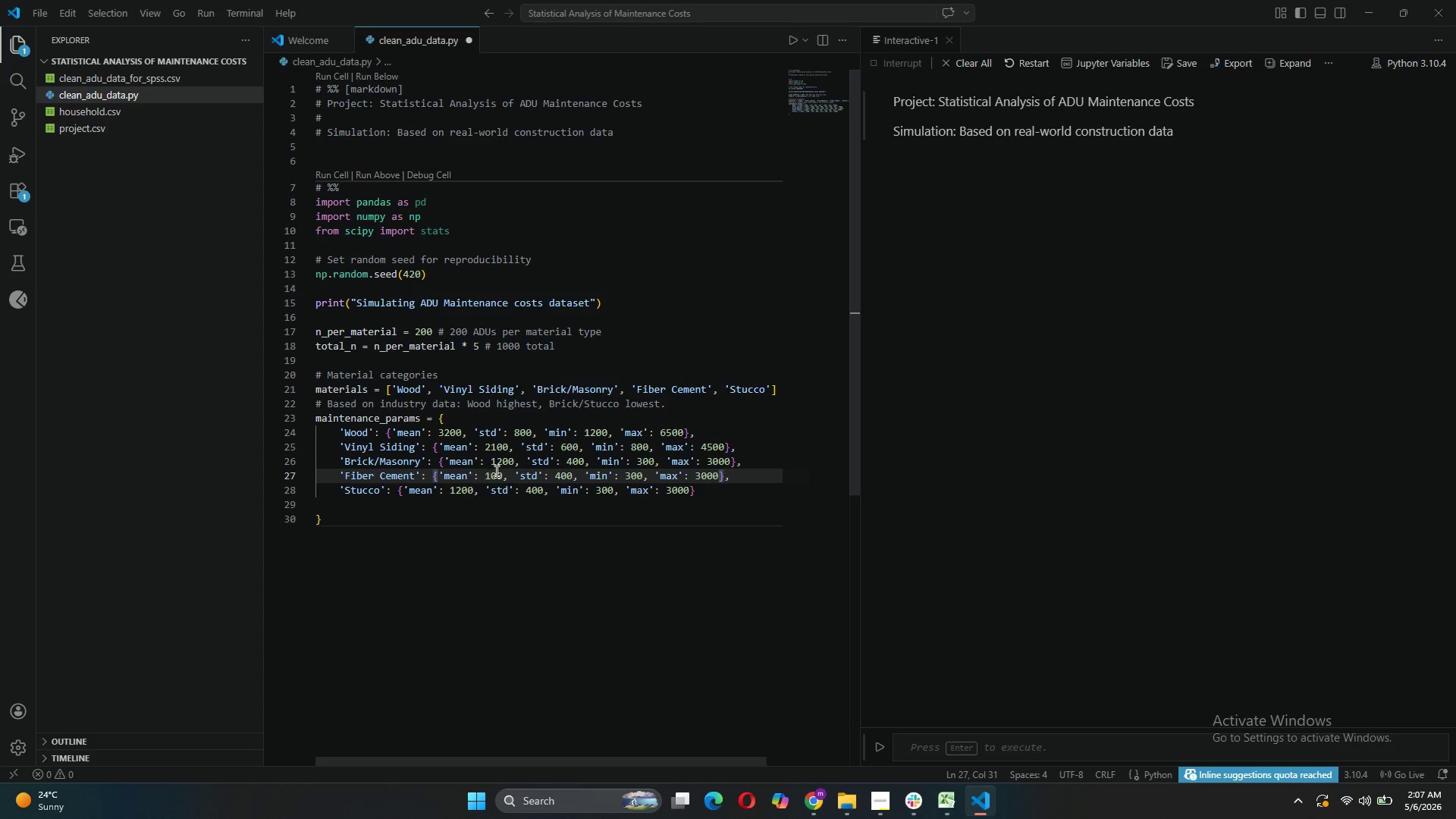 
key(8)
 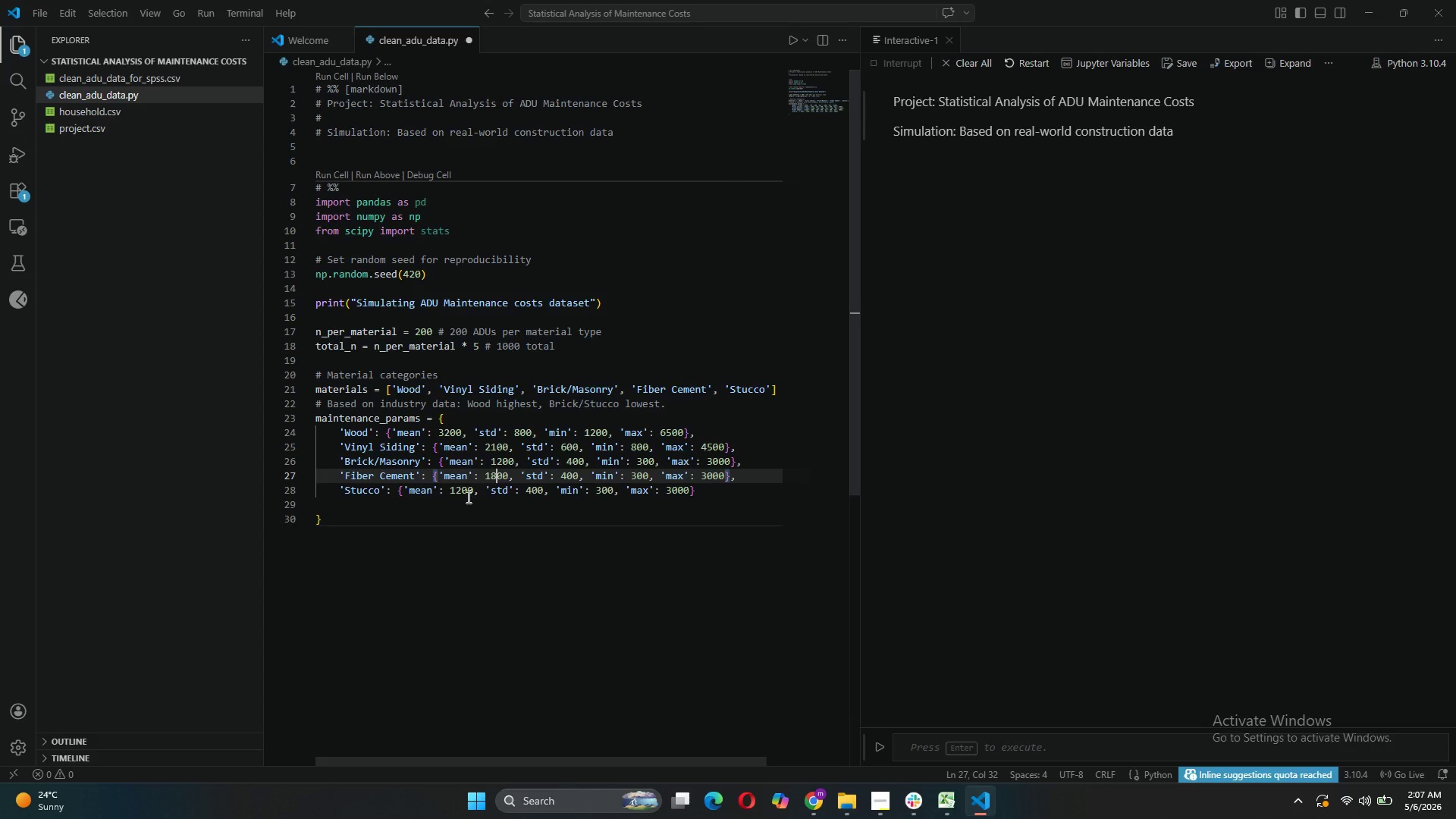 
left_click([458, 492])
 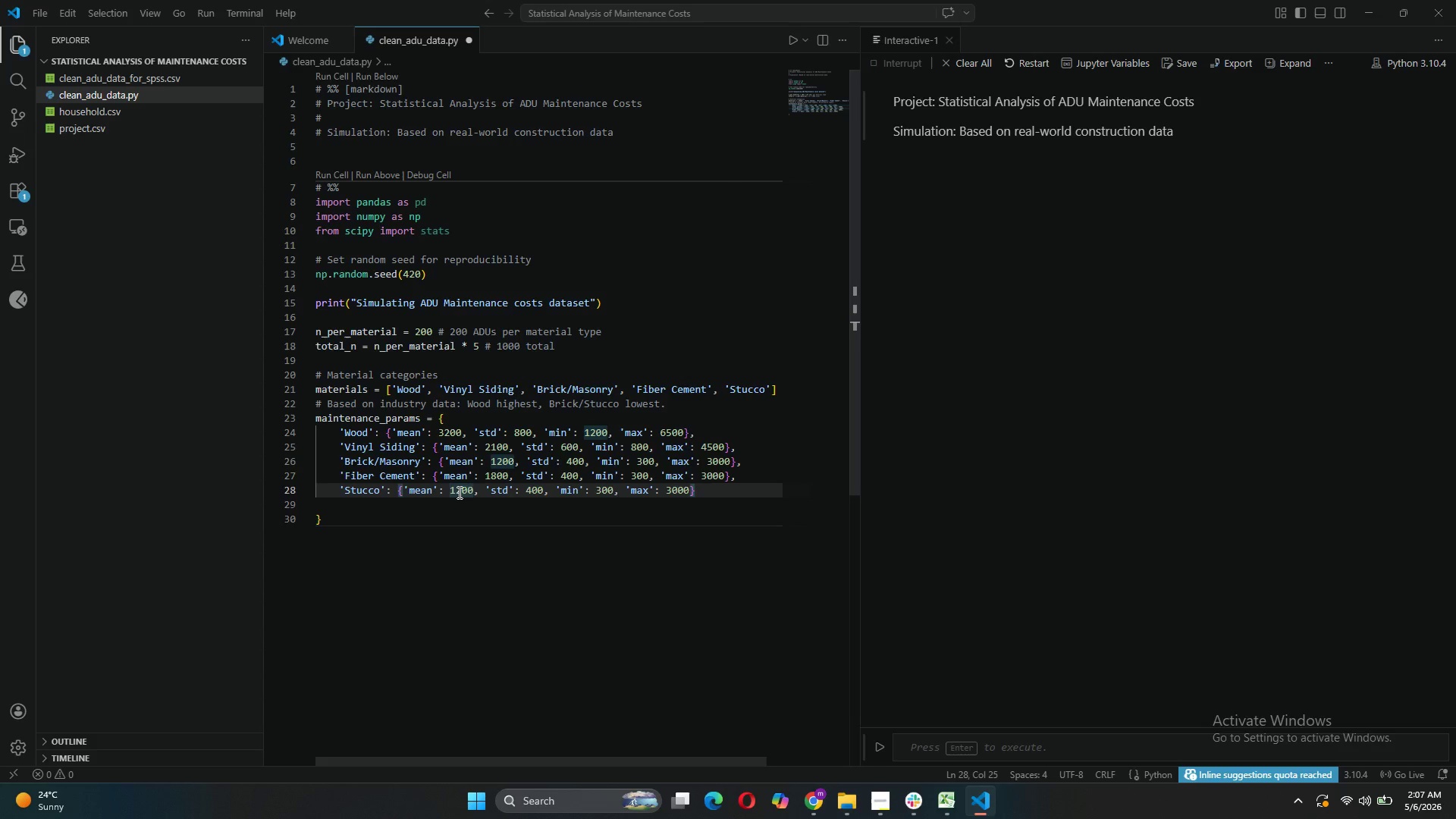 
key(ArrowRight)
 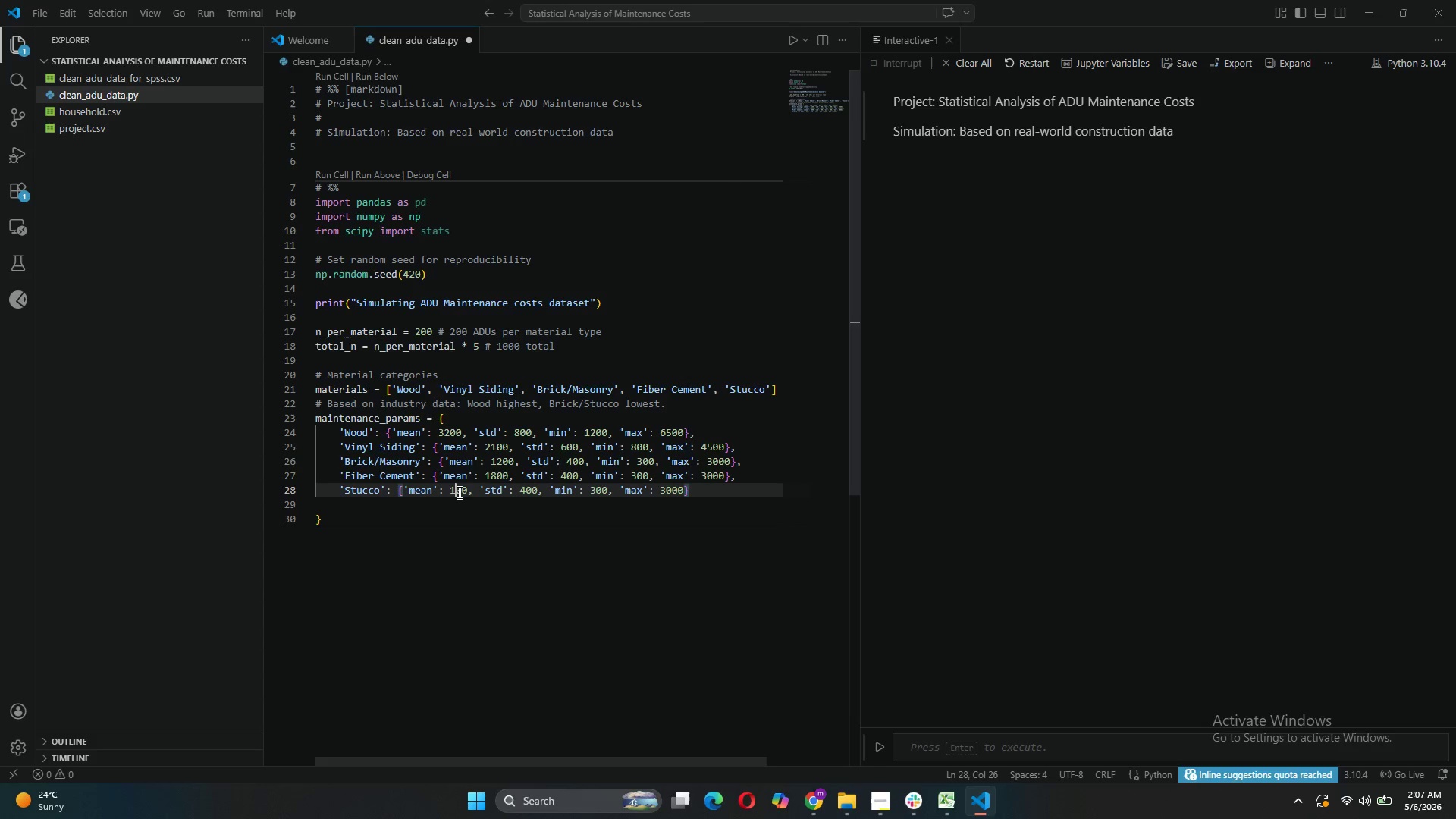 
key(Backspace)
 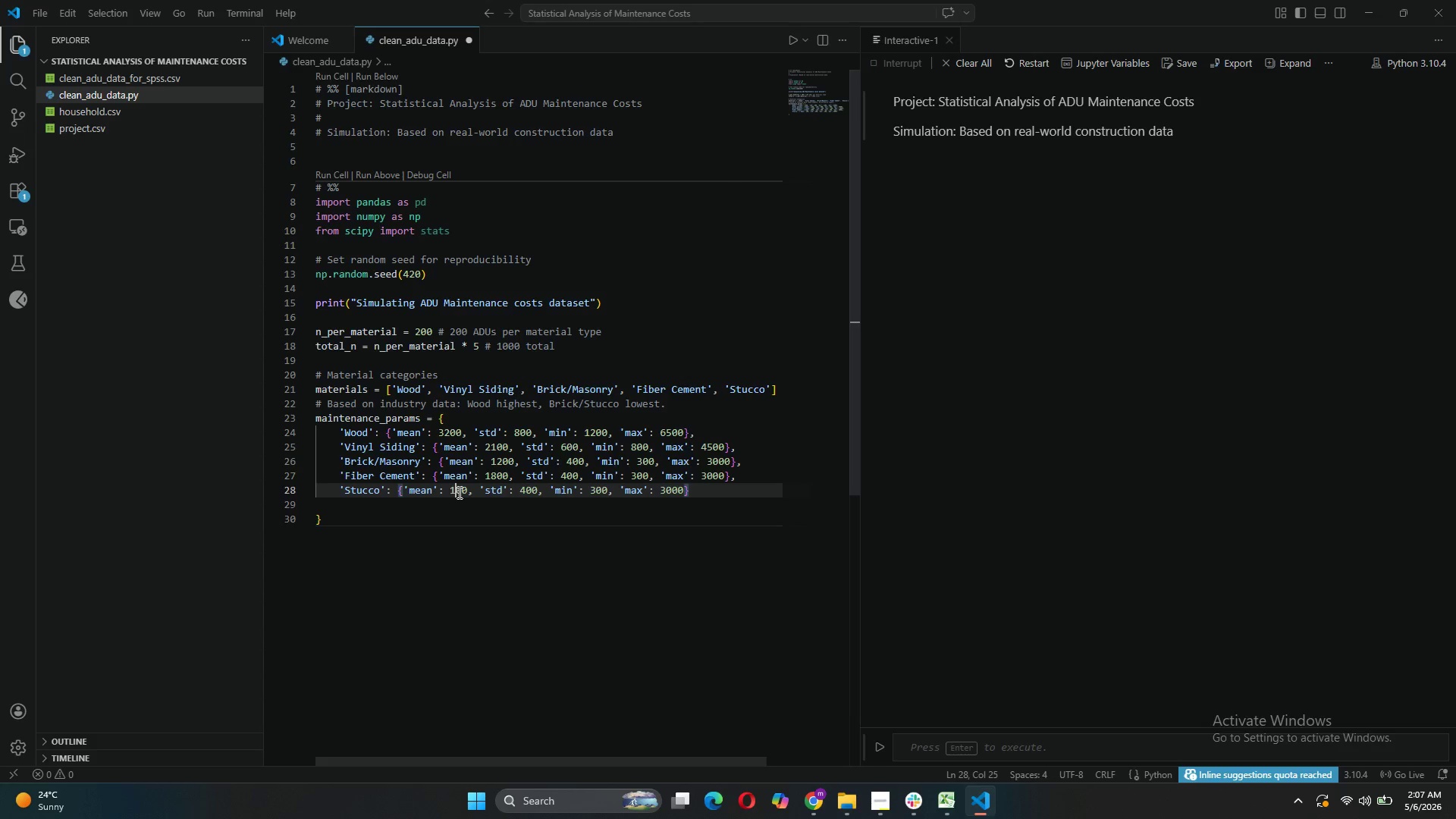 
key(5)
 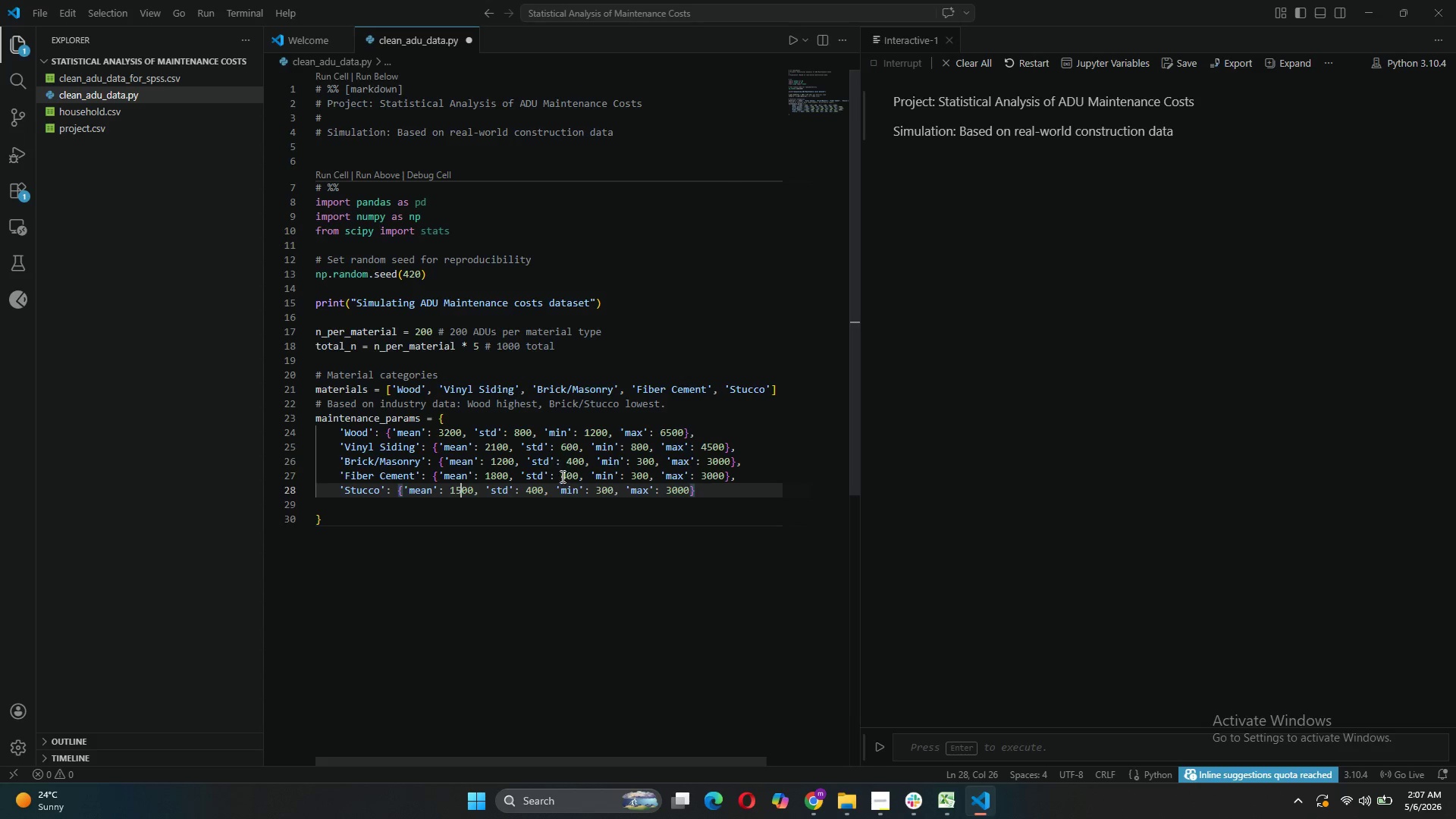 
left_click([568, 472])
 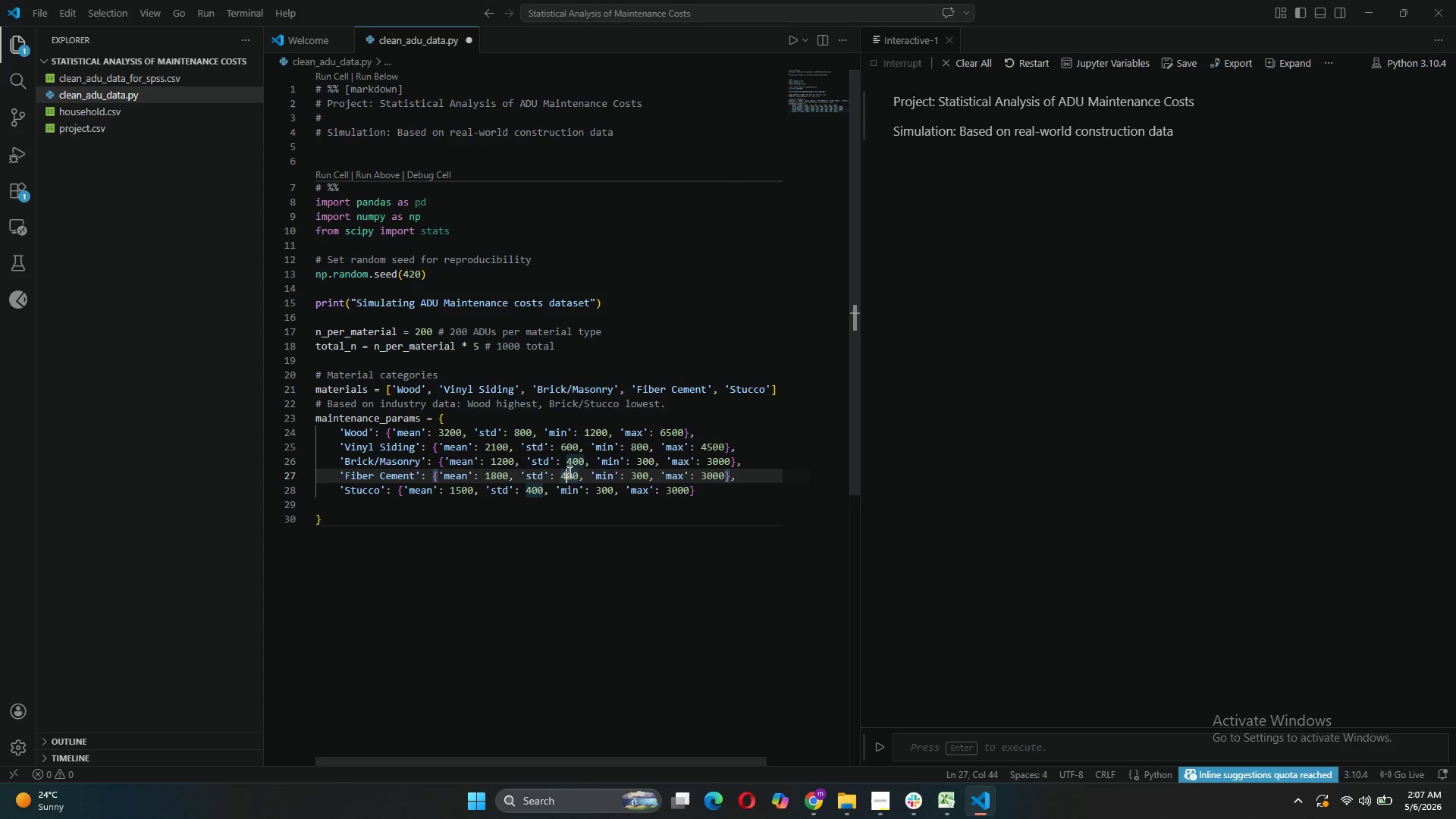 
key(Backspace)
 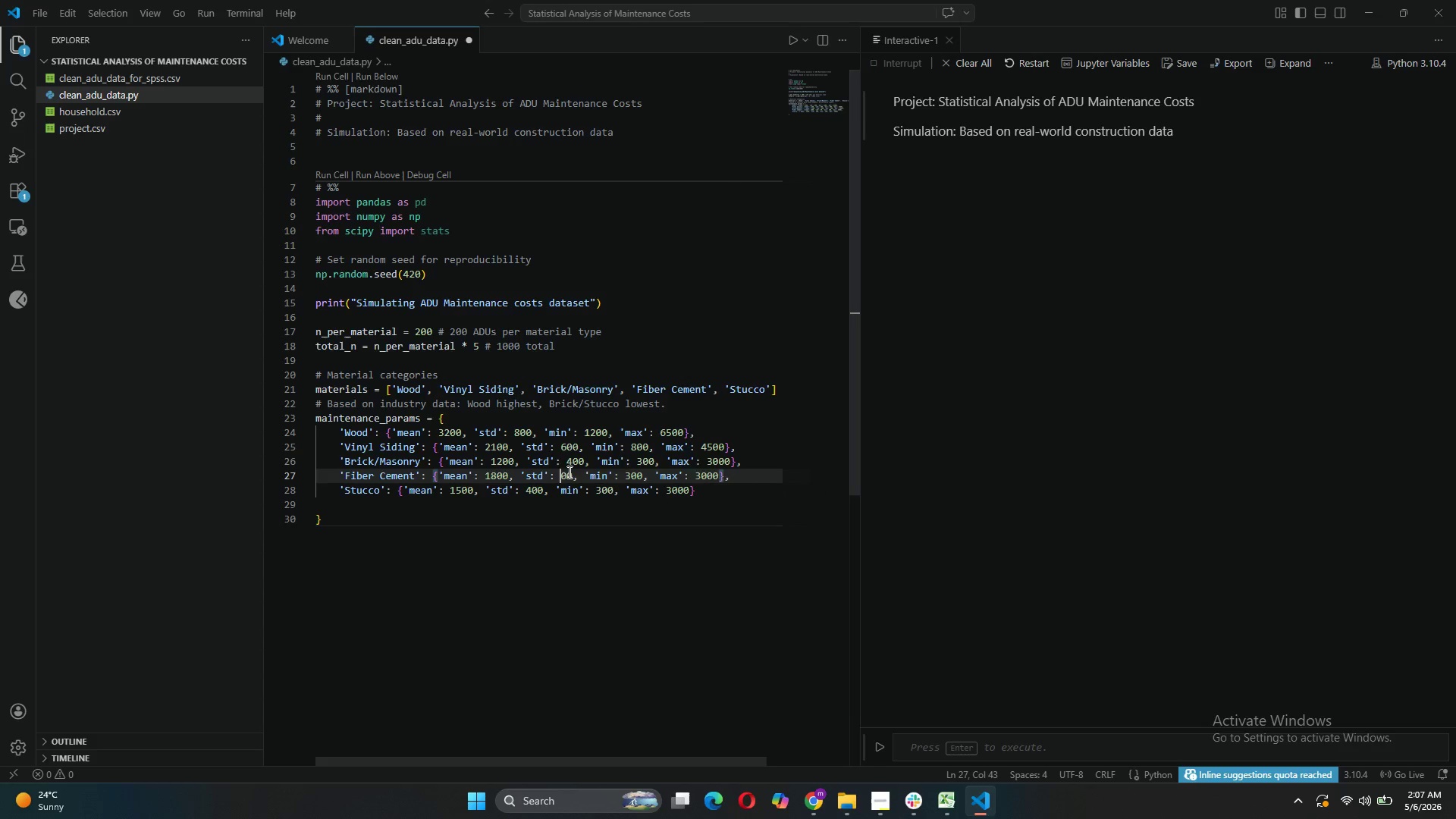 
key(5)
 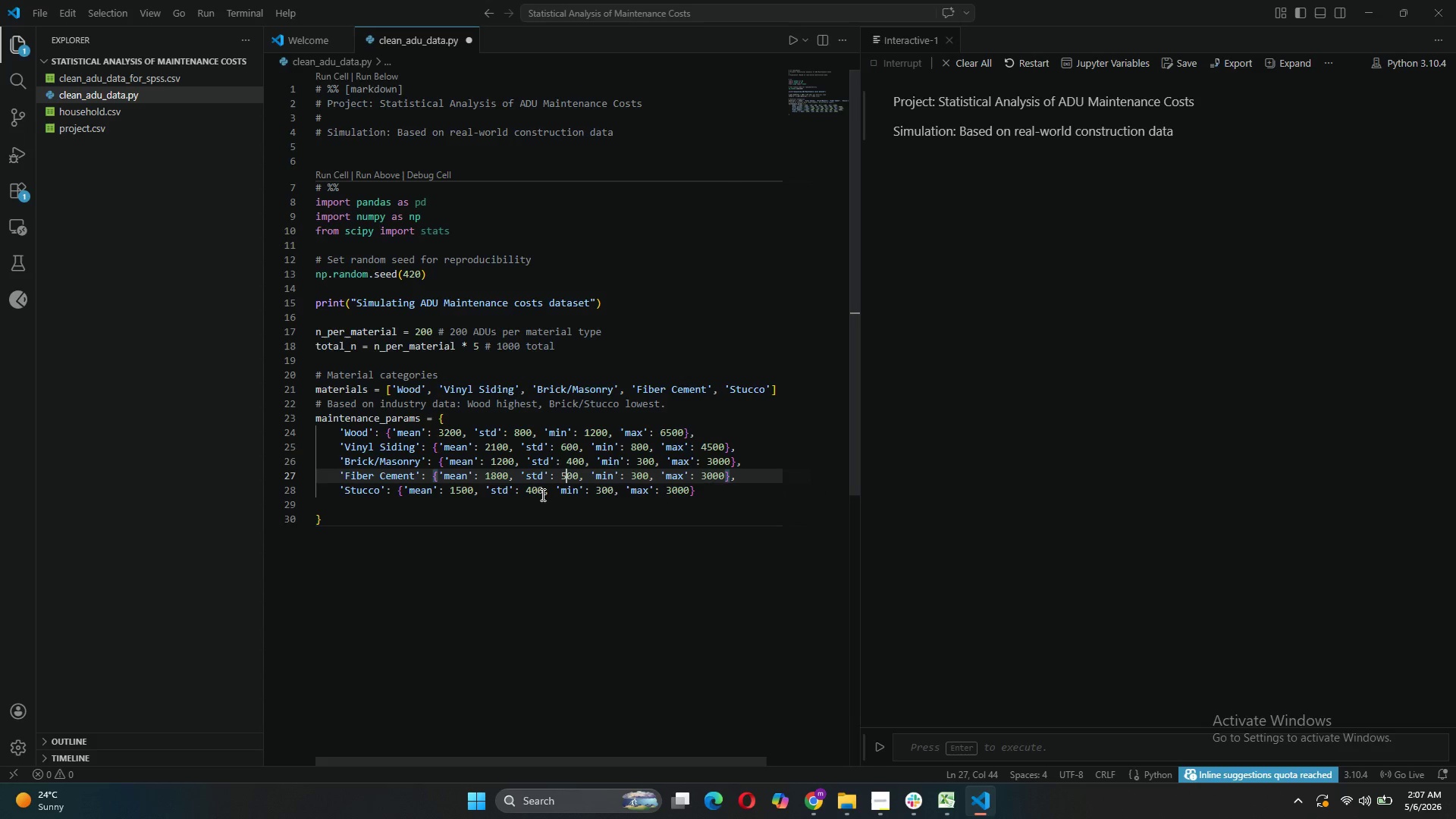 
left_click([535, 491])
 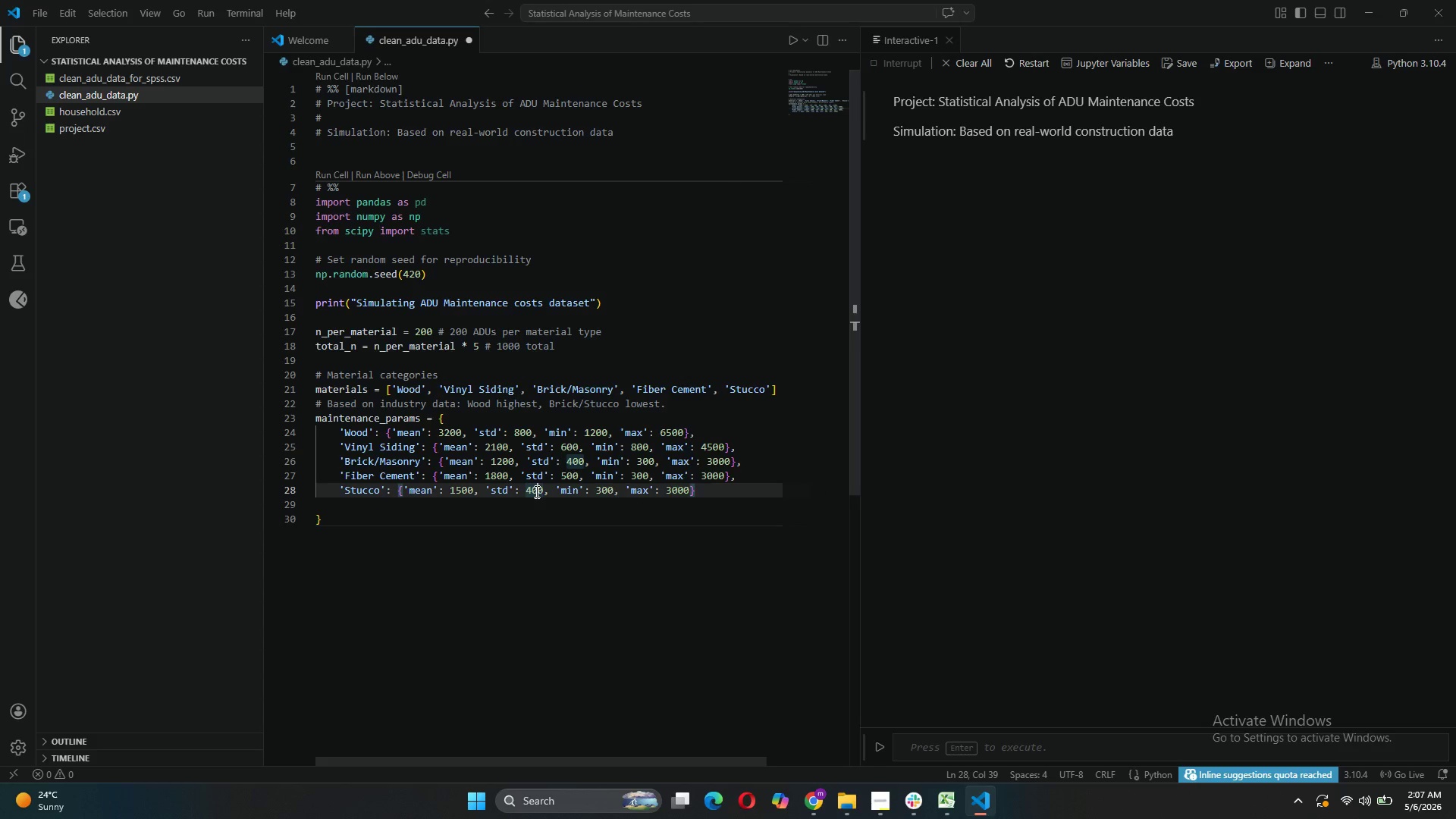 
key(Backspace)
 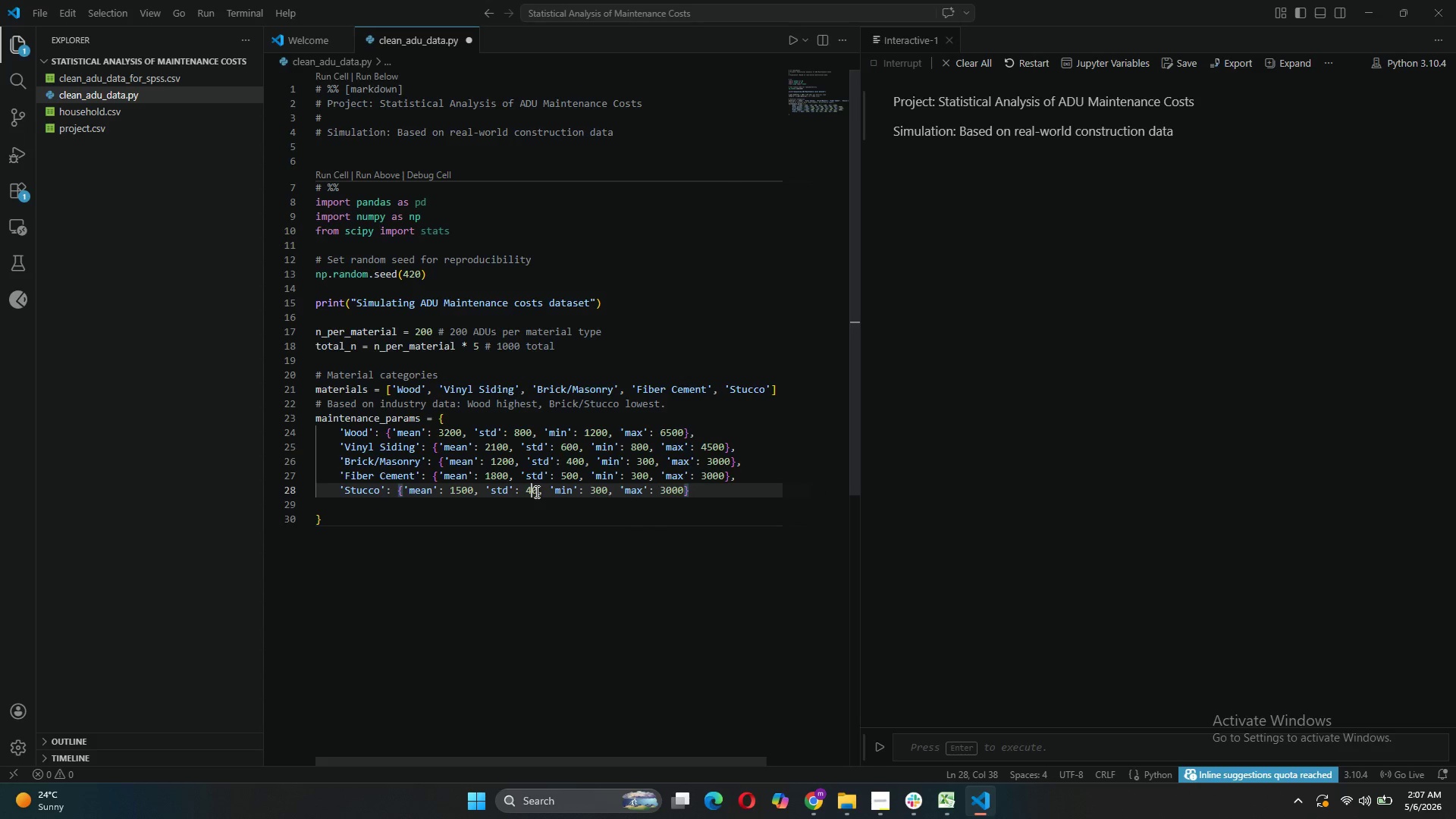 
key(5)
 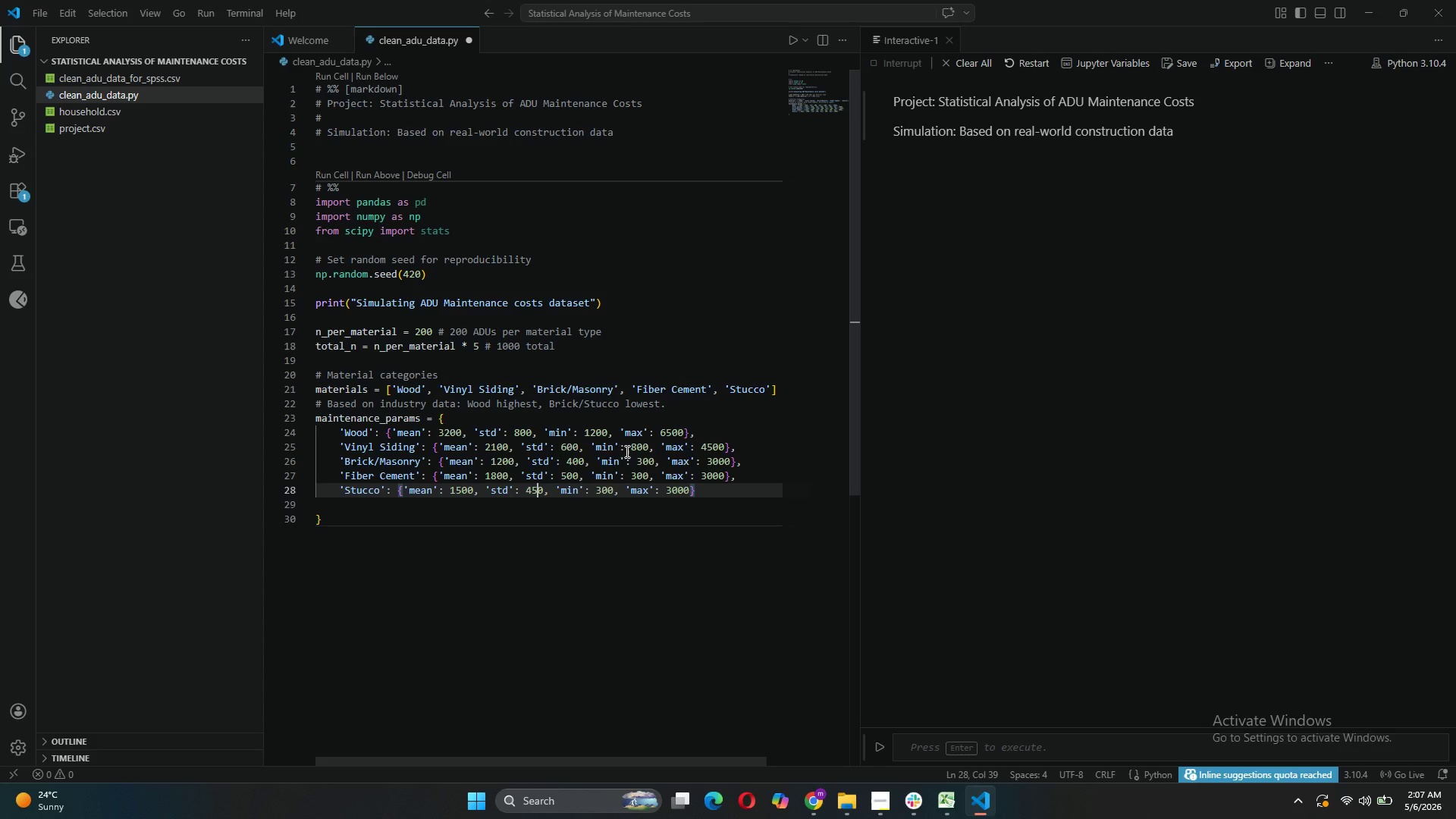 
left_click([638, 475])
 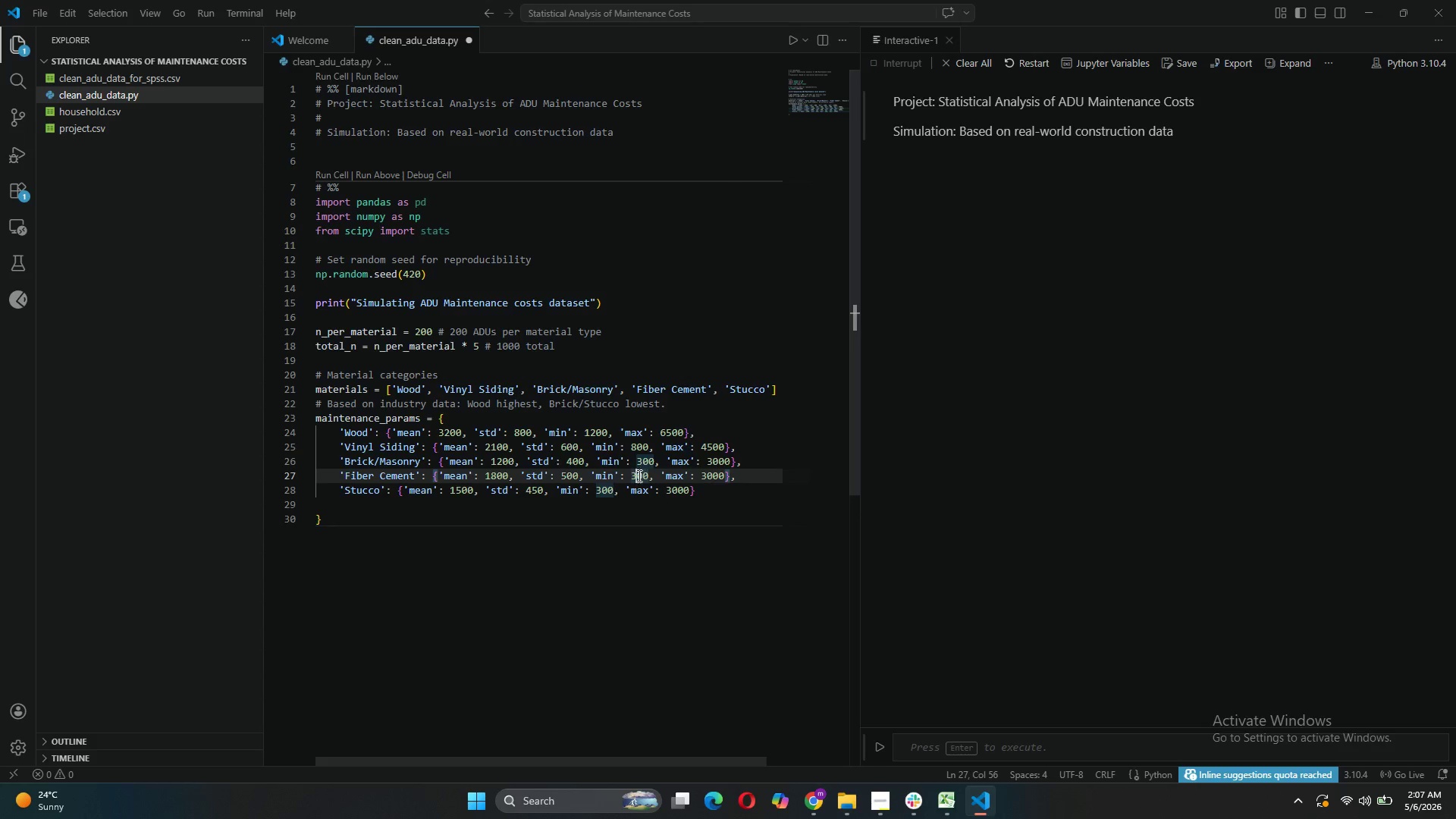 
key(Backspace)
 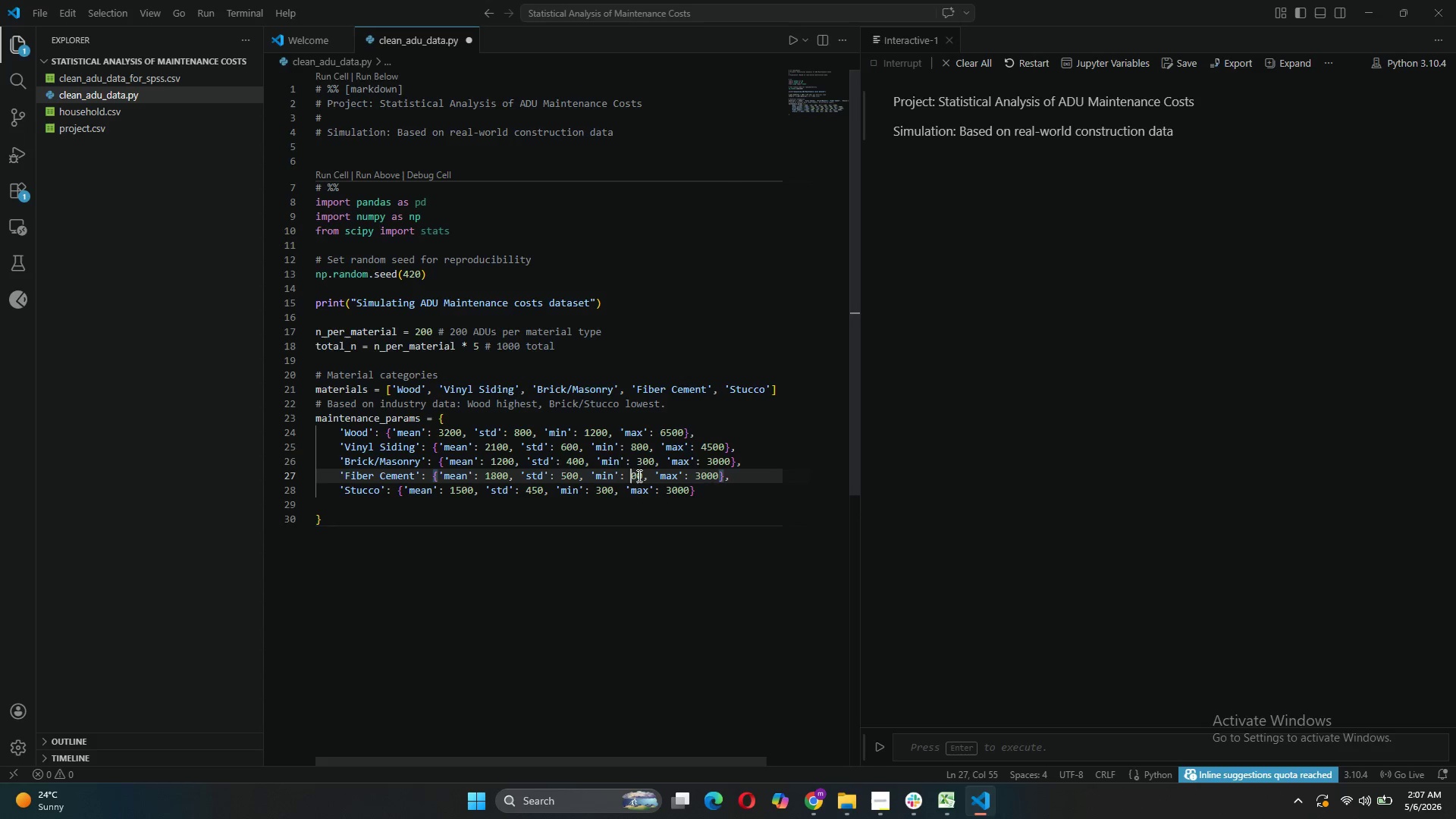 
key(6)
 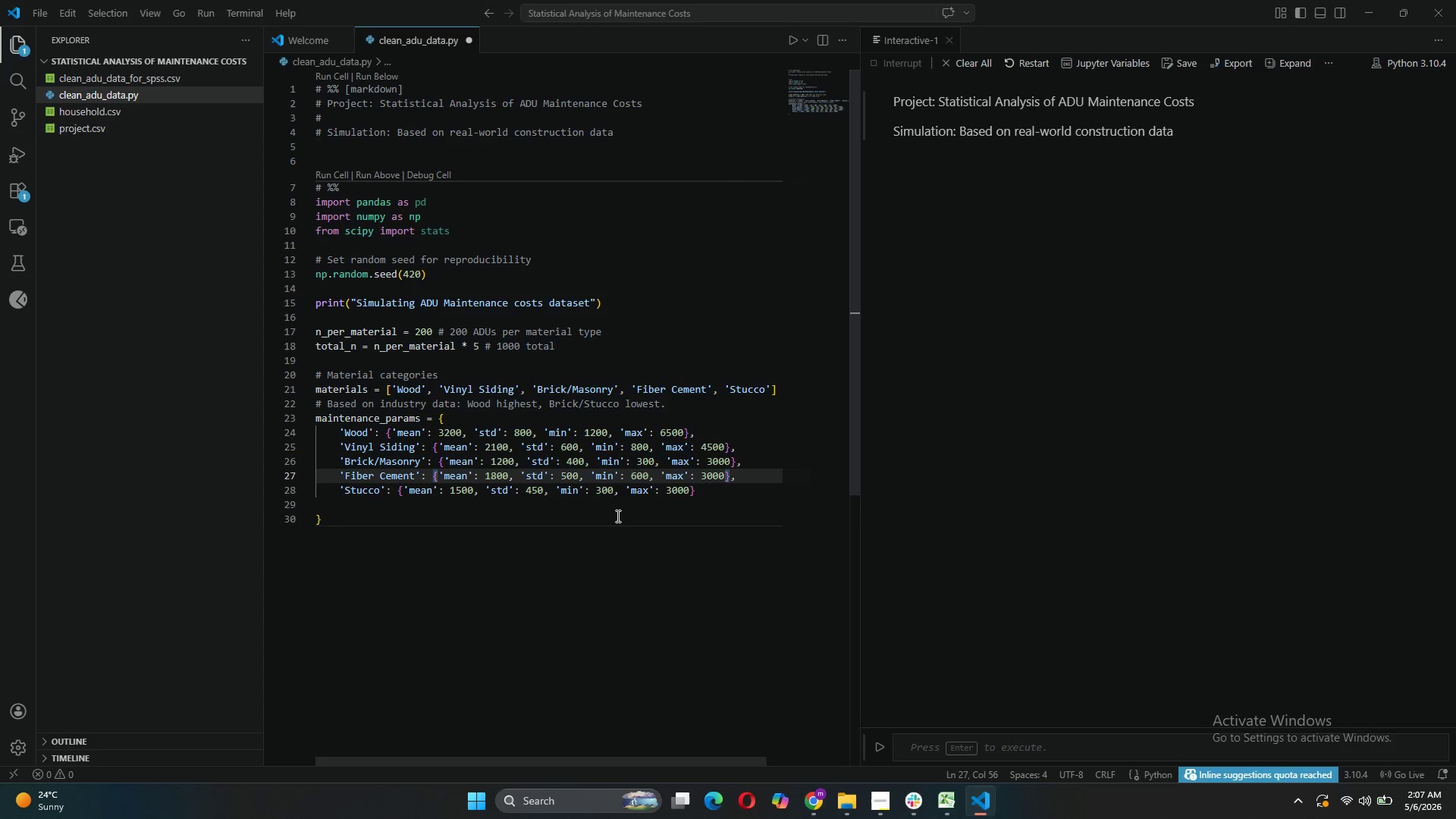 
left_click([601, 485])
 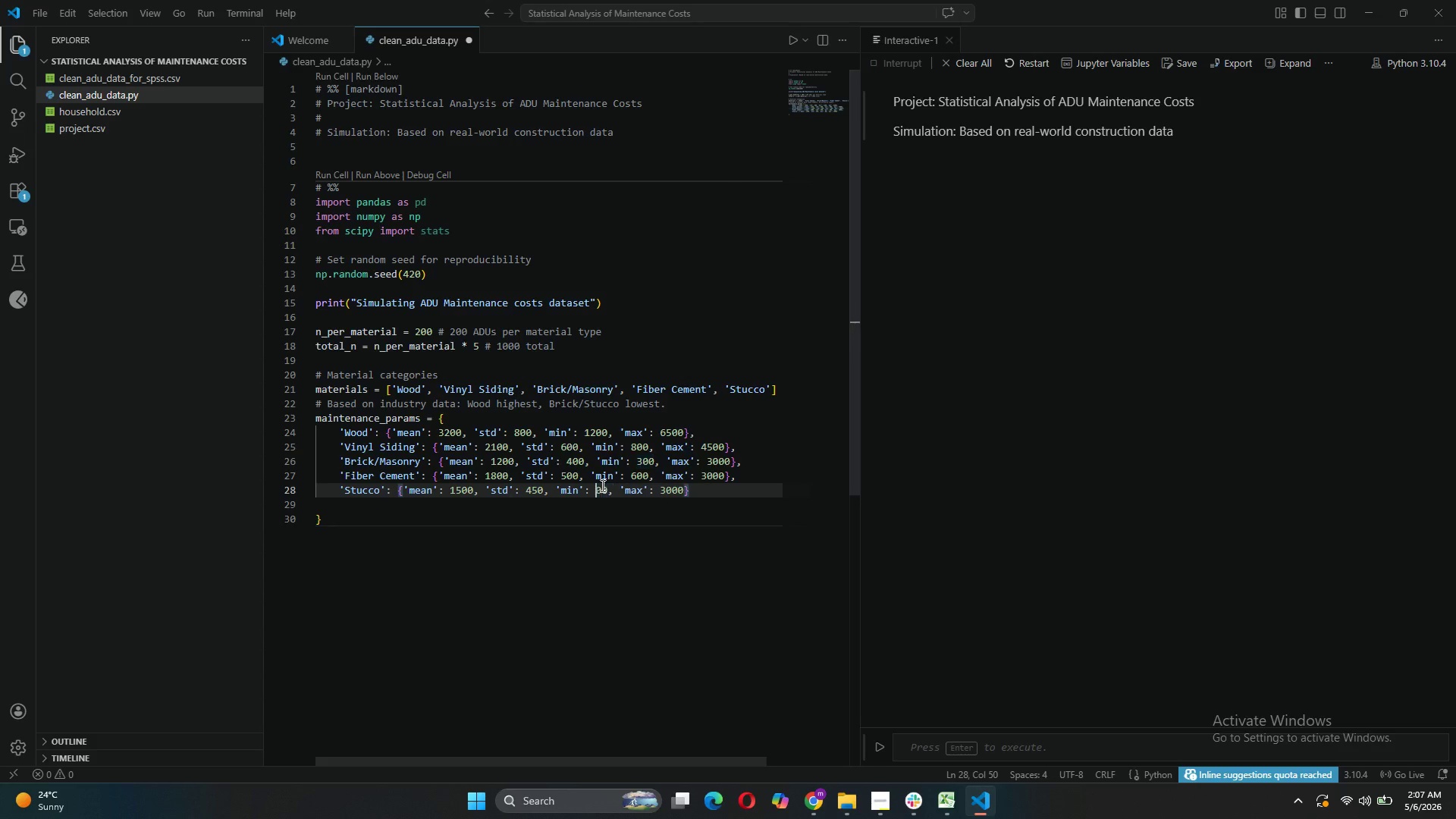 
key(Backspace)
 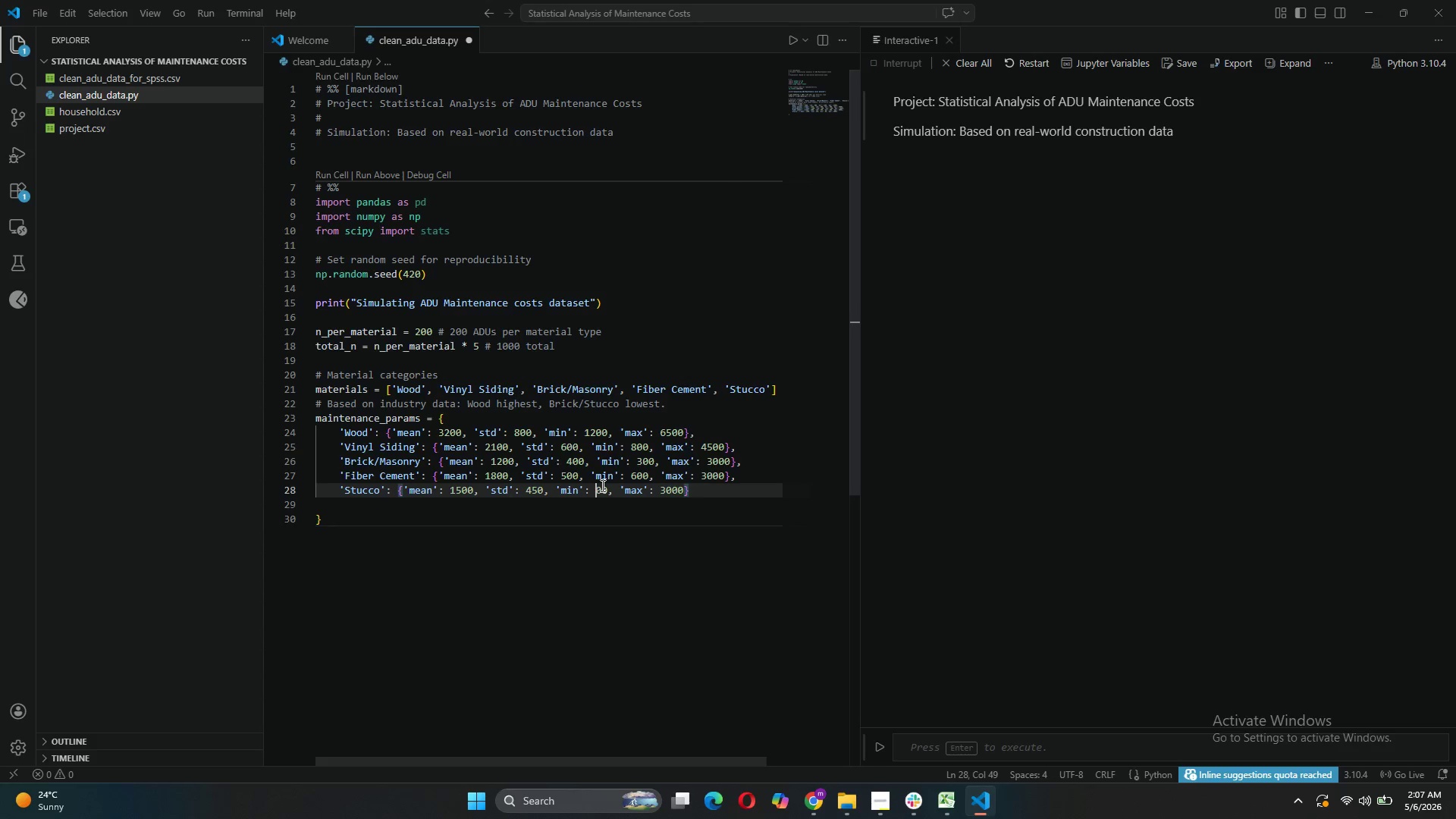 
key(5)
 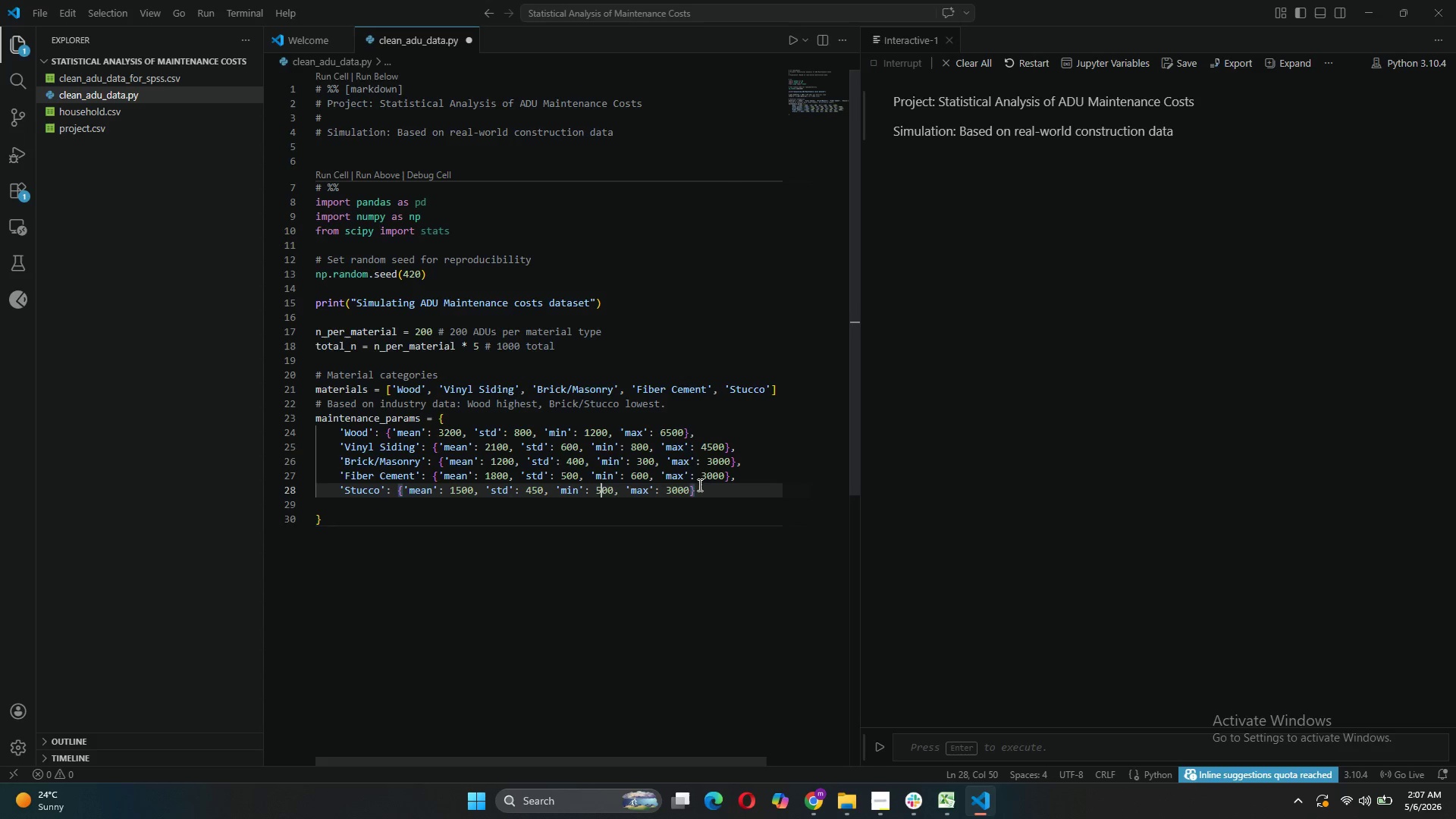 
left_click([704, 475])
 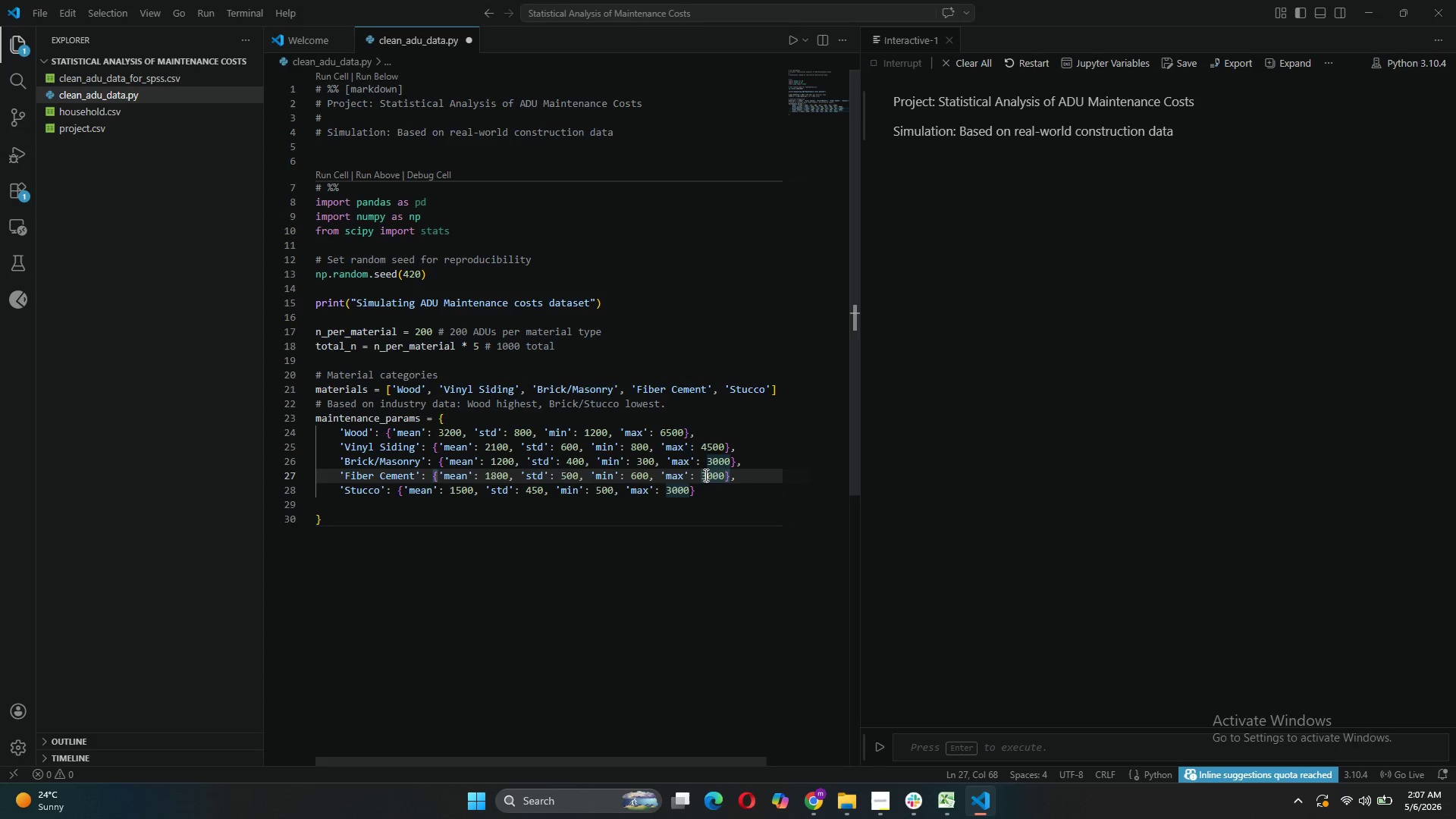 
key(Backspace)
 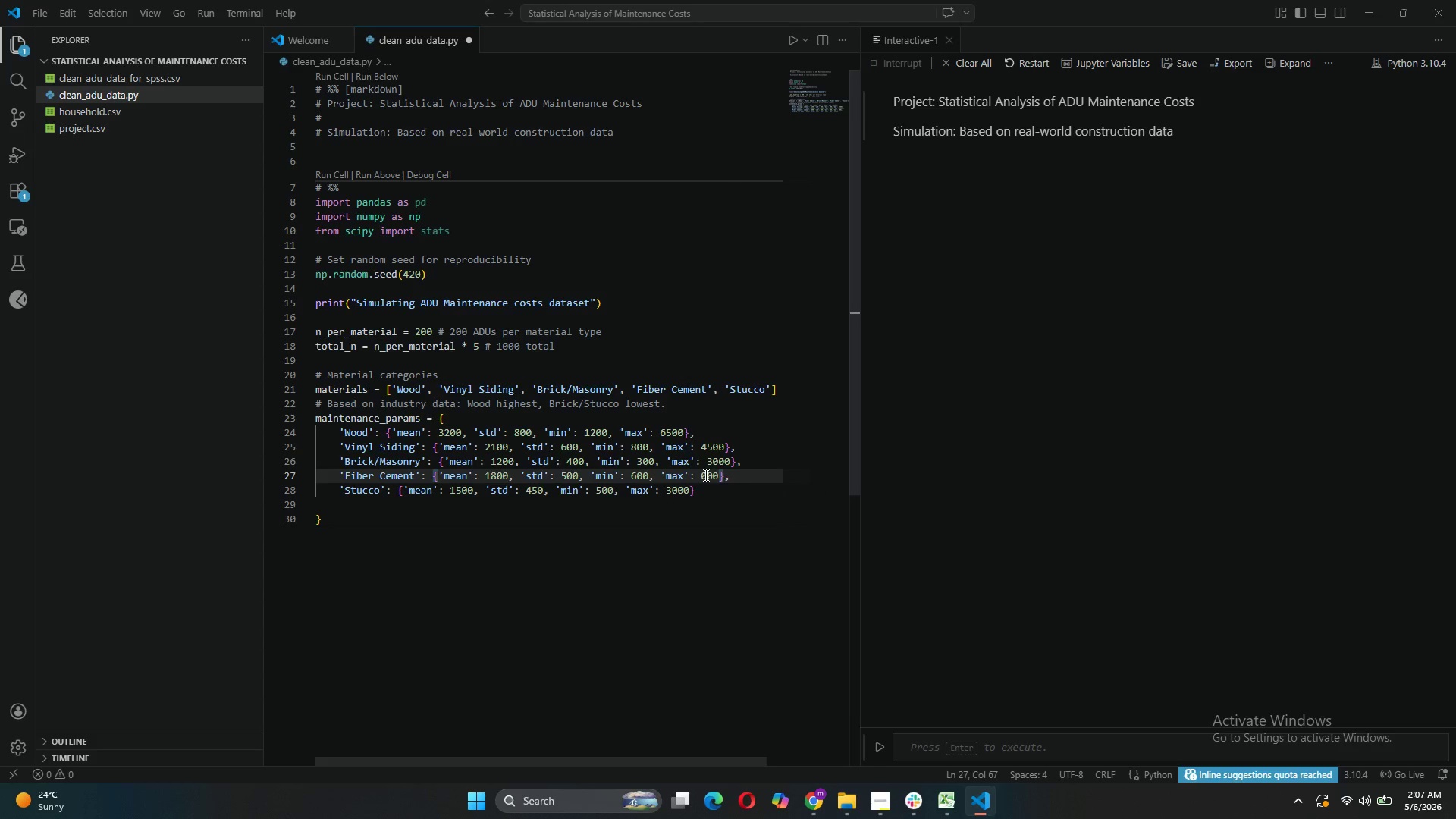 
key(4)
 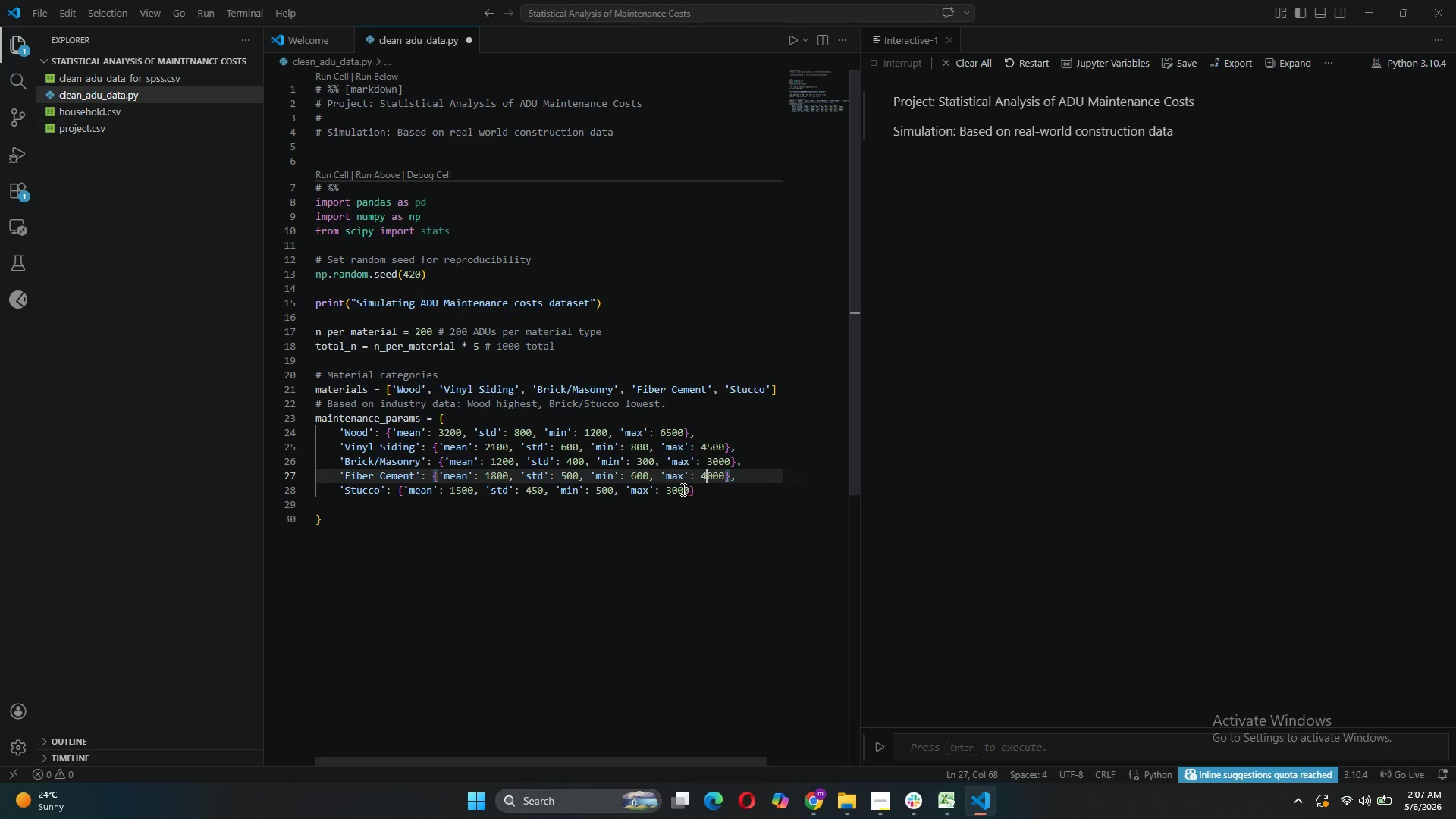 
left_click([678, 490])
 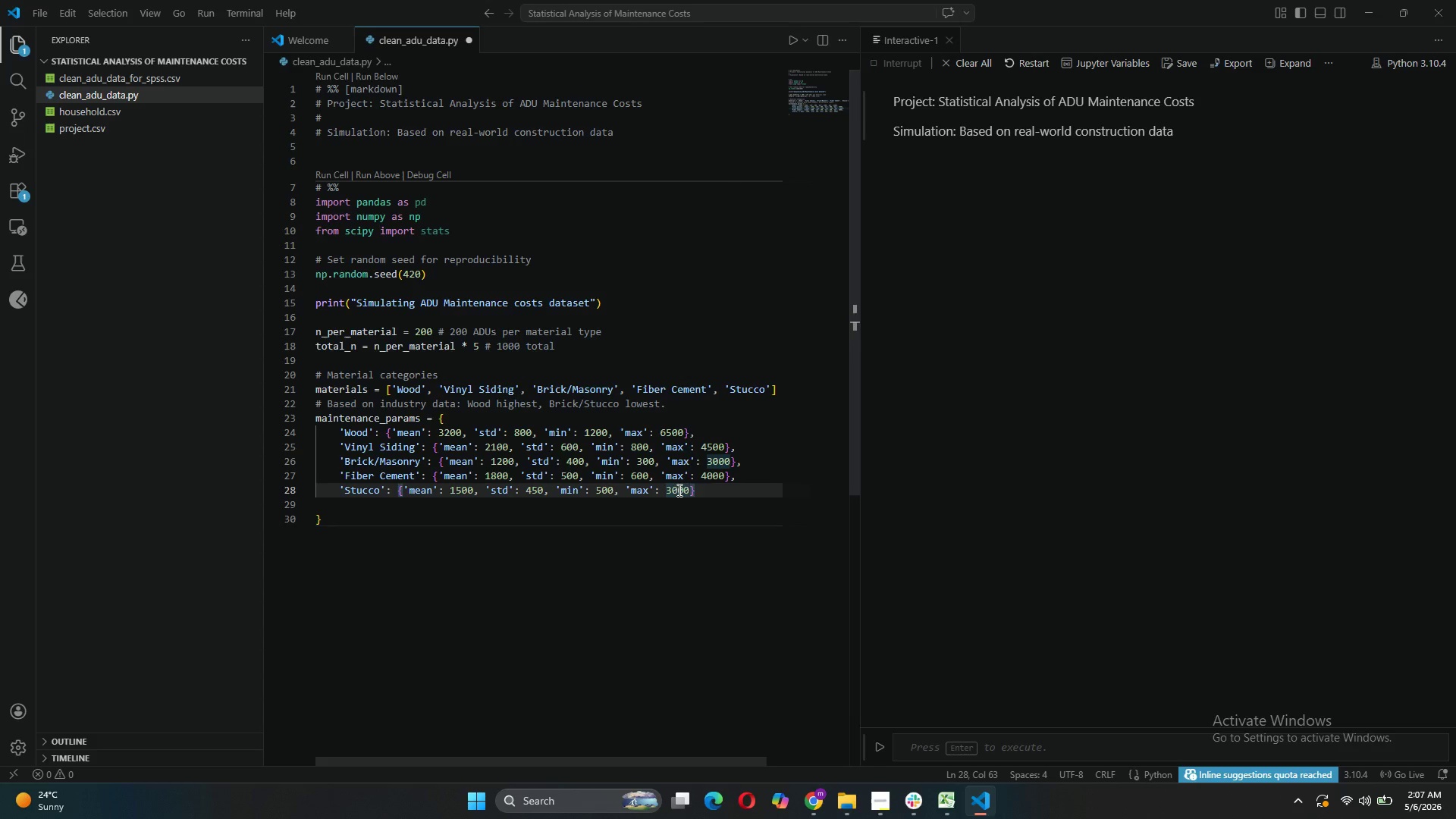 
key(Backspace)
 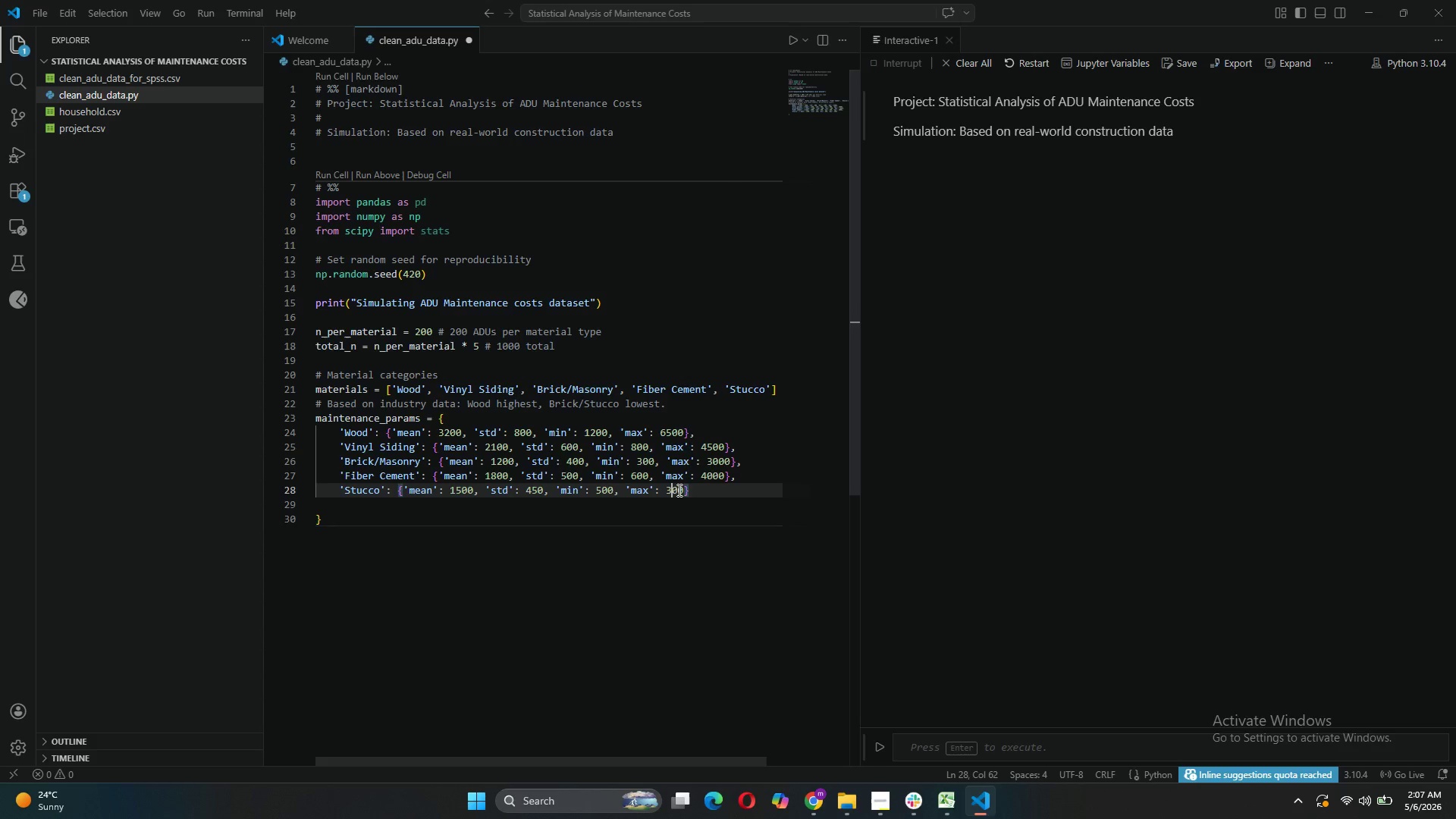 
key(5)
 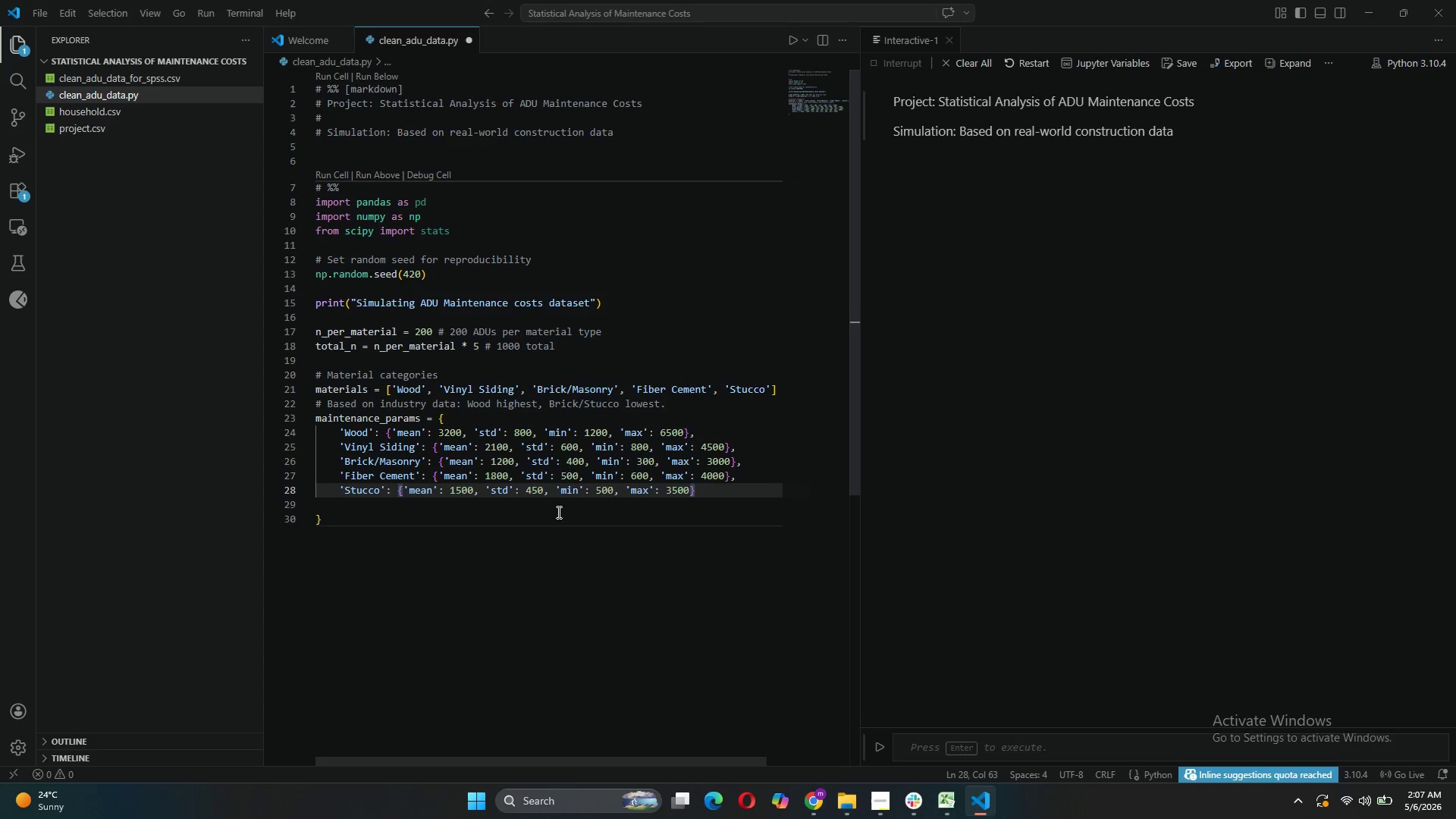 
wait(5.17)
 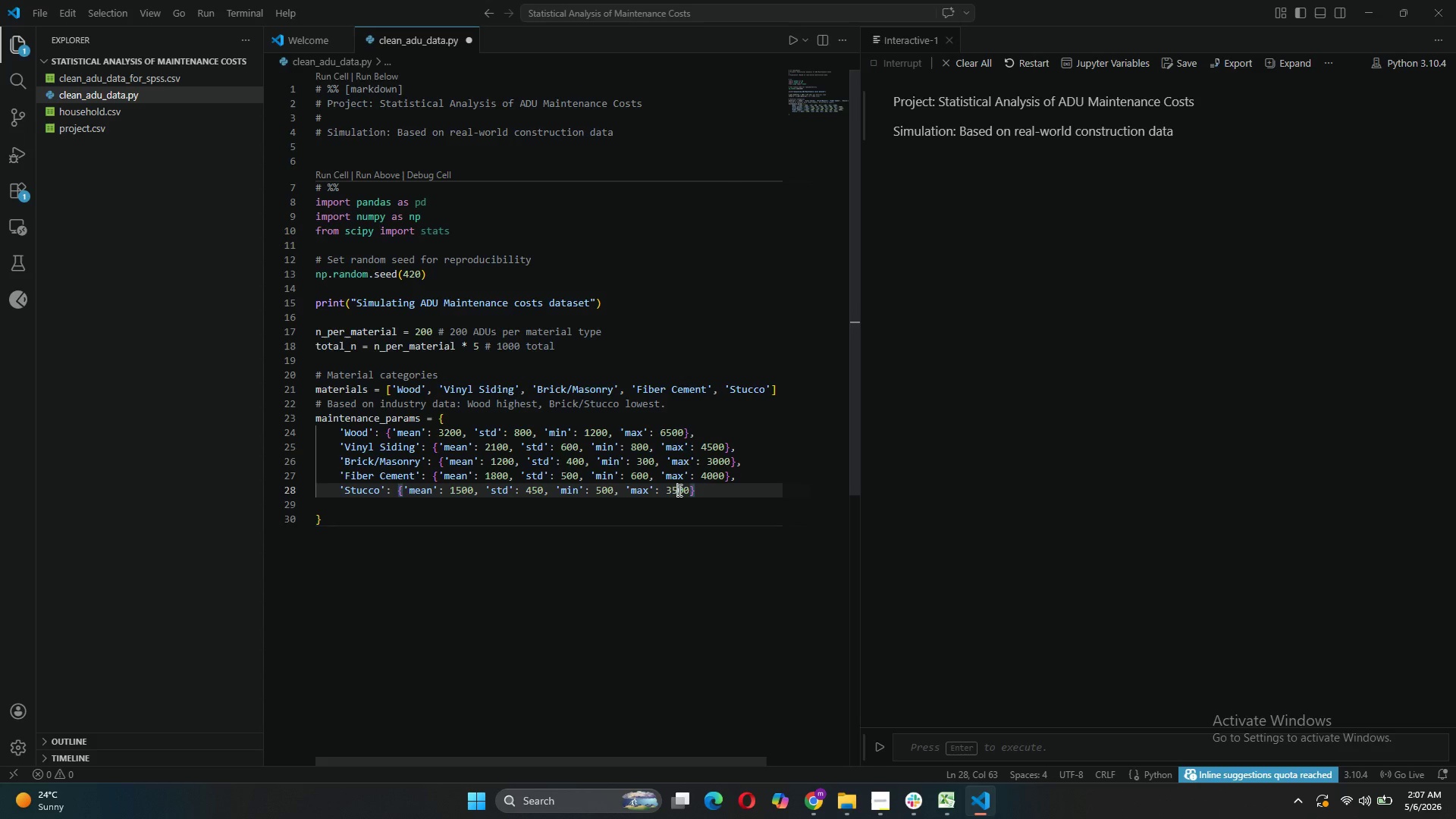 
left_click([320, 507])
 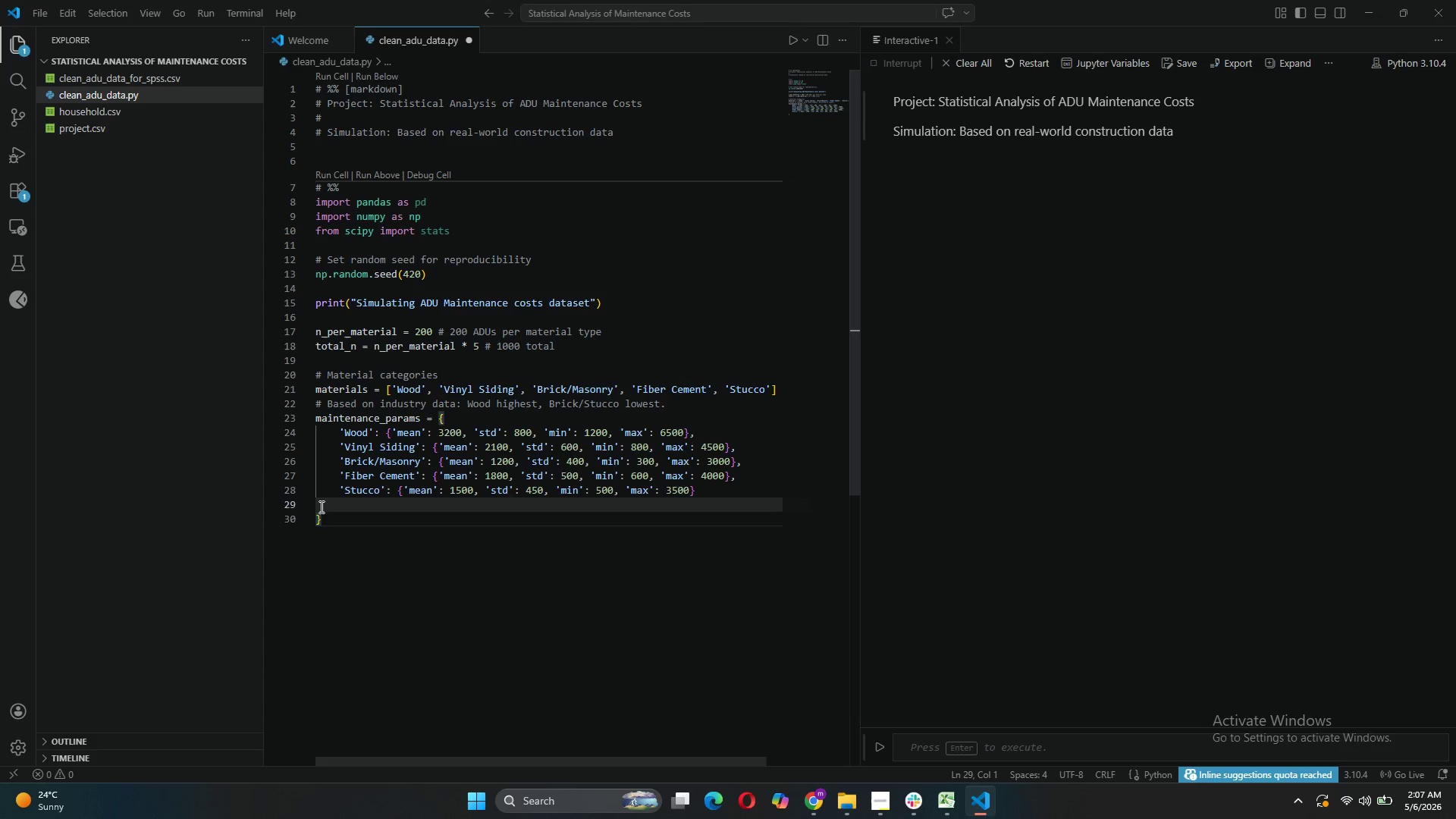 
key(Backspace)
 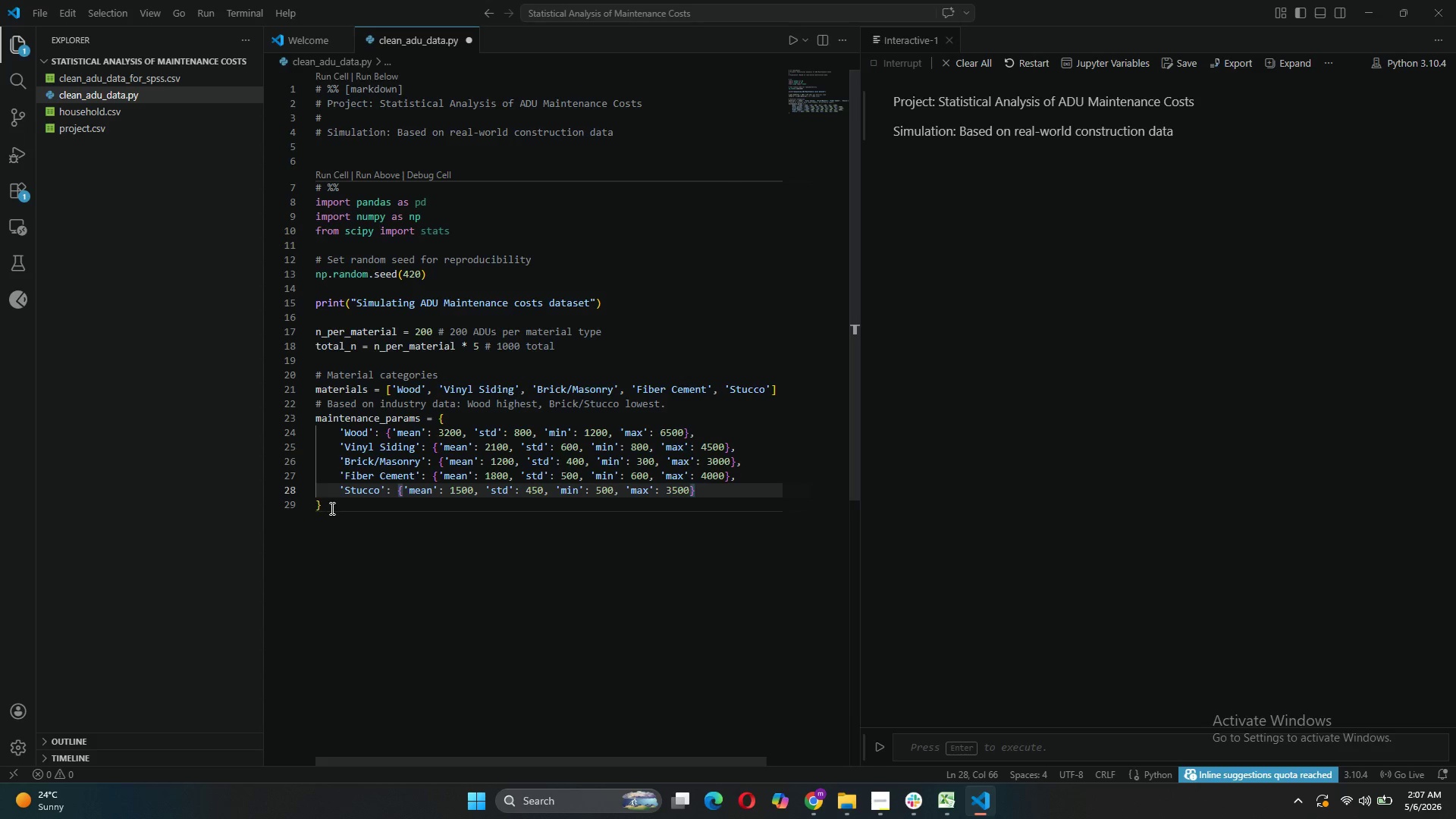 
left_click([331, 508])
 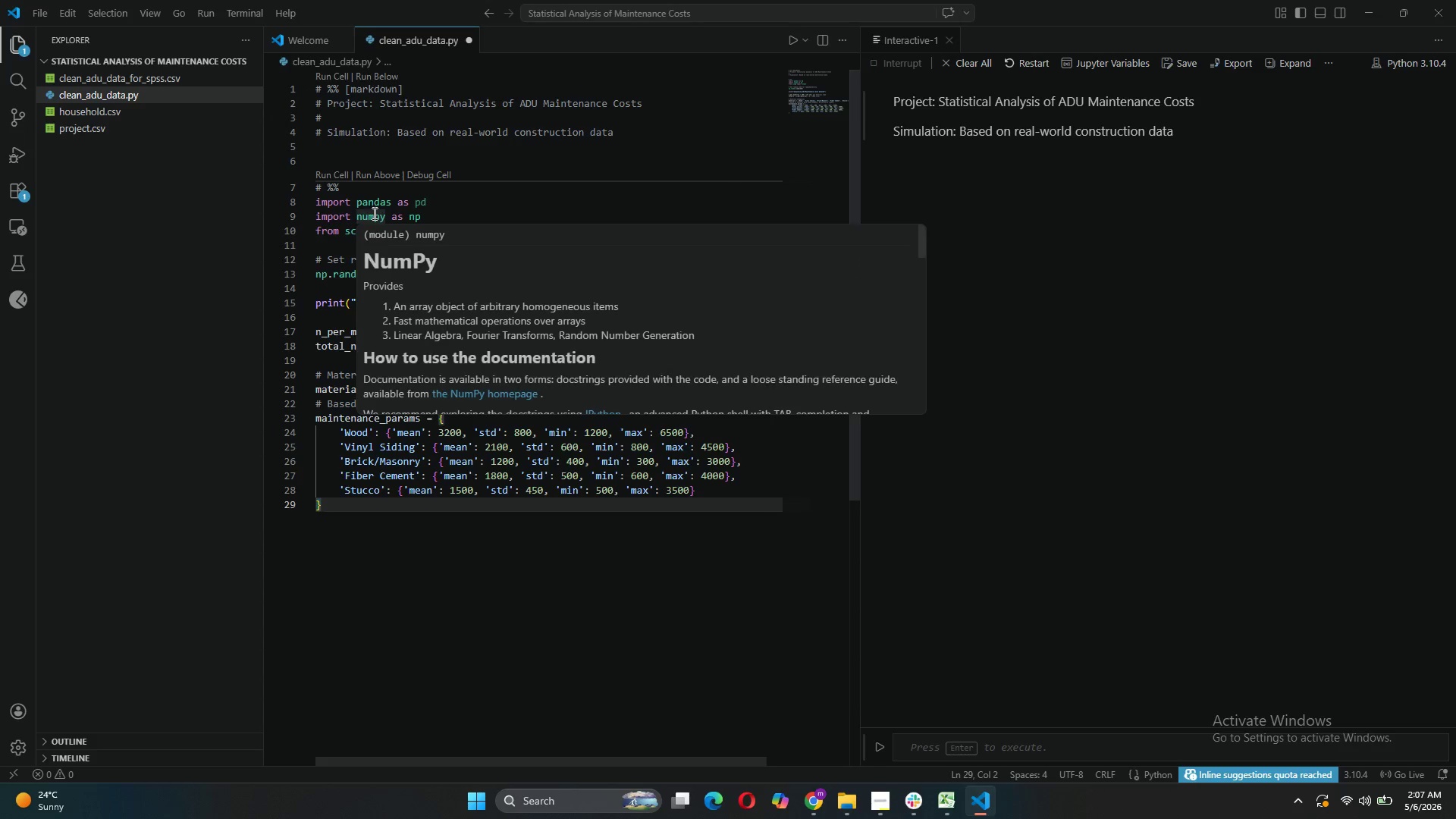 
wait(5.14)
 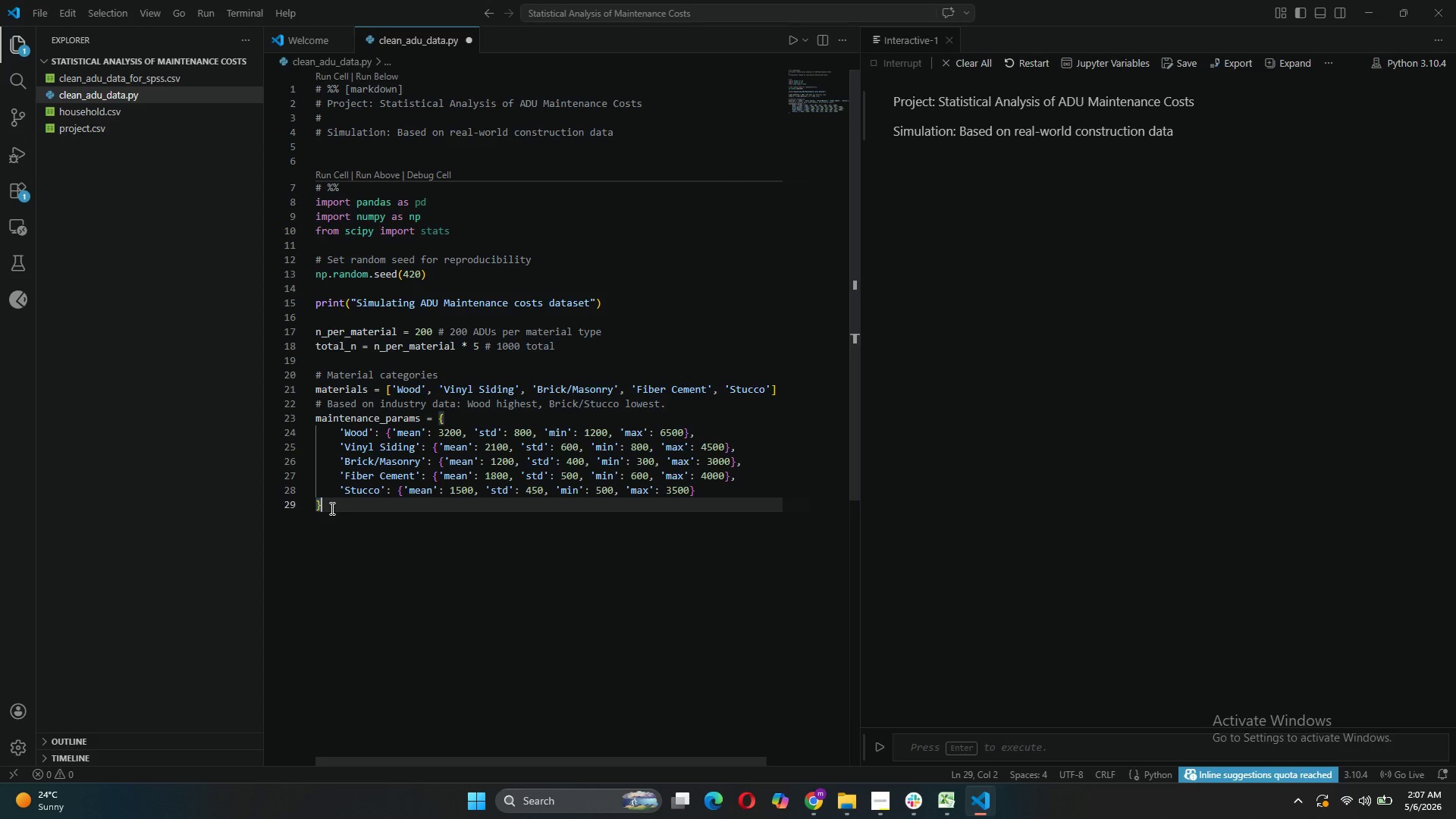 
left_click([321, 322])
 